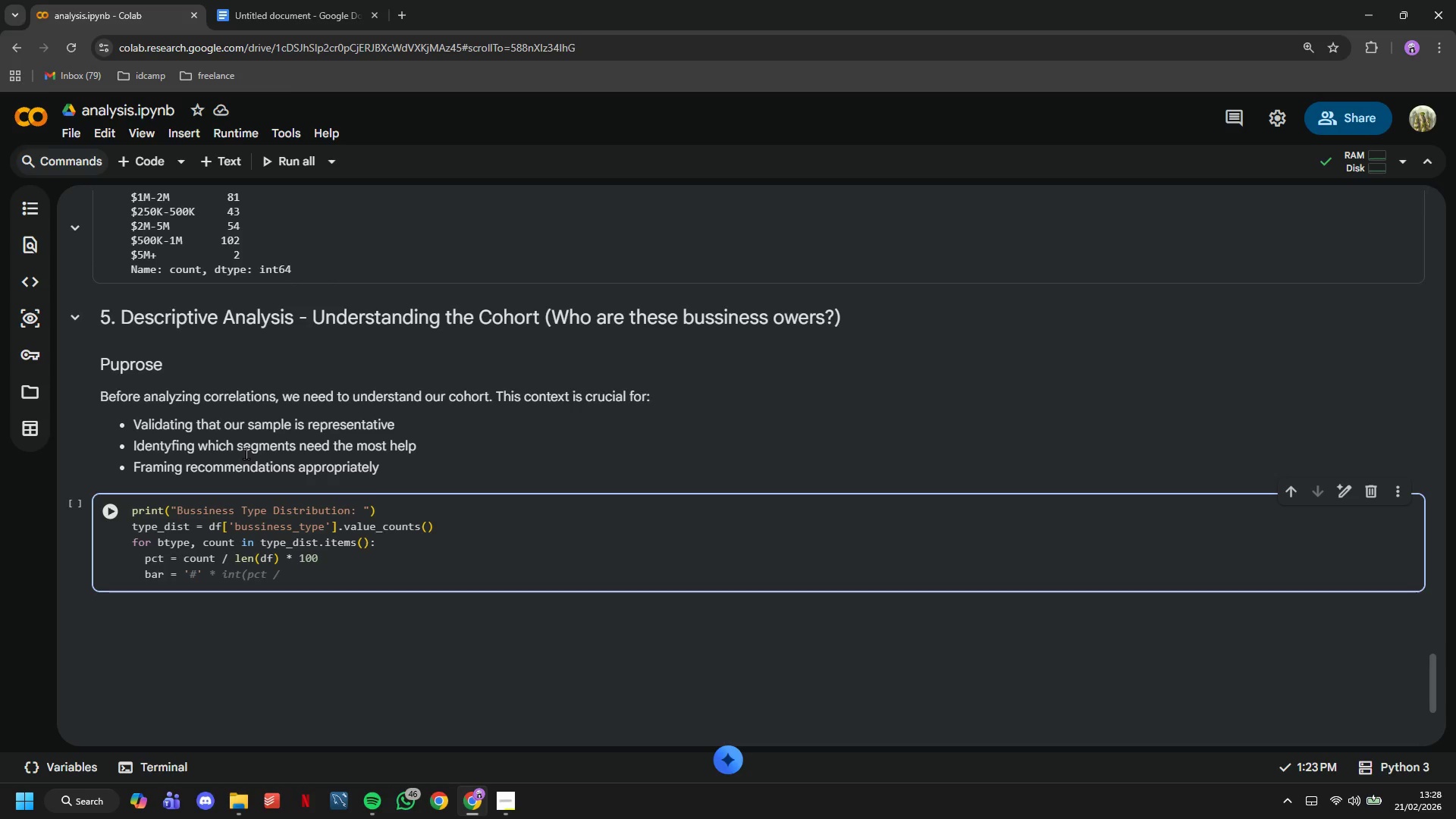 
key(Tab)
 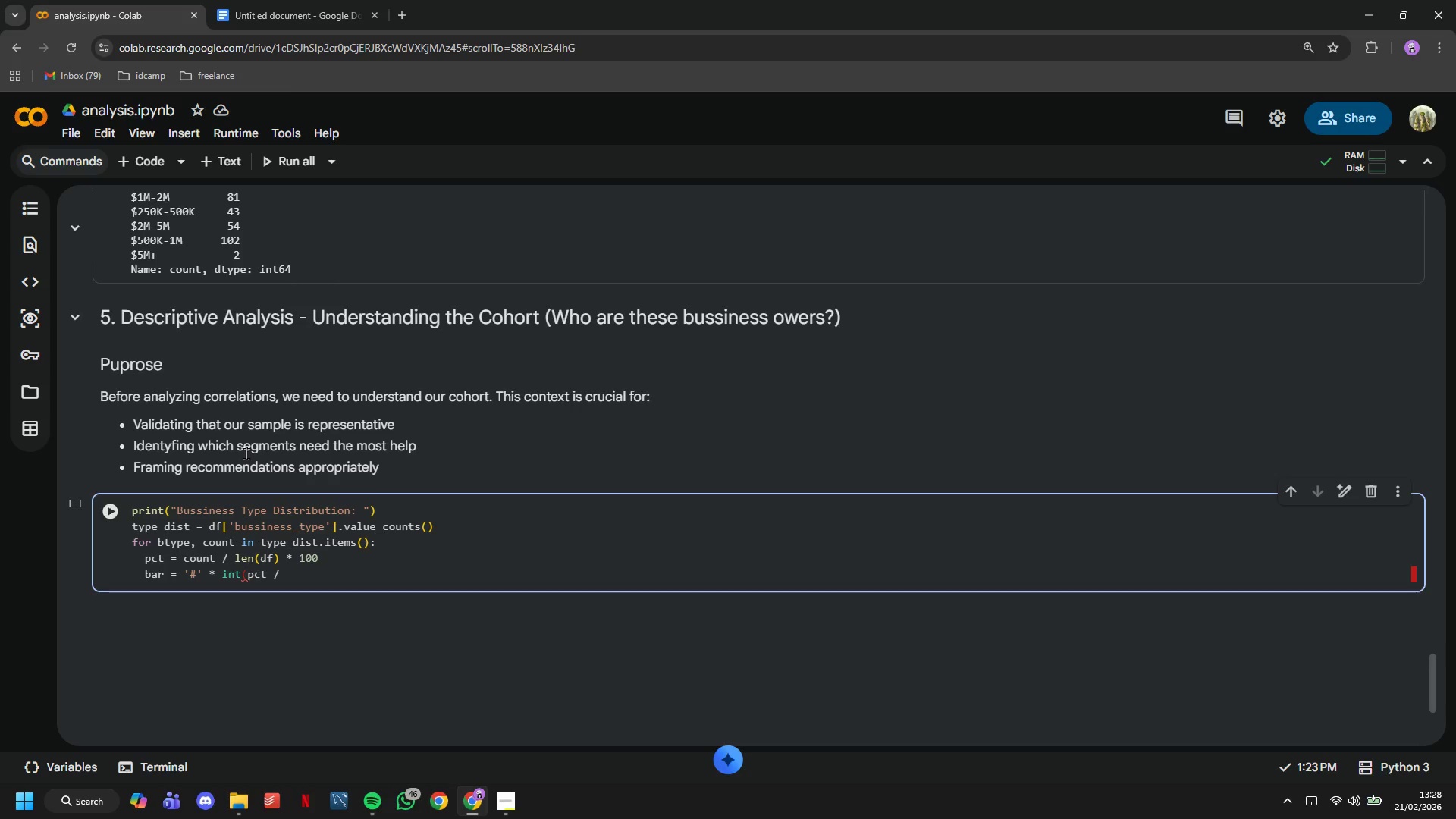 
key(2)
 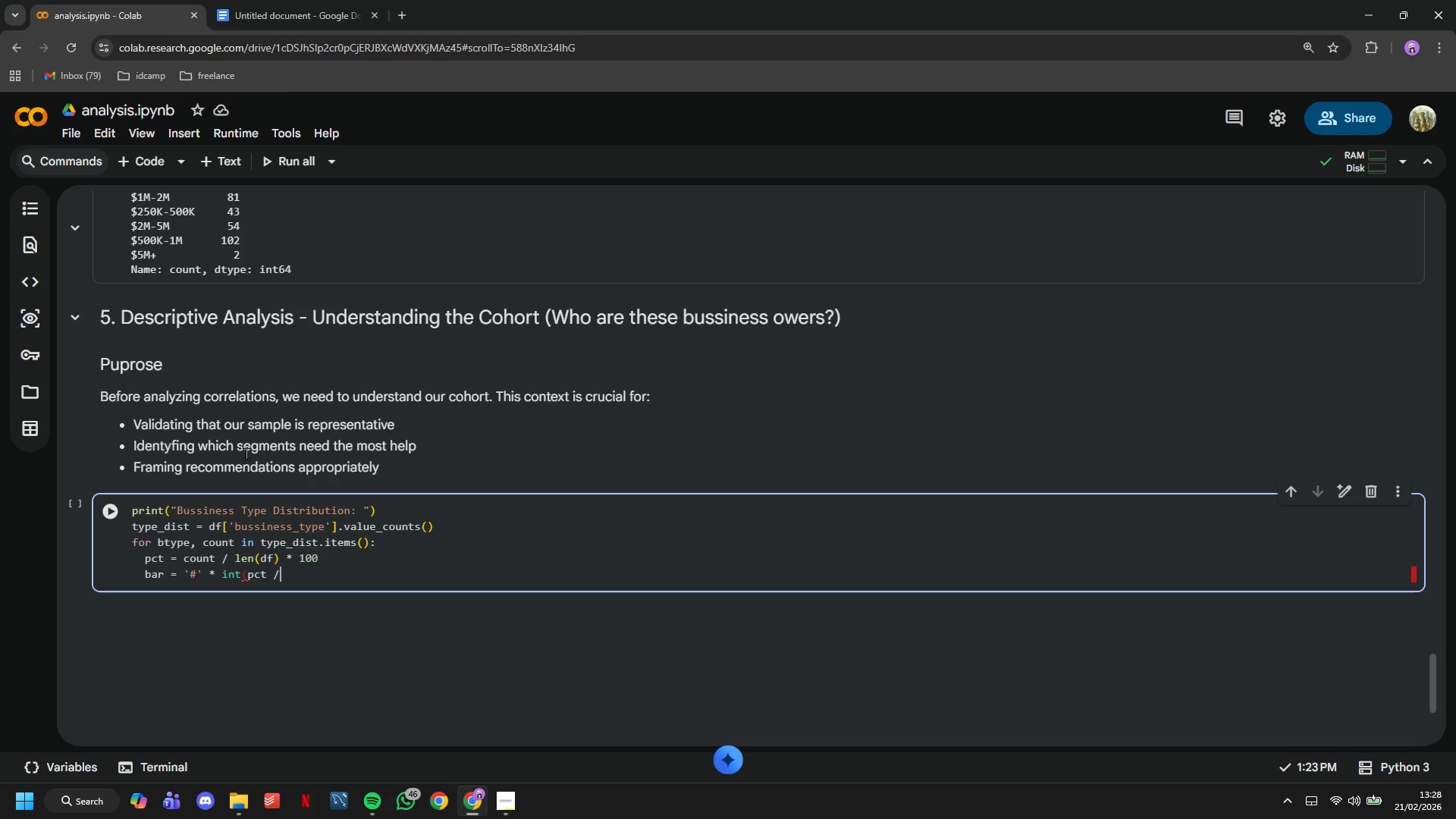 
key(Shift+ShiftLeft)
 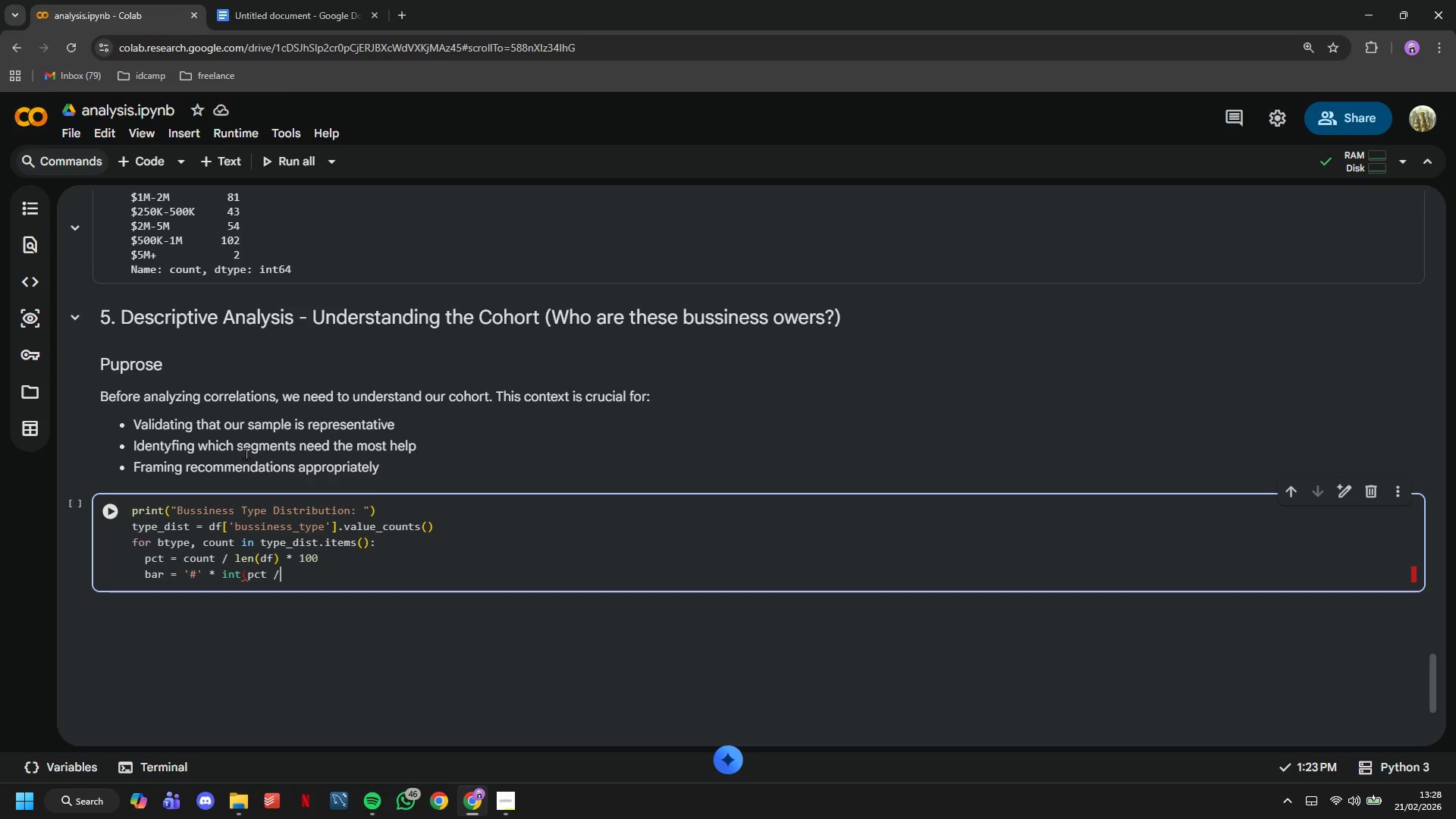 
key(Shift+0)
 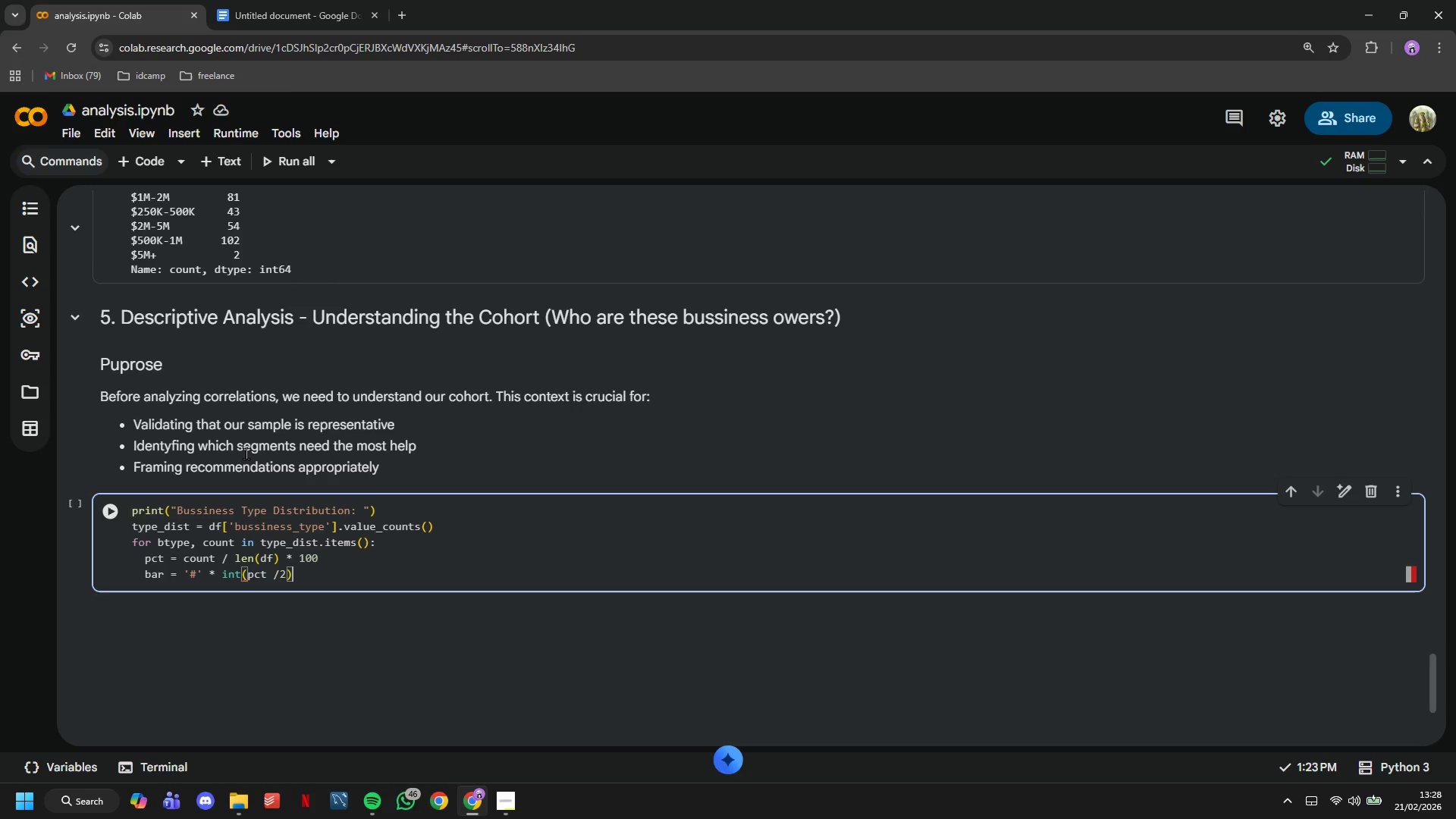 
key(Enter)
 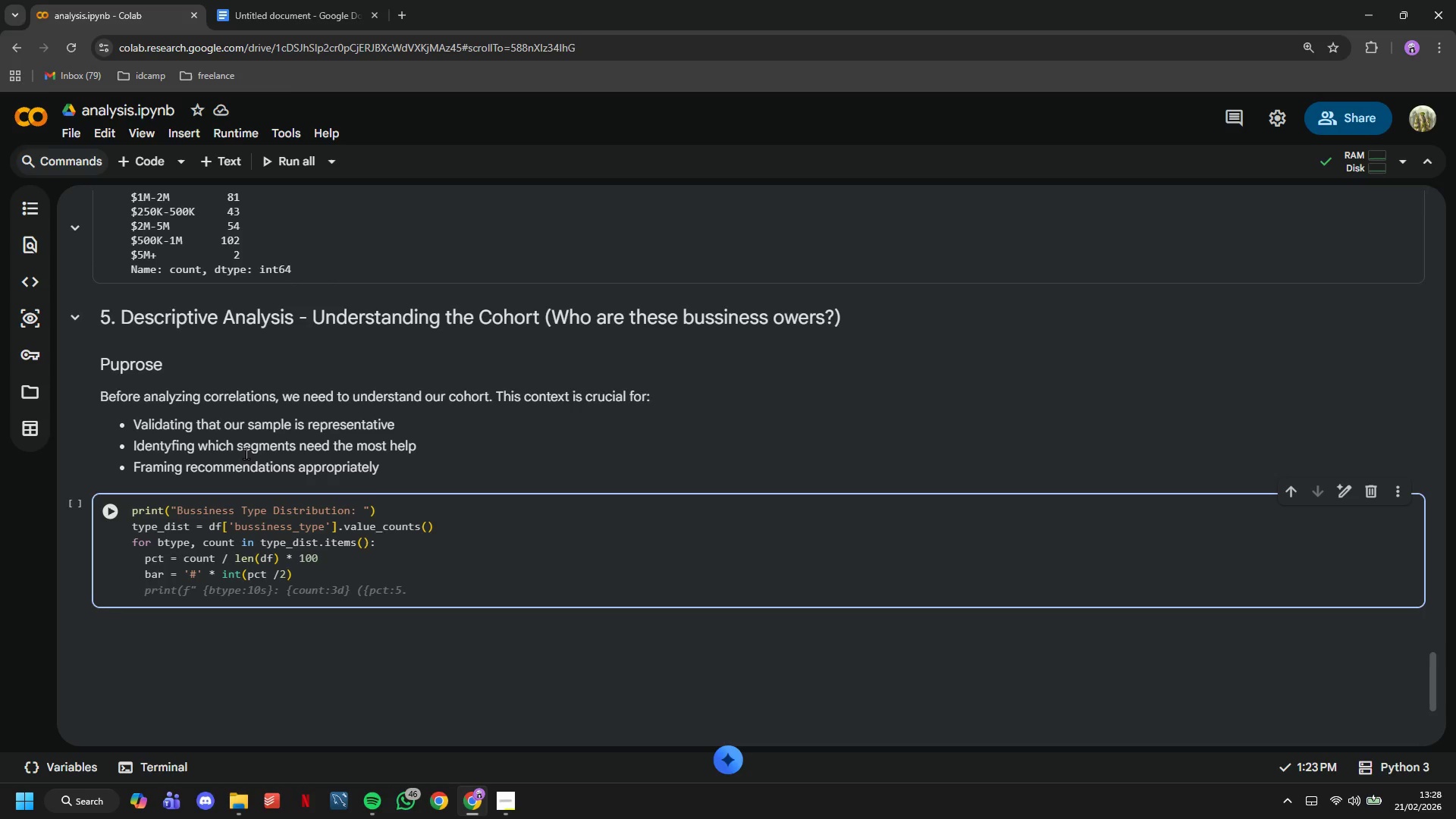 
type(print(f" {btype:12s)
 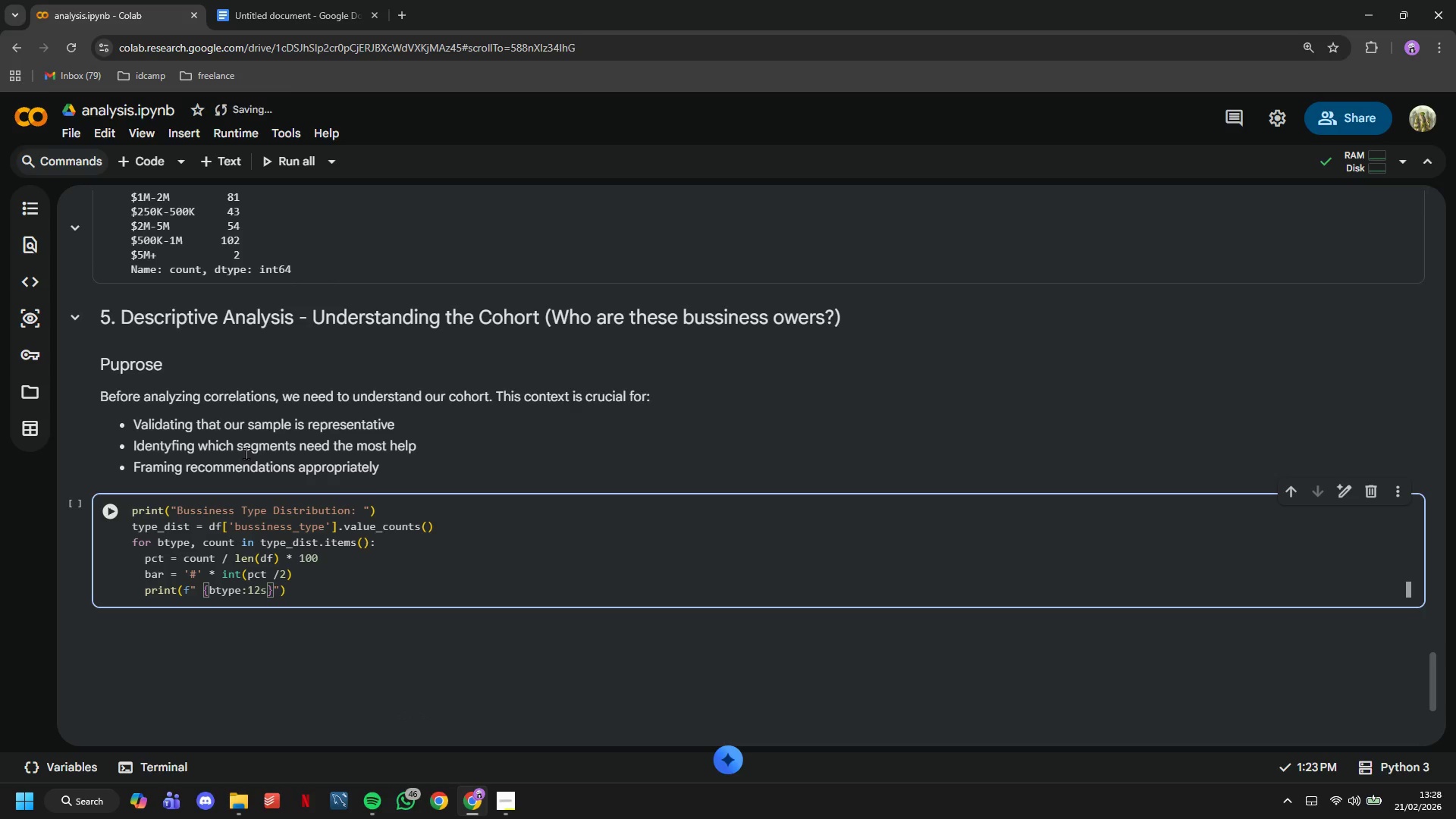 
key(ArrowRight)
 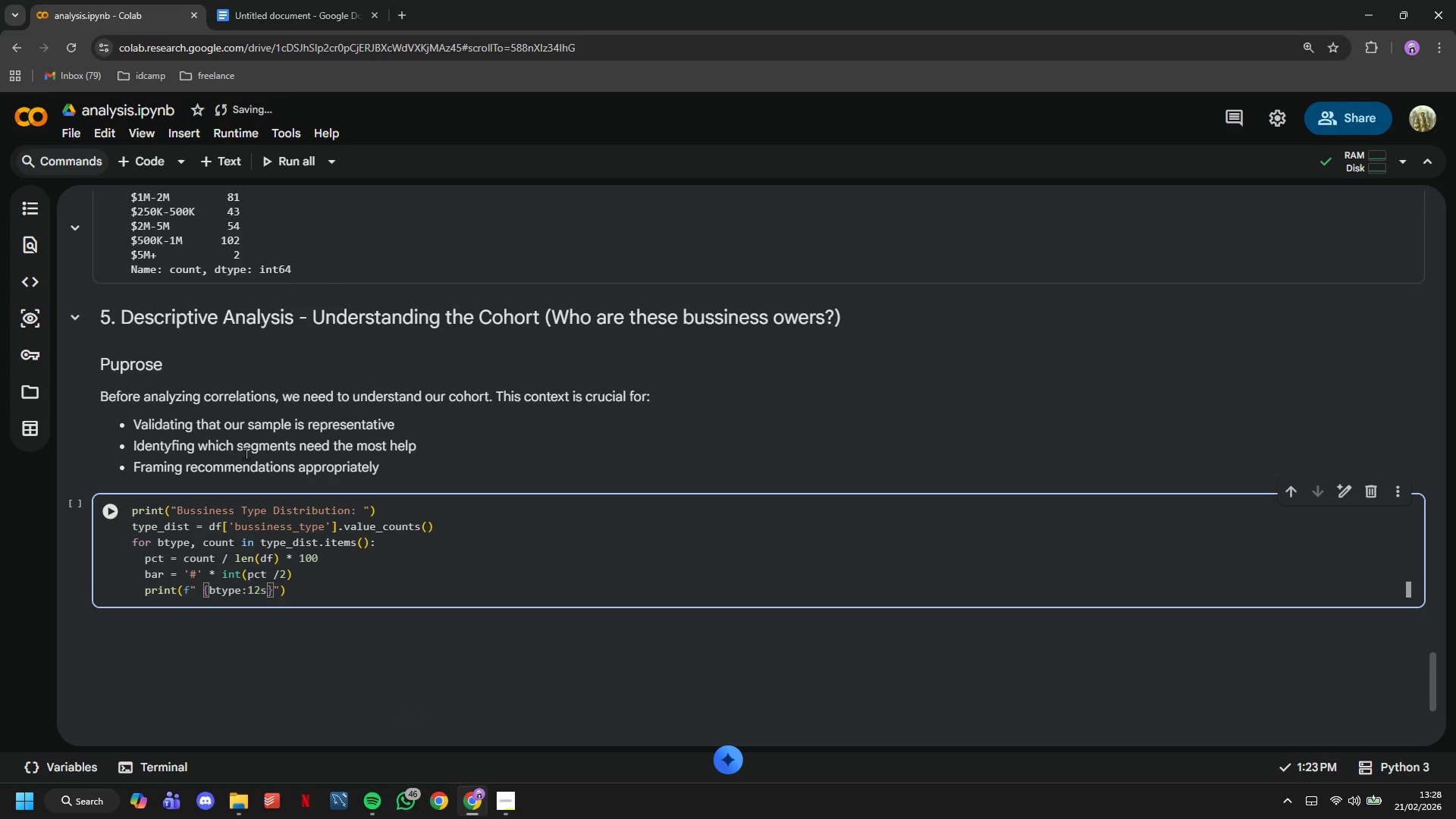 
type(: {count:3d)
 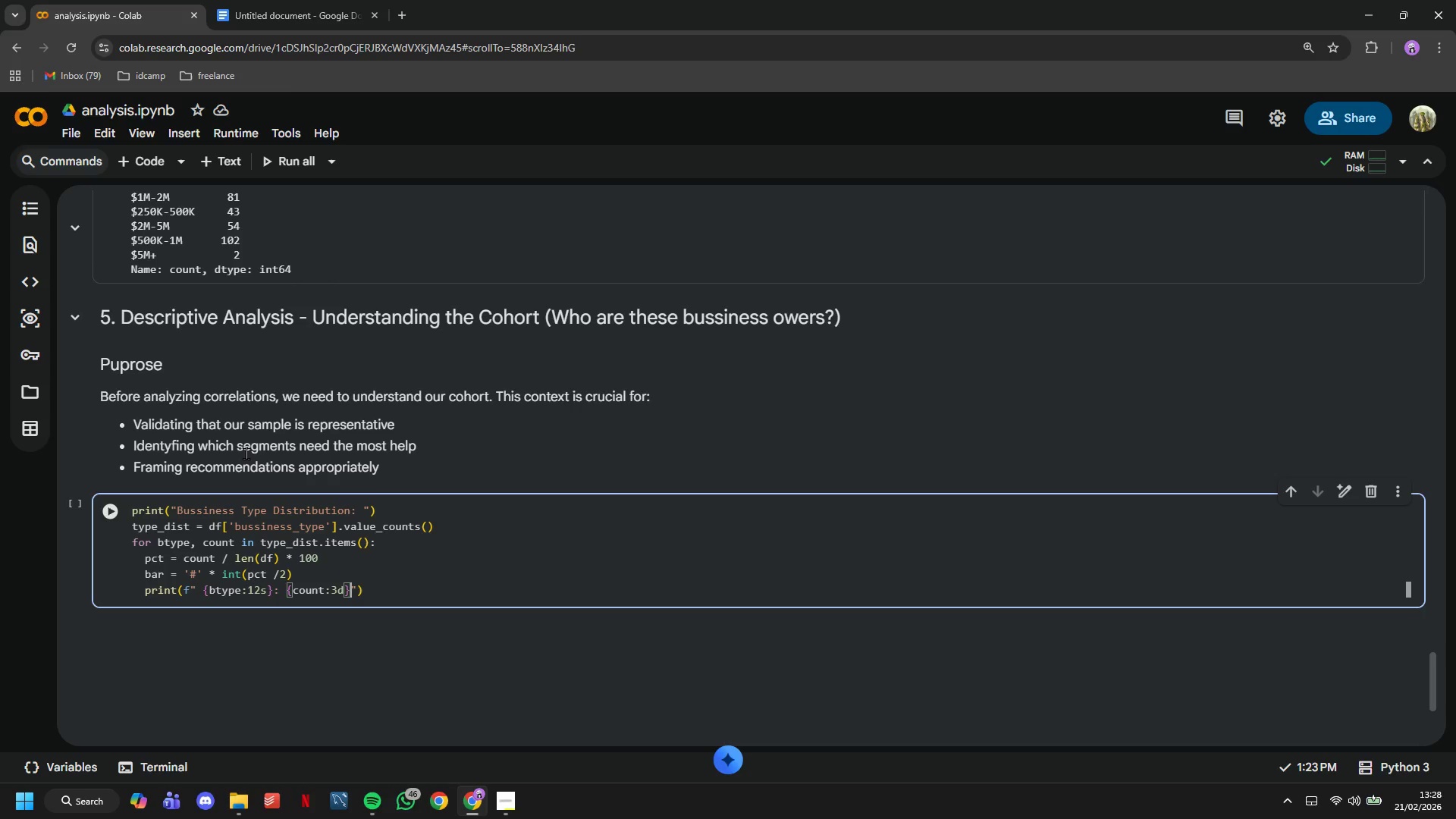 
 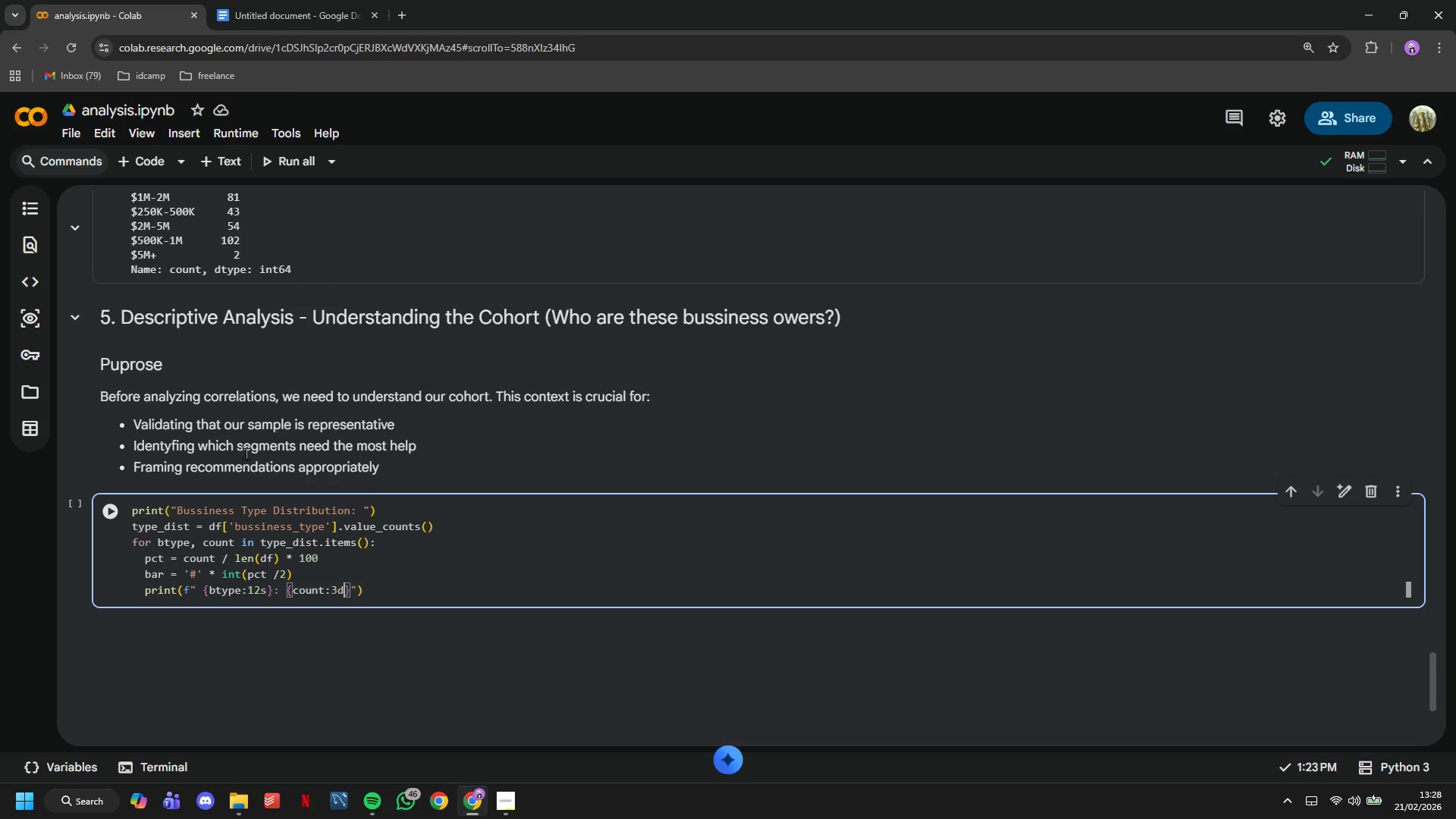 
key(ArrowRight)
 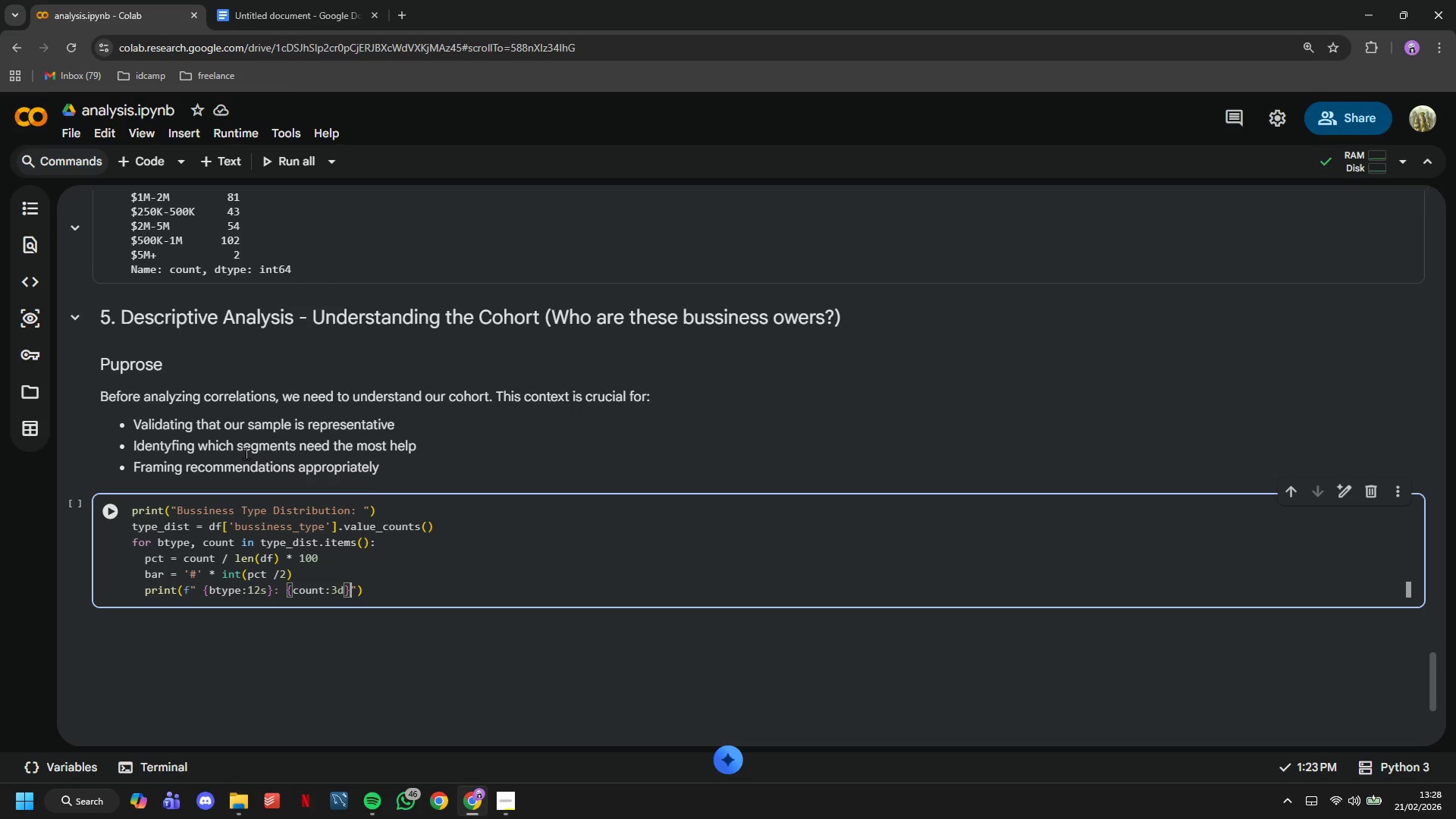 
type( ({pct:5.1f)
 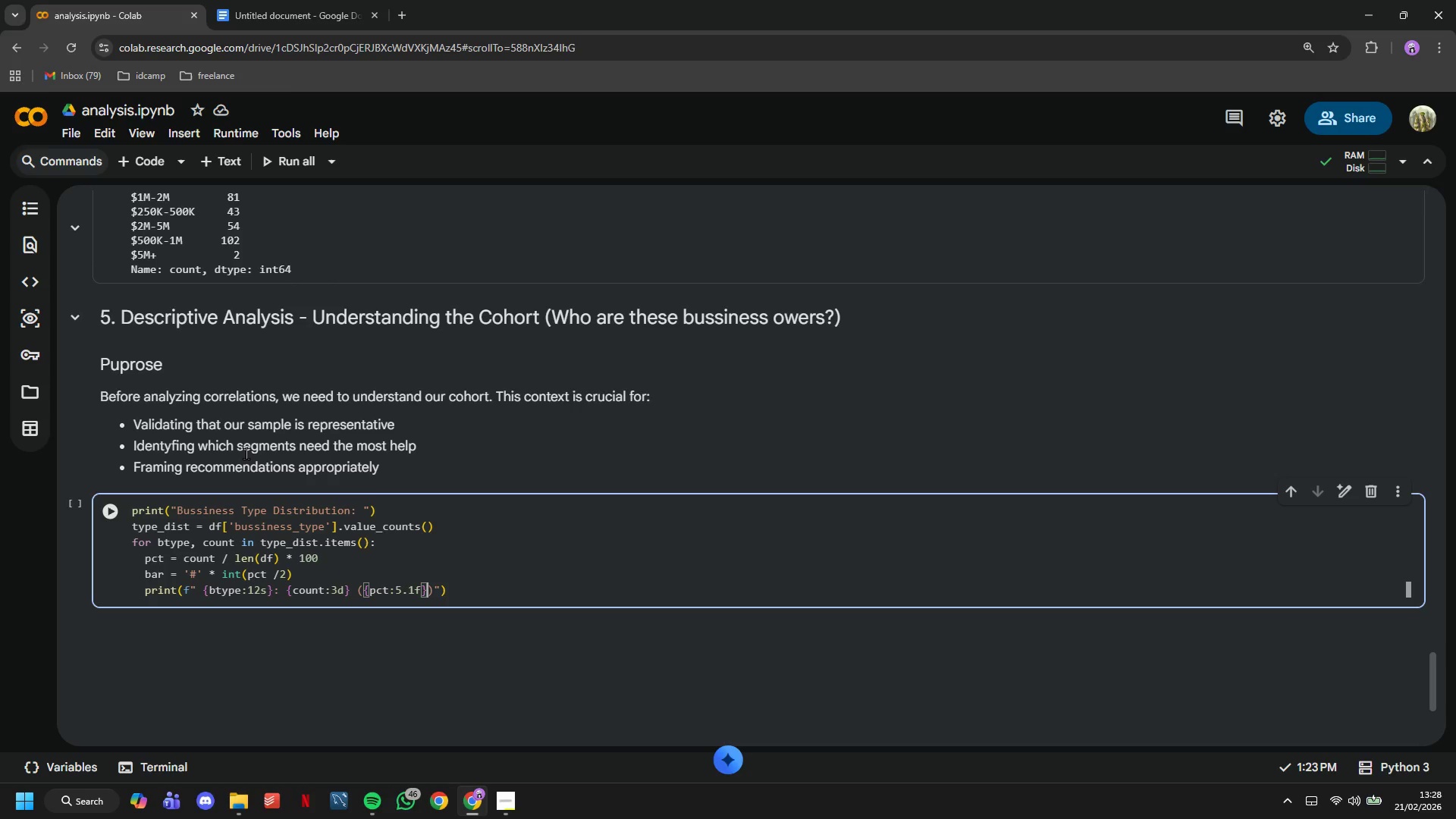 
 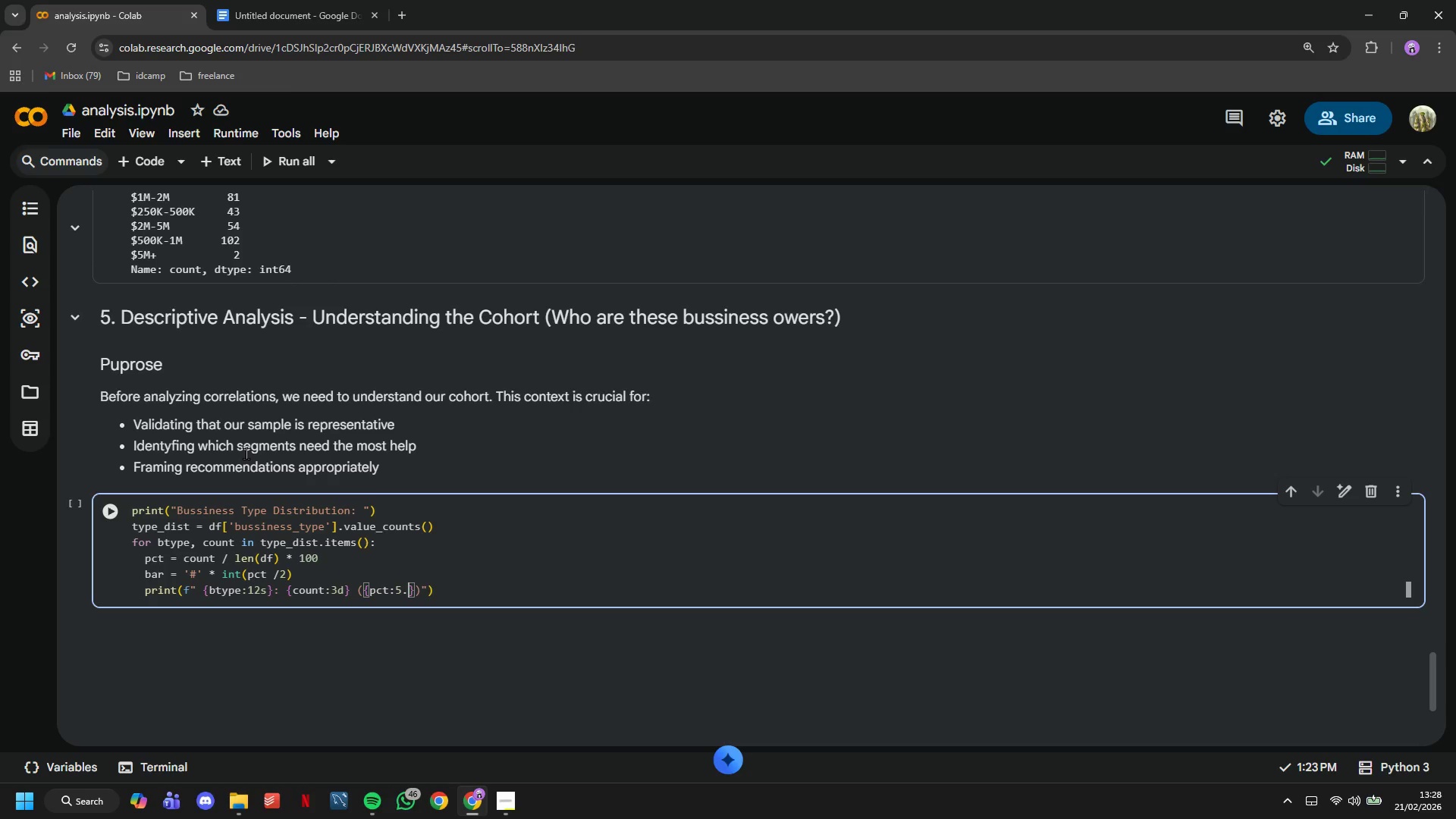 
key(ArrowRight)
 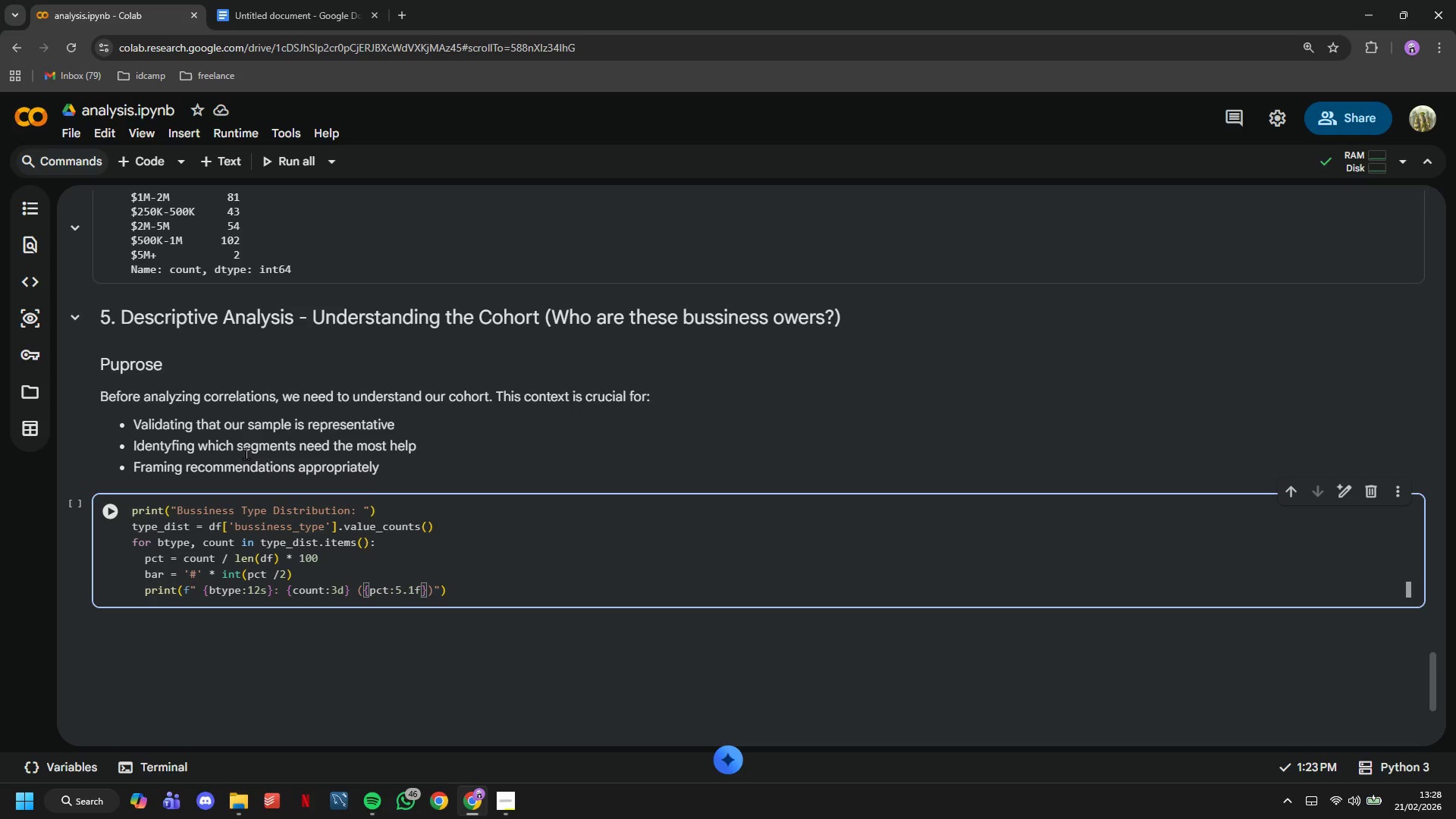 
key(Shift+5)
 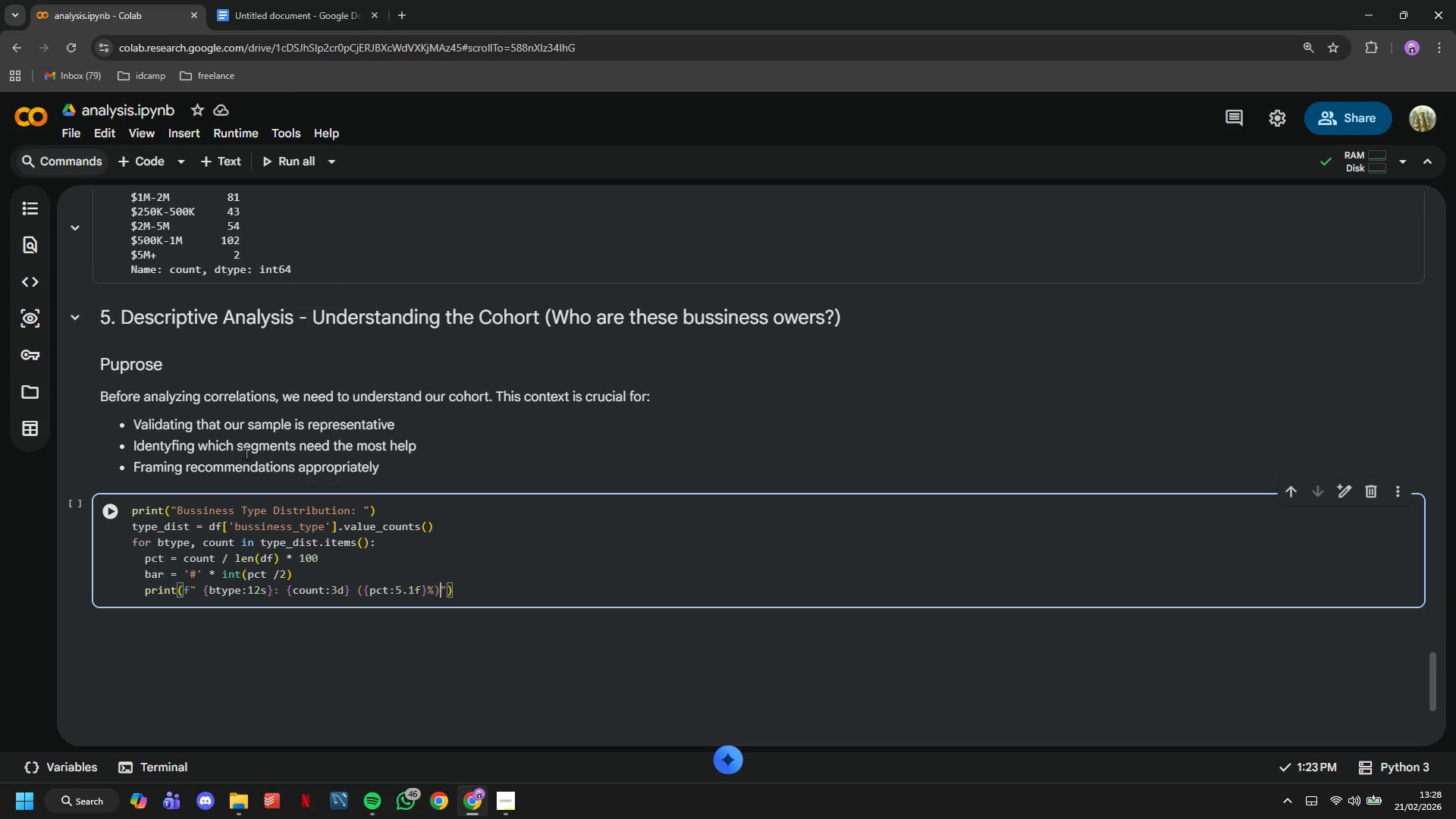 
key(ArrowRight)
 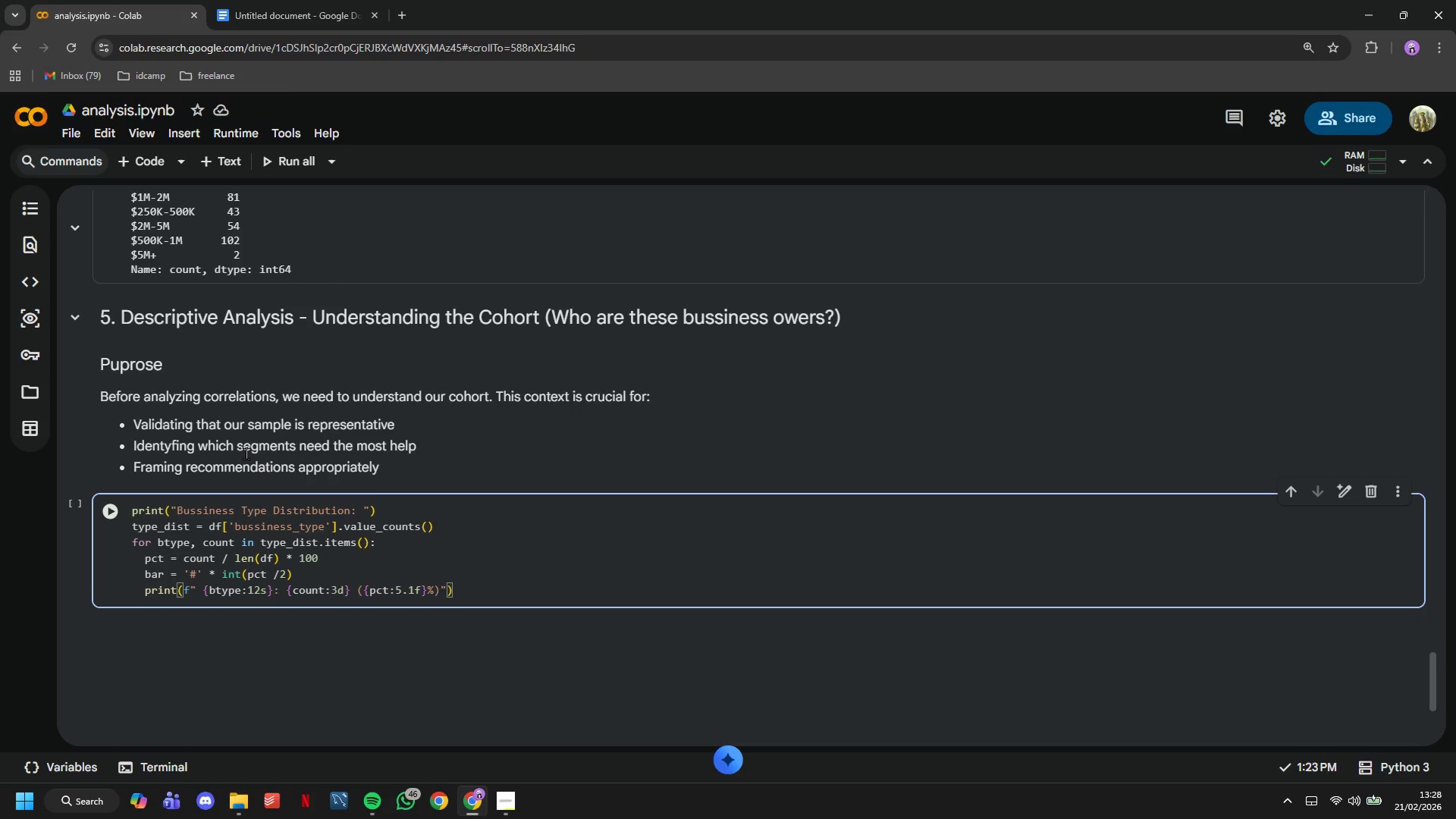 
type( {bar)
 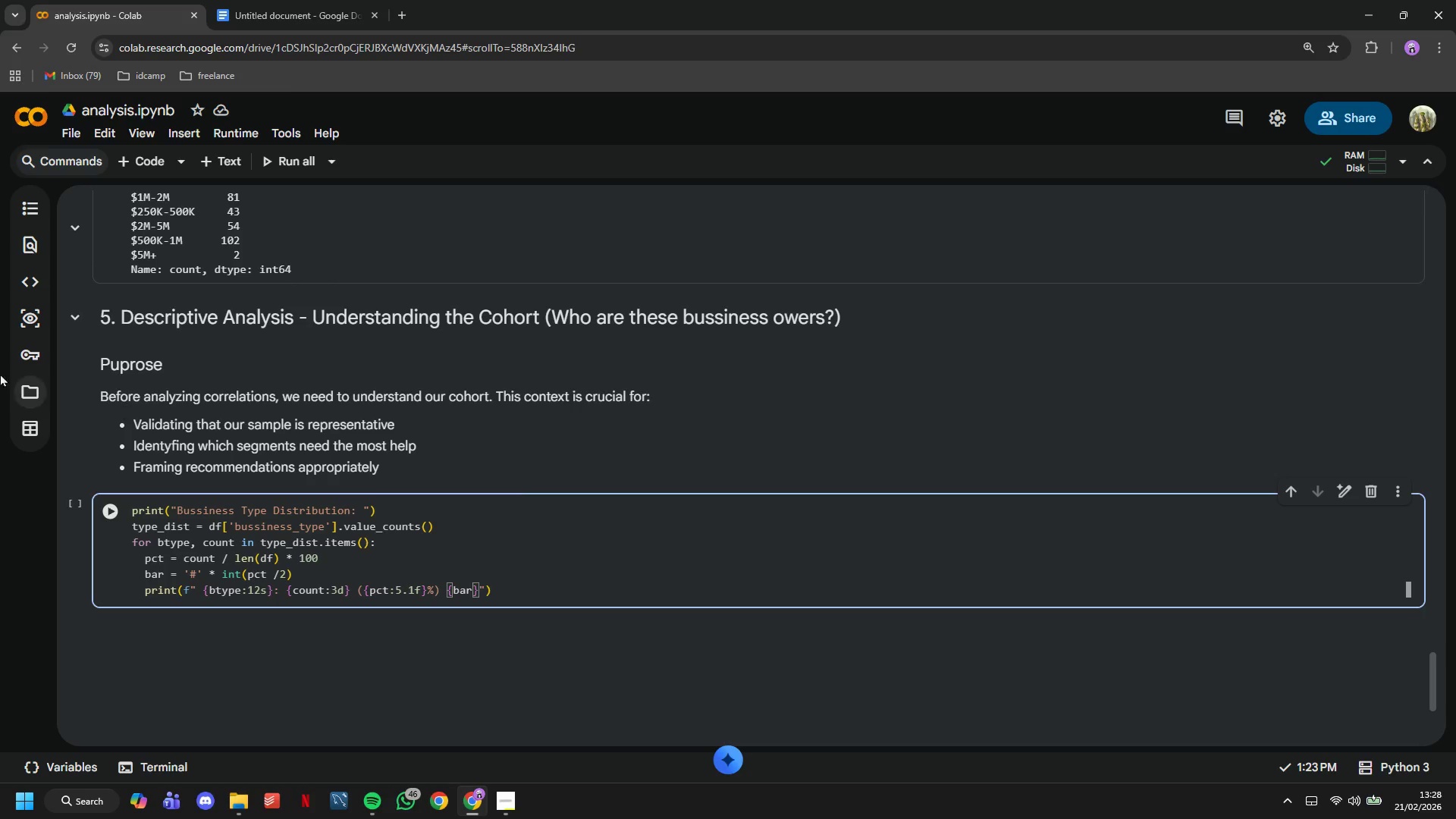 
scroll: coordinate [366, 453], scroll_direction: down, amount: 6.0
 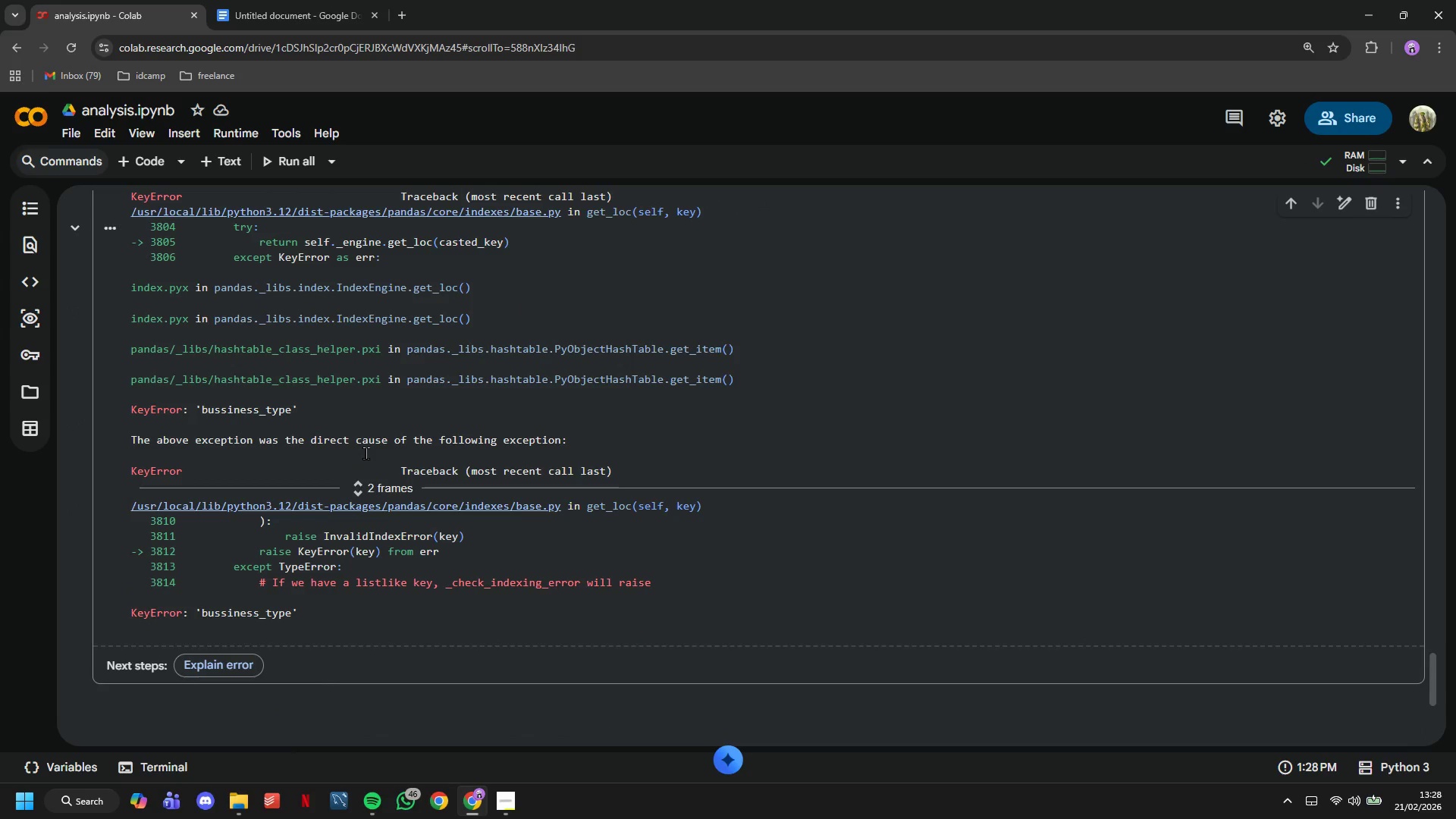 
scroll: coordinate [366, 453], scroll_direction: up, amount: 6.0
 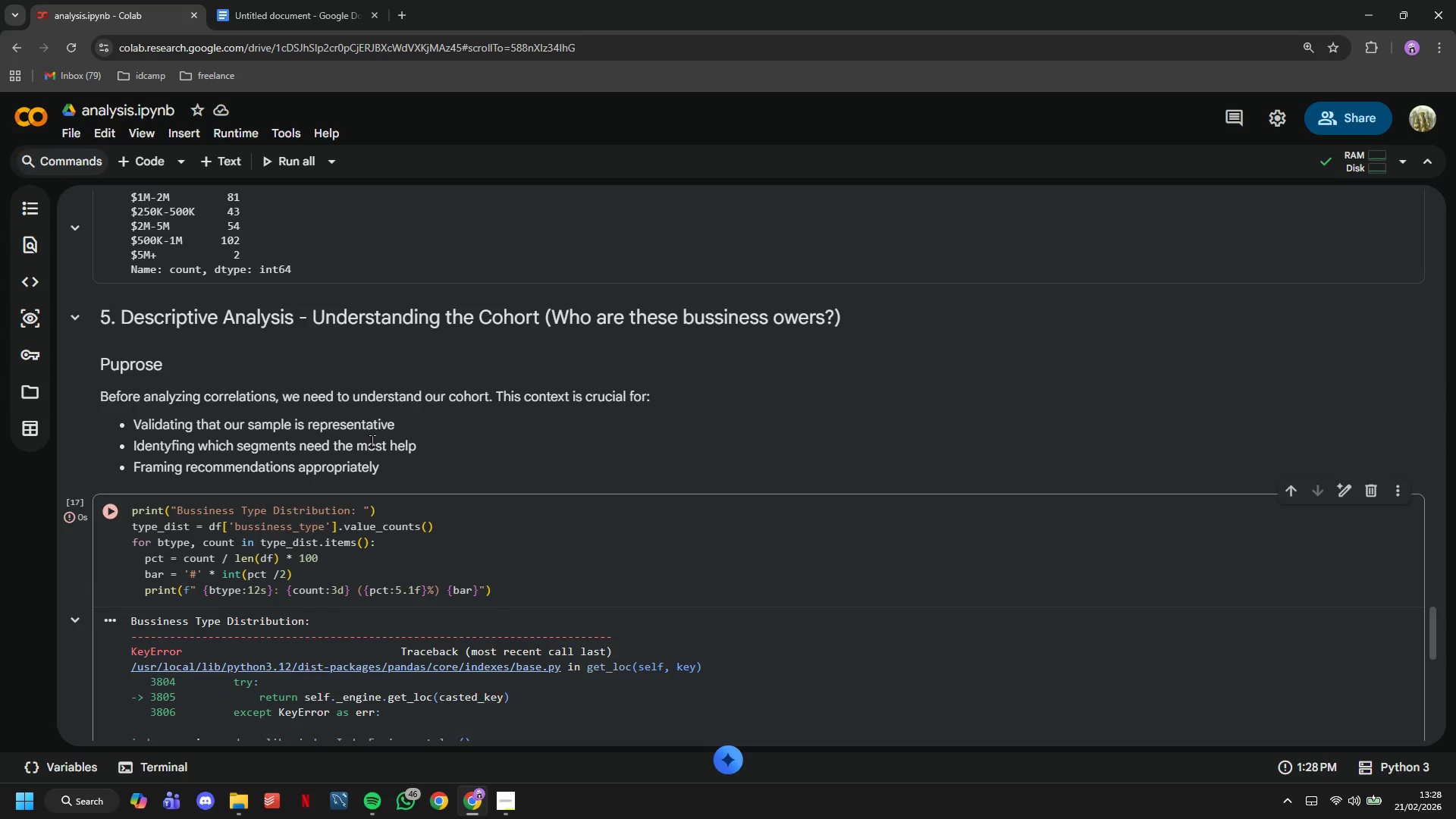 
left_click([372, 441])
 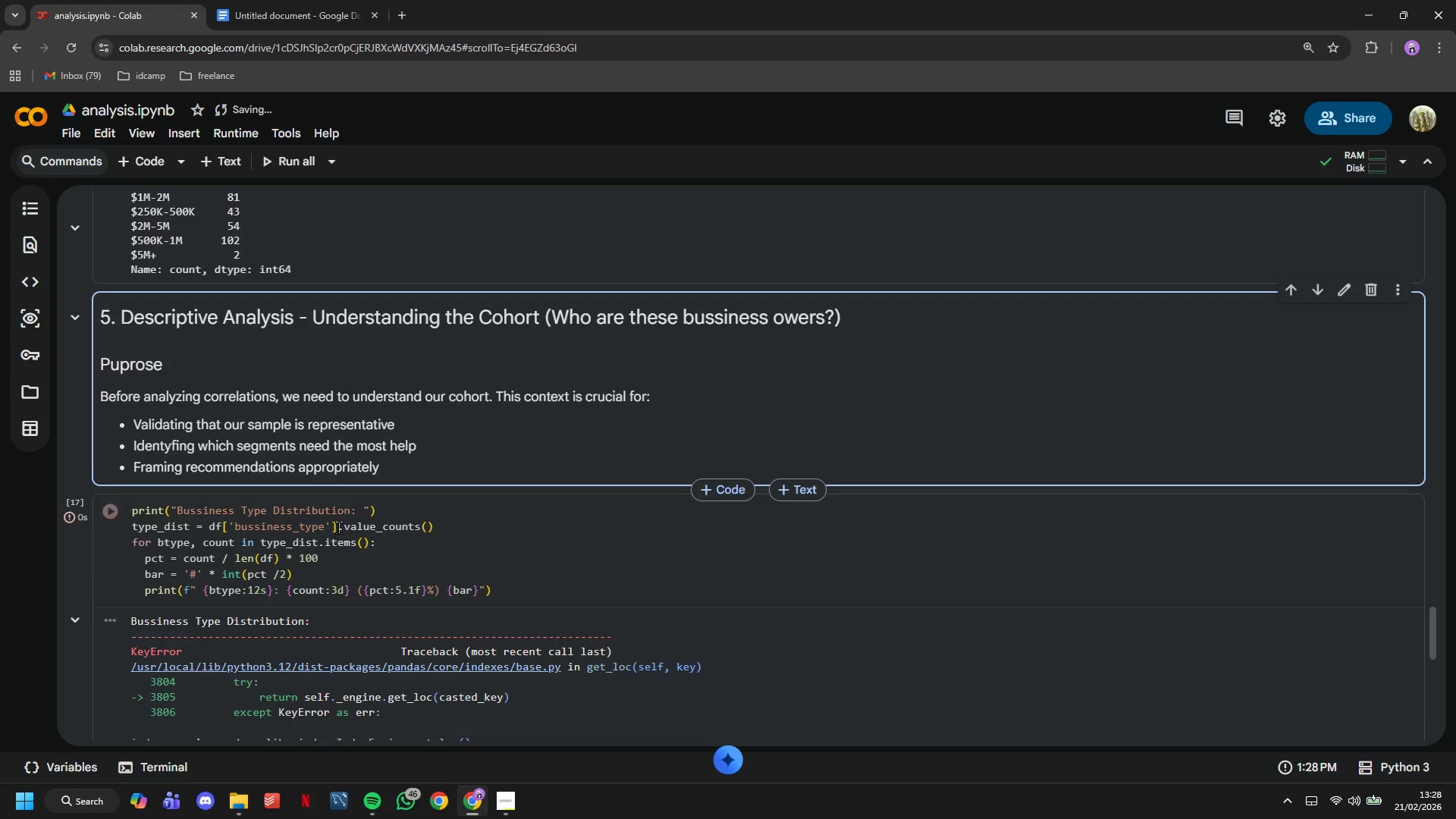 
left_click([259, 526])
 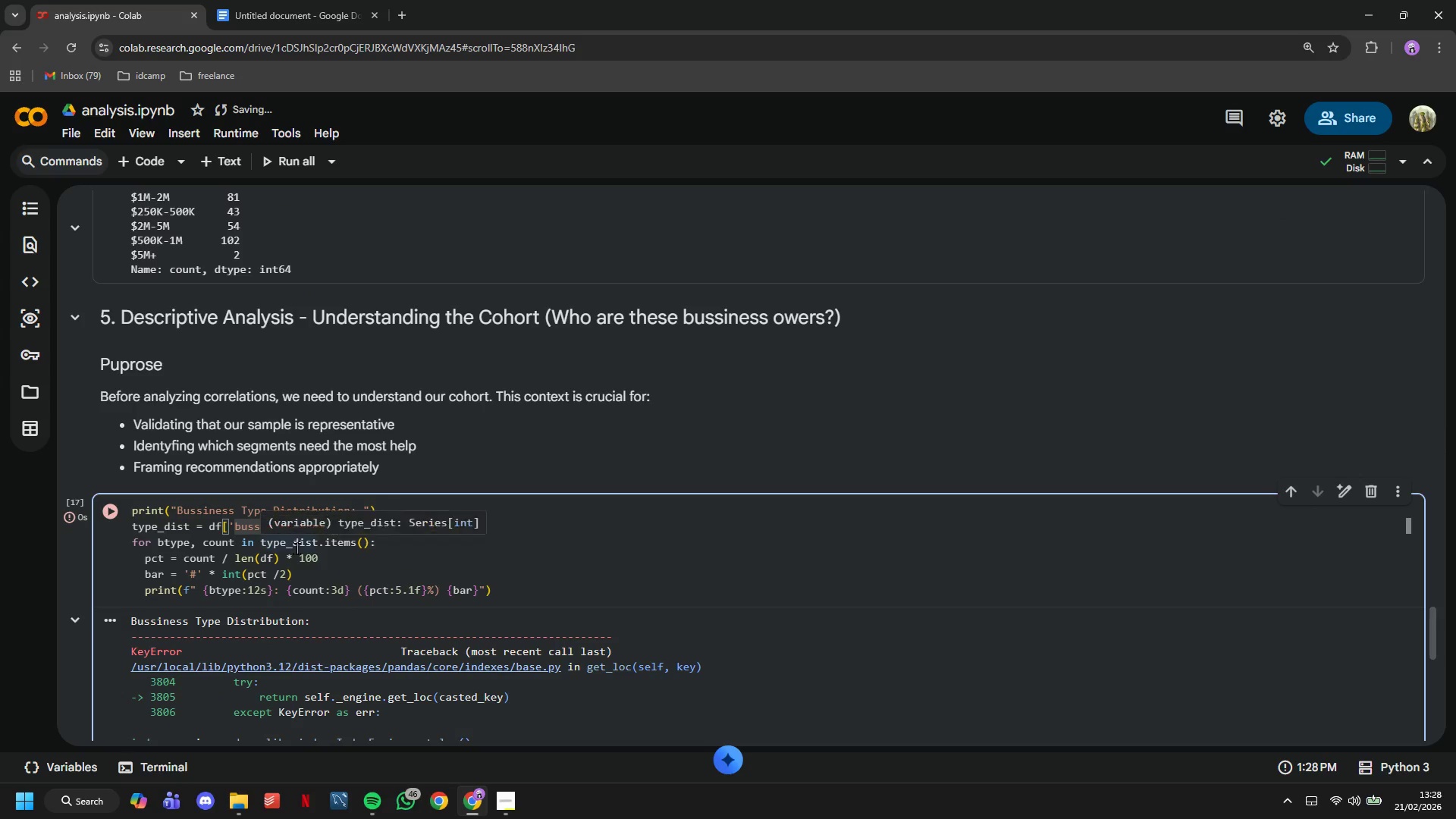 
key(ArrowLeft)
 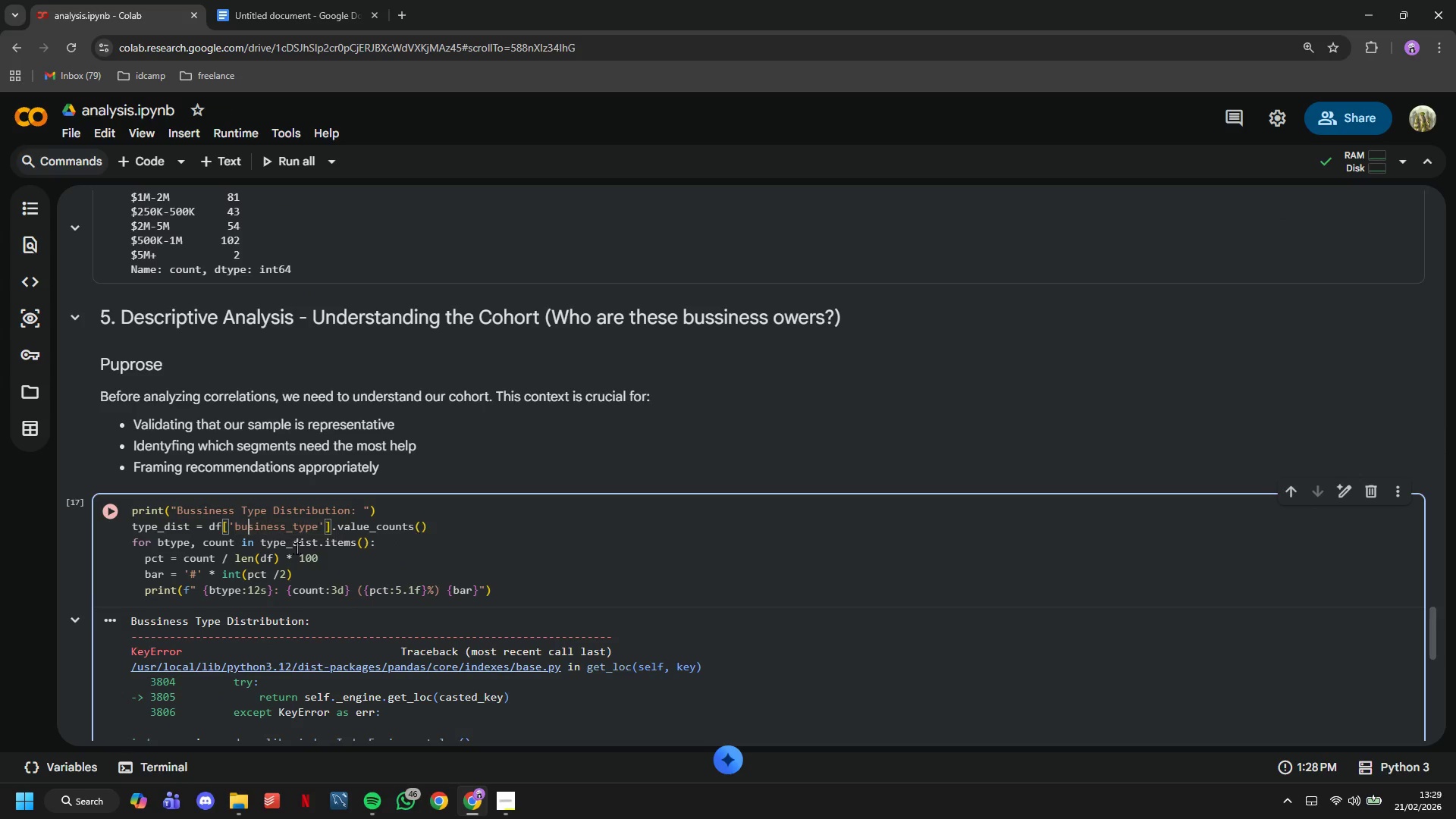 
key(Backspace)
 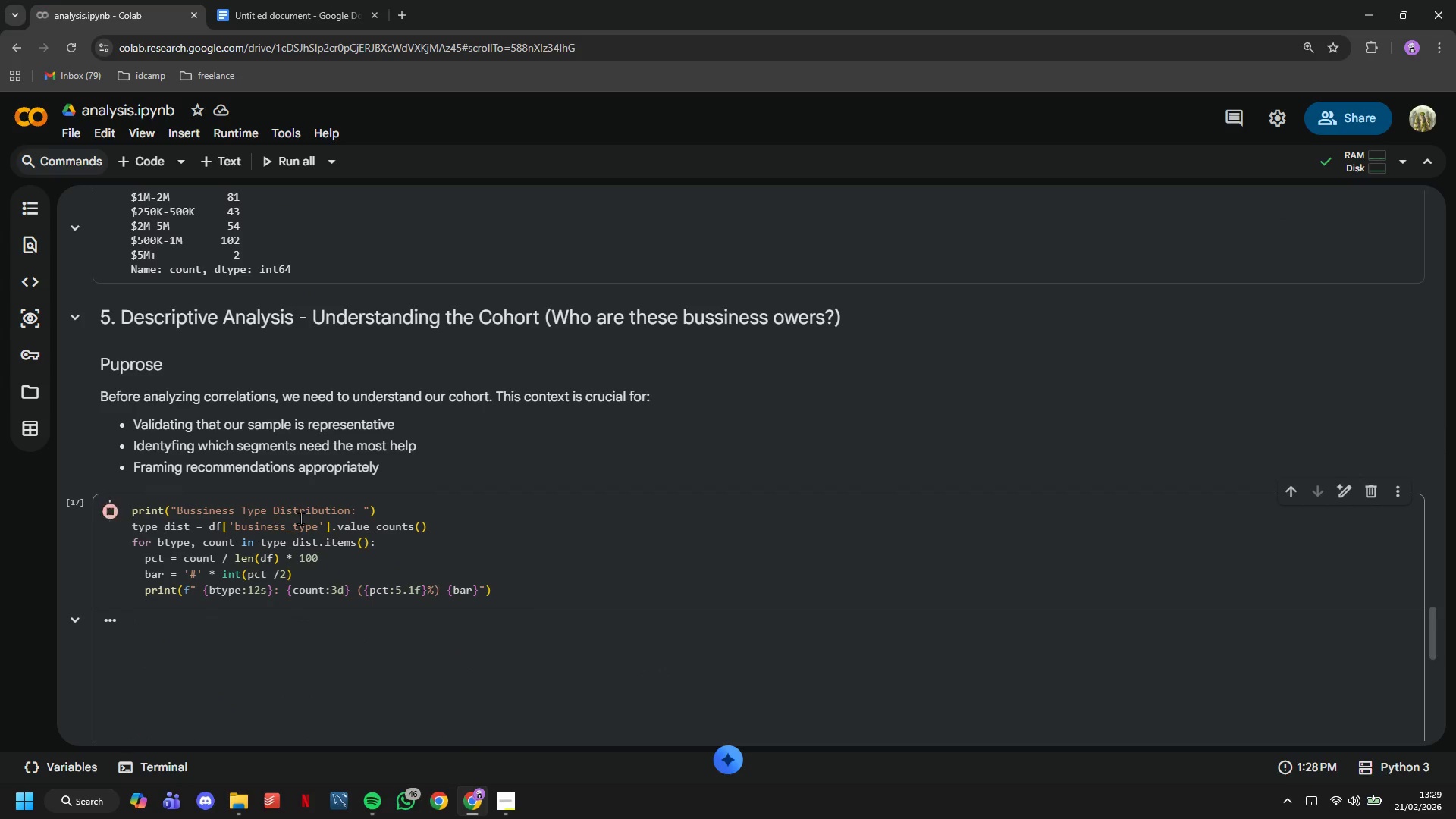 
scroll: coordinate [330, 478], scroll_direction: down, amount: 1.0
 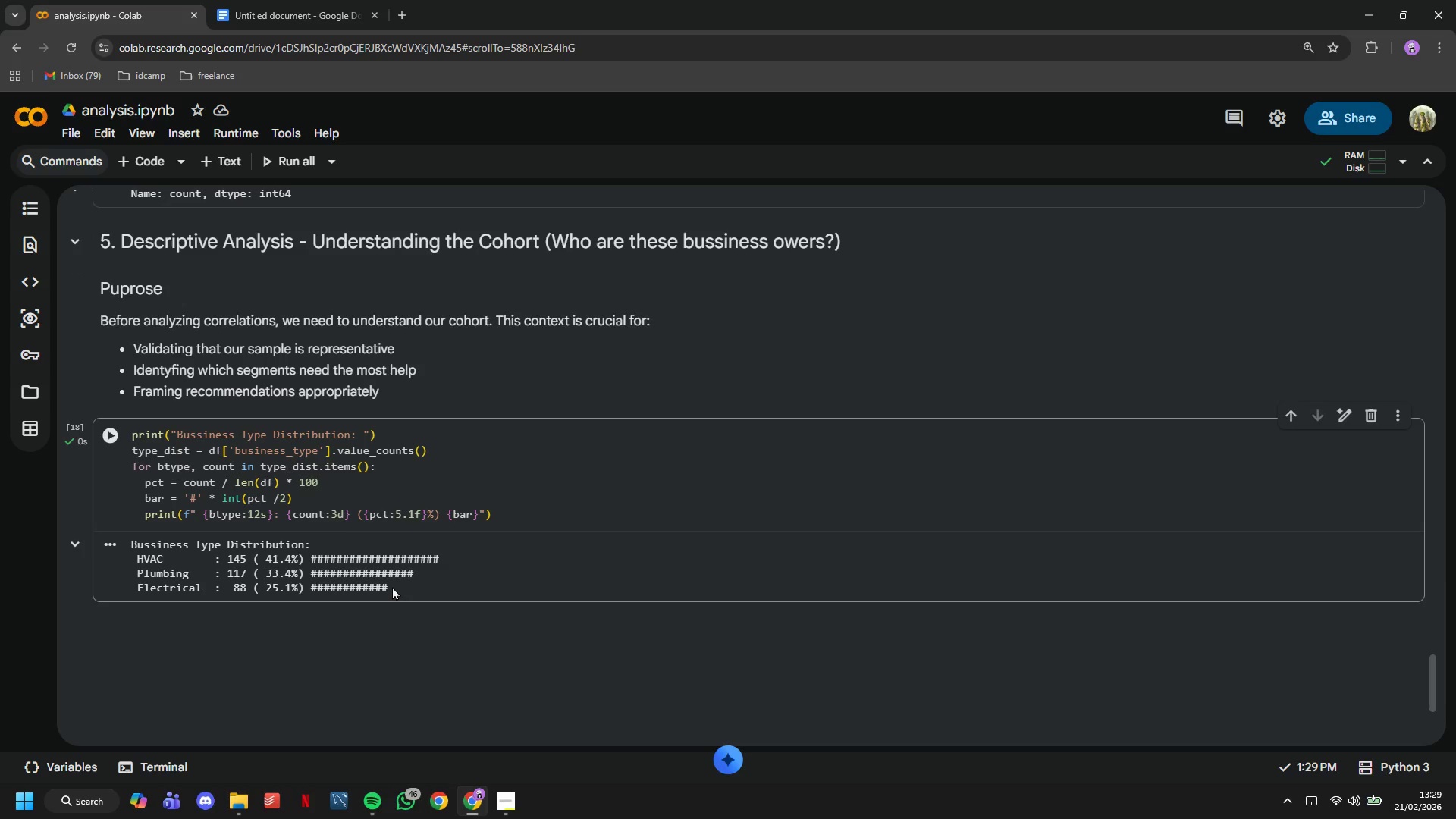 
left_click_drag(start_coordinate=[392, 586], to_coordinate=[117, 547])
 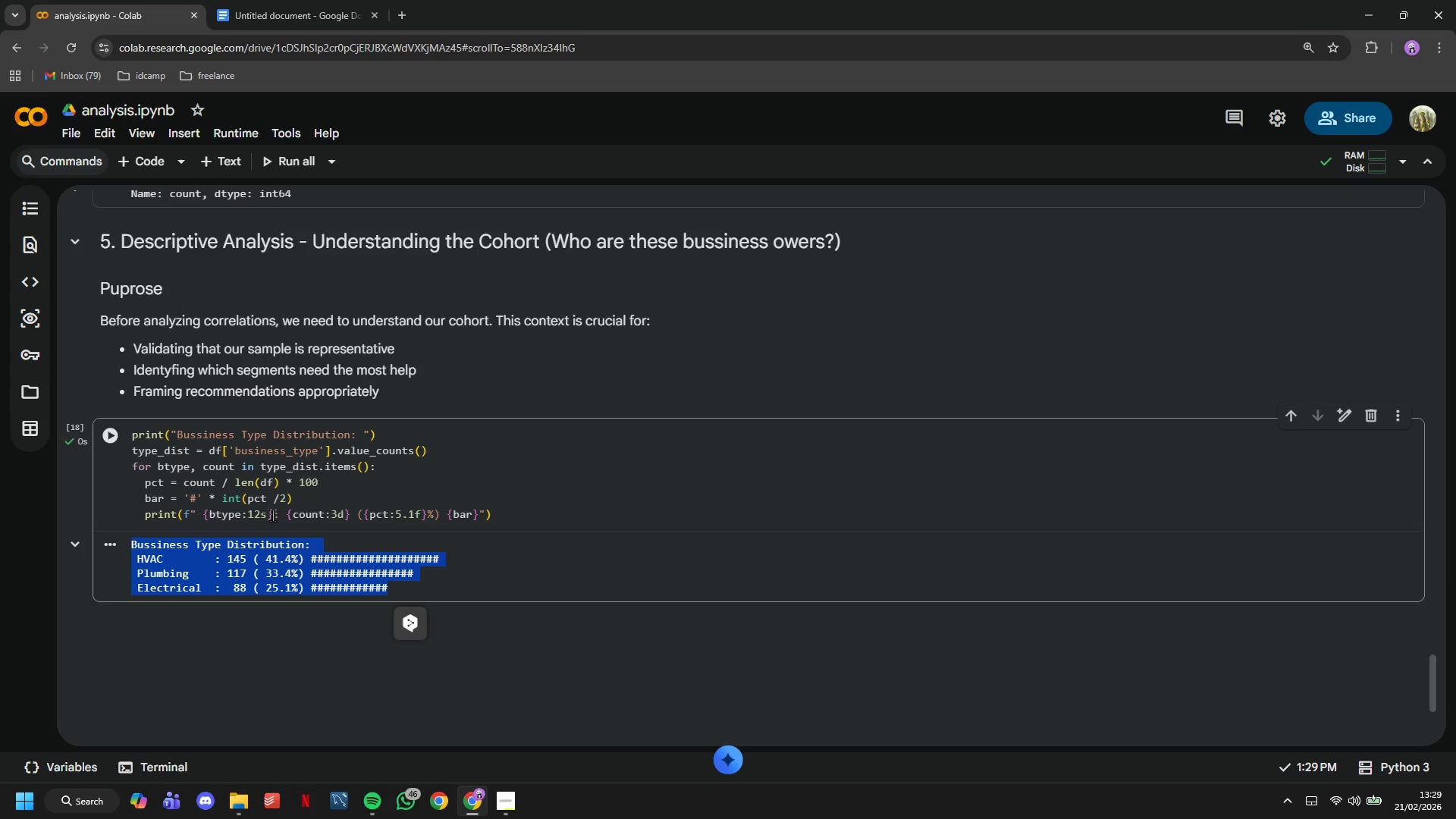 
wait(8.38)
 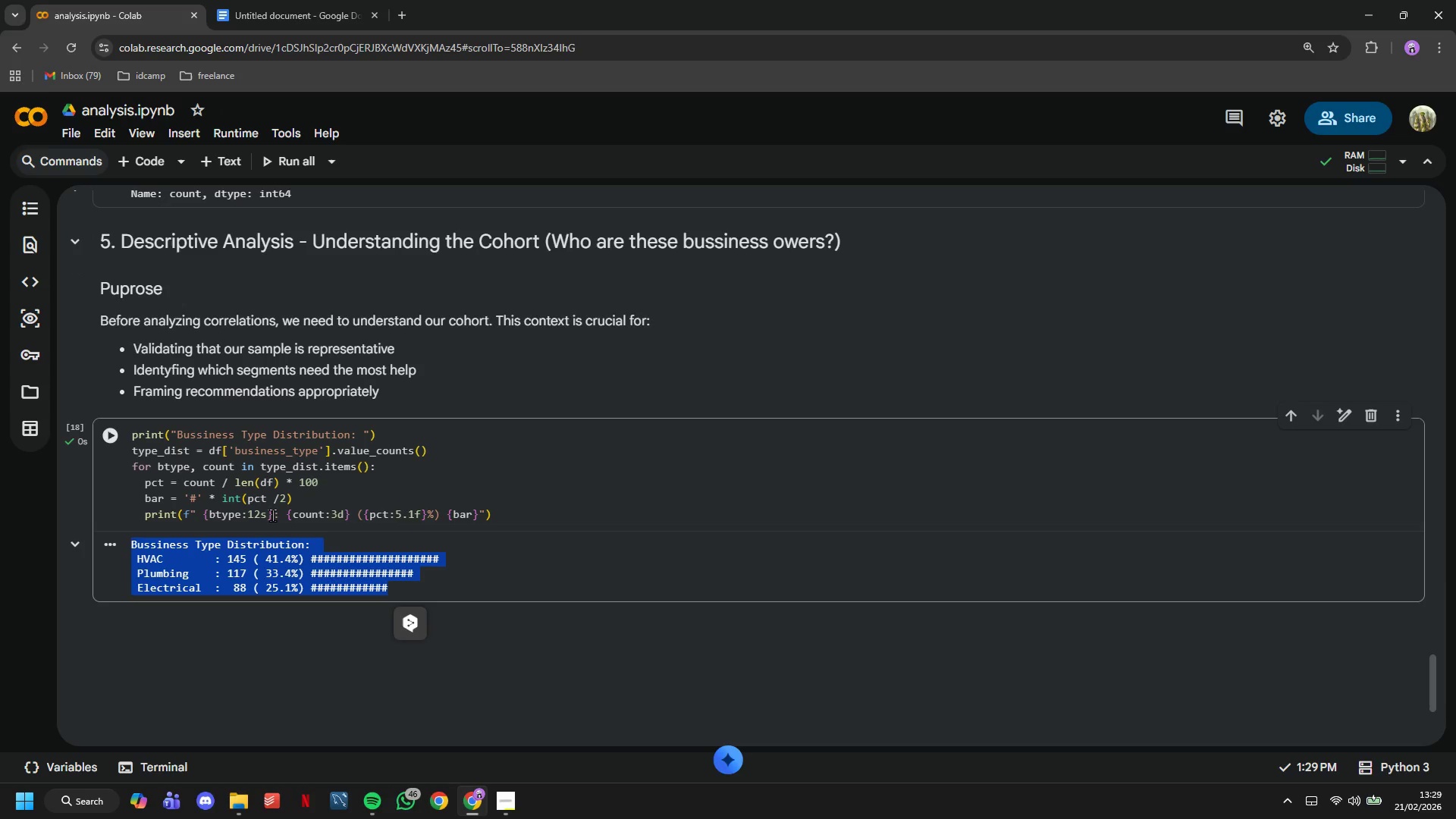 
scroll: coordinate [231, 469], scroll_direction: down, amount: 1.0
 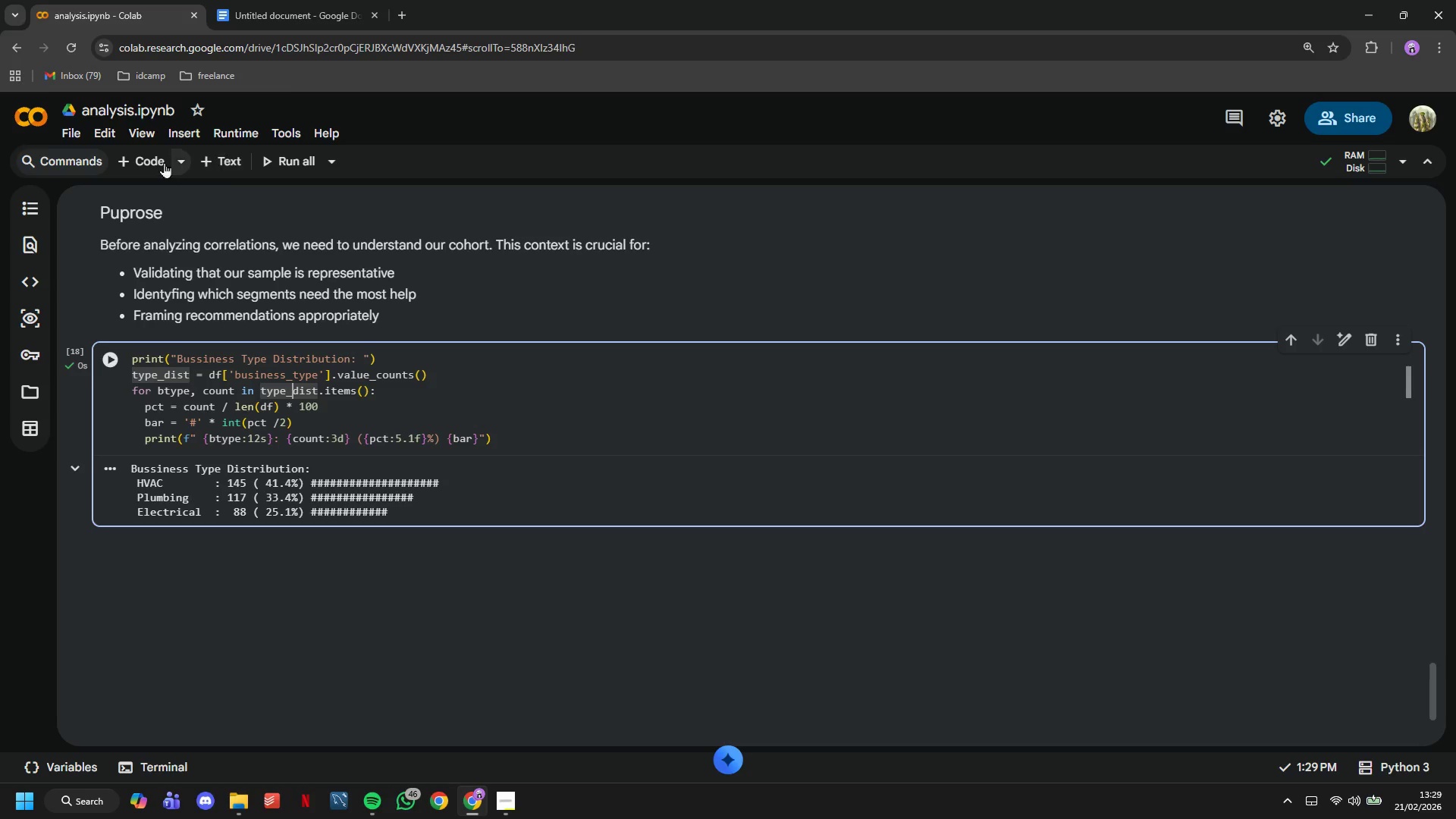 
left_click([151, 159])
 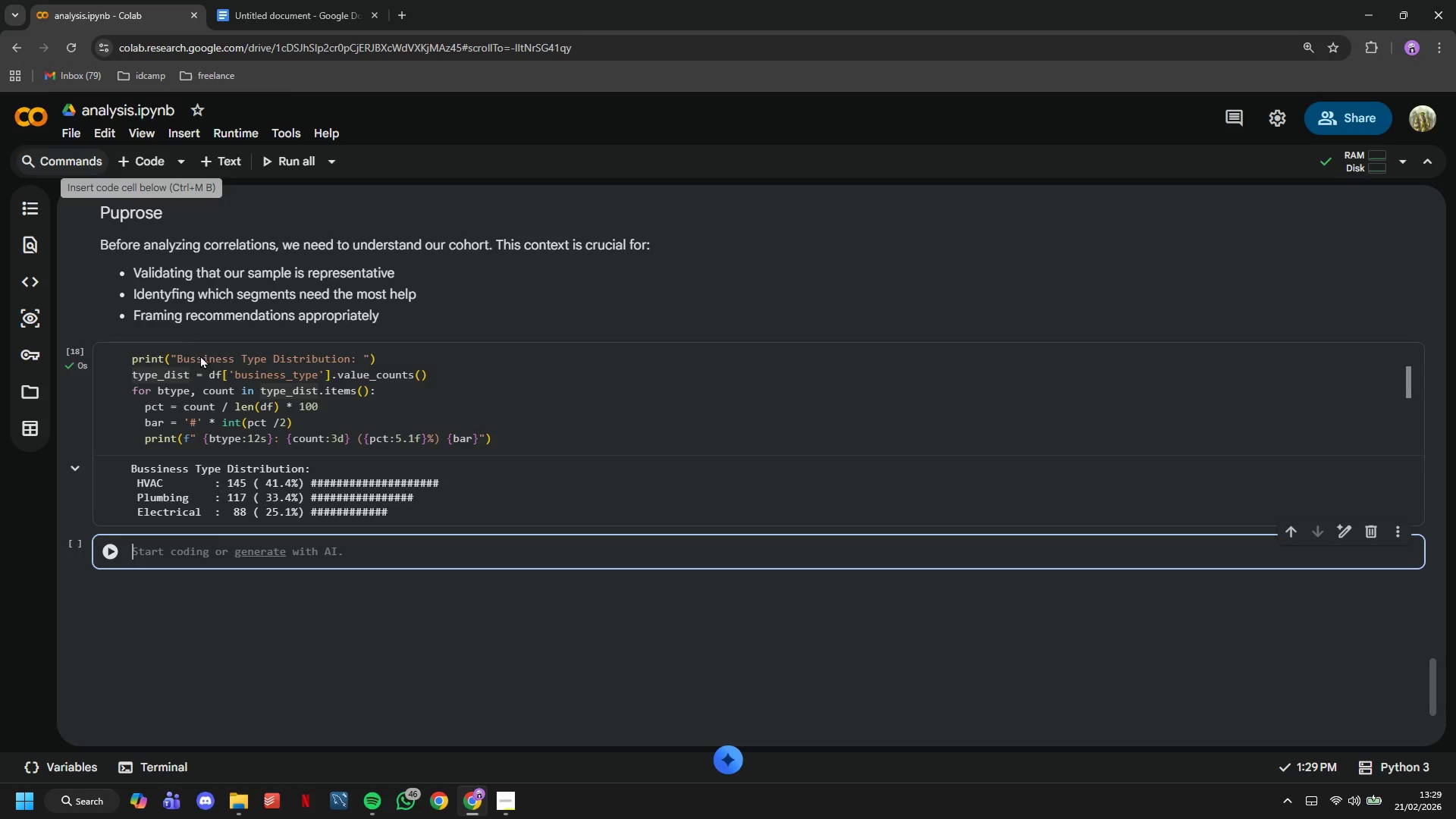 
left_click([212, 374])
 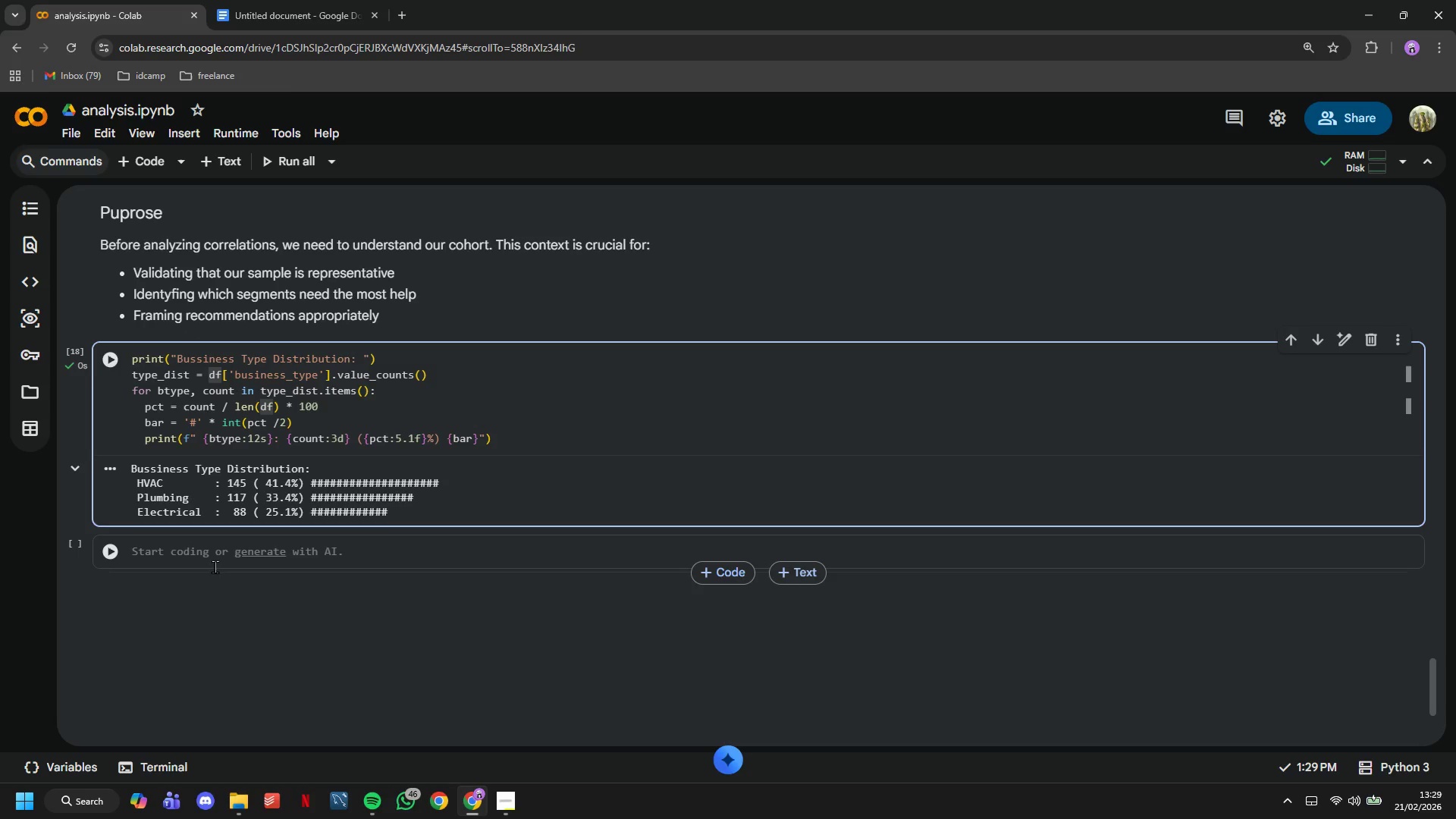 
left_click([199, 557])
 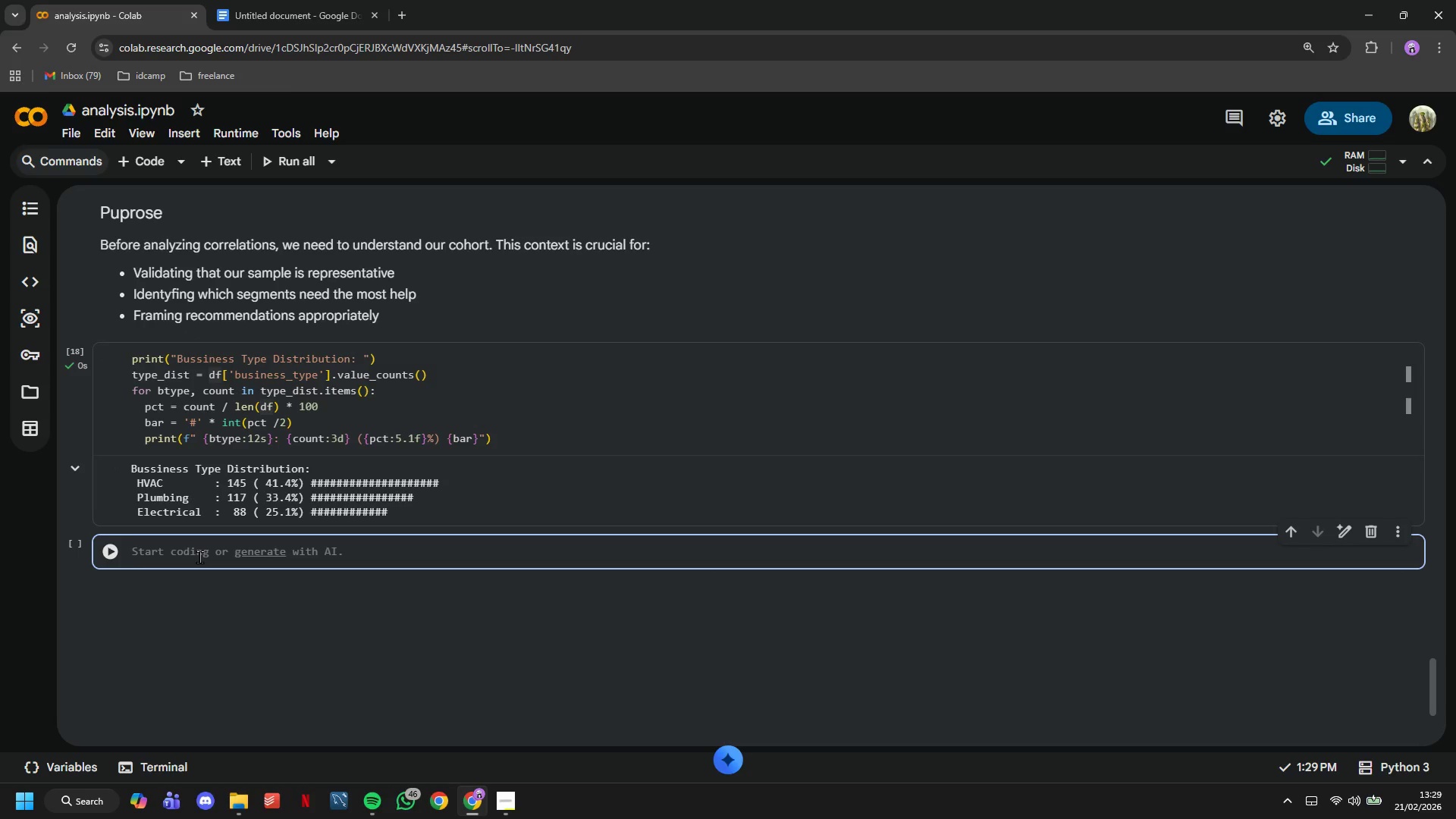 
wait(5.11)
 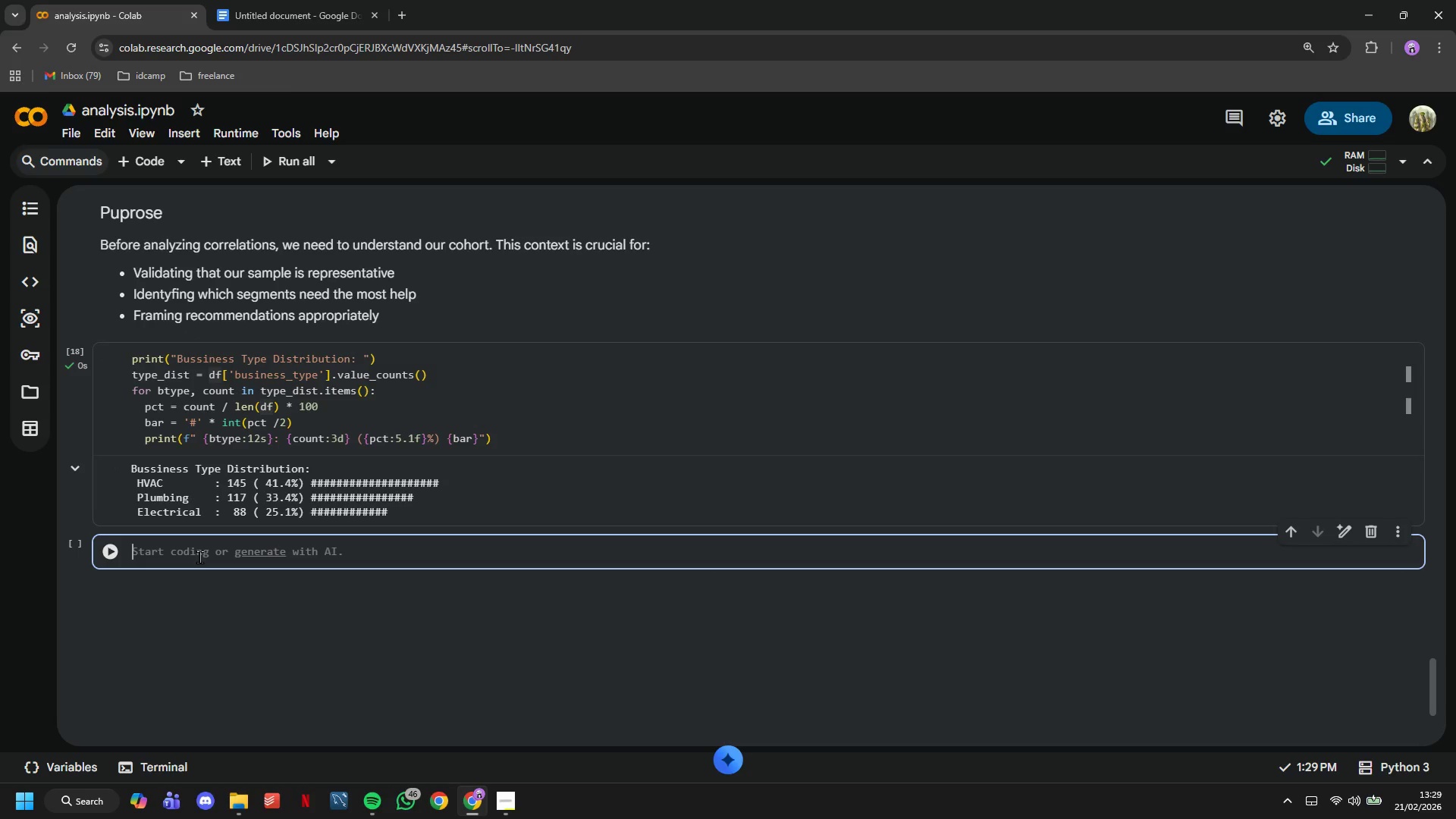 
type(print("Company Size Profile: )
 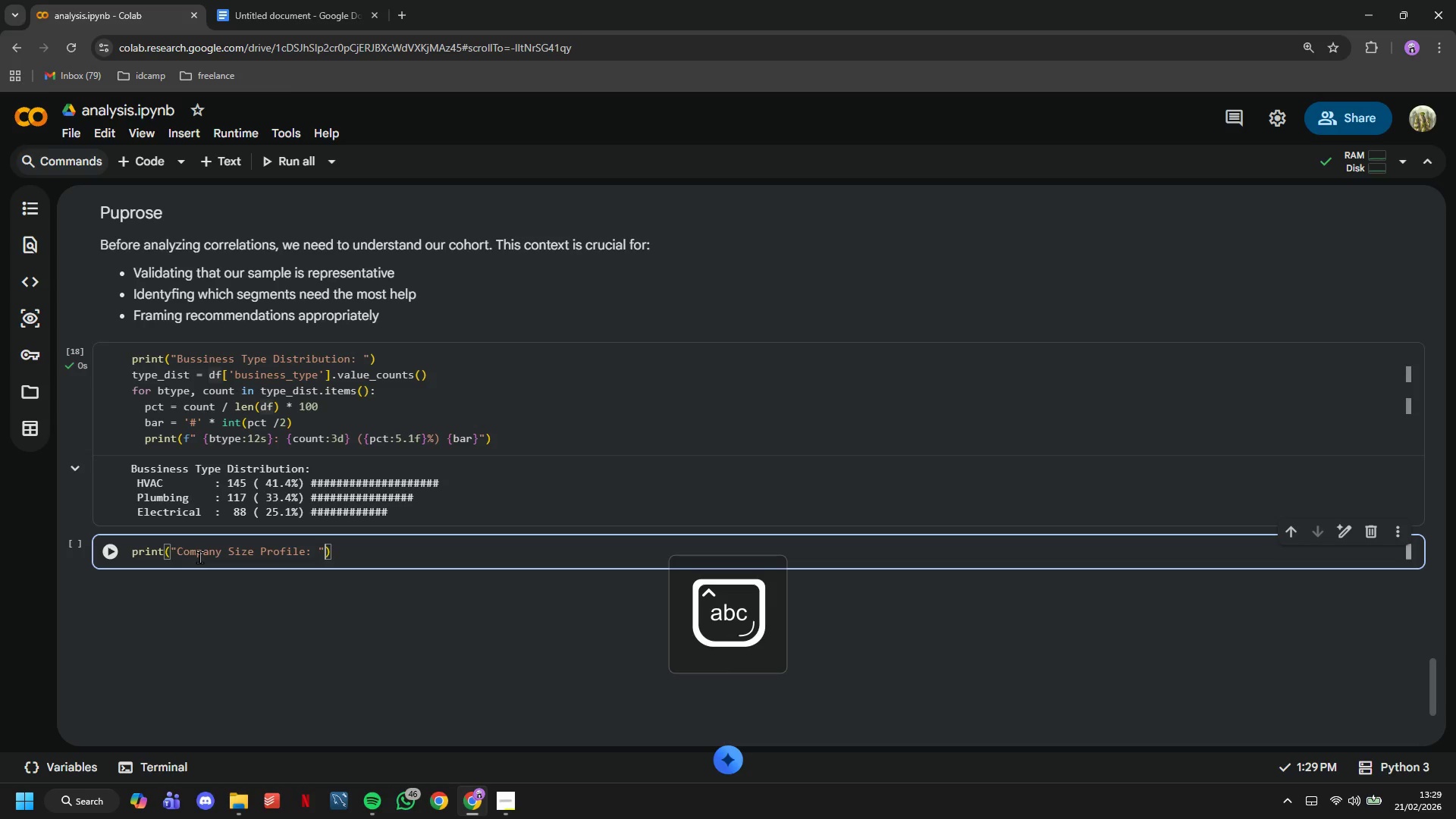 
 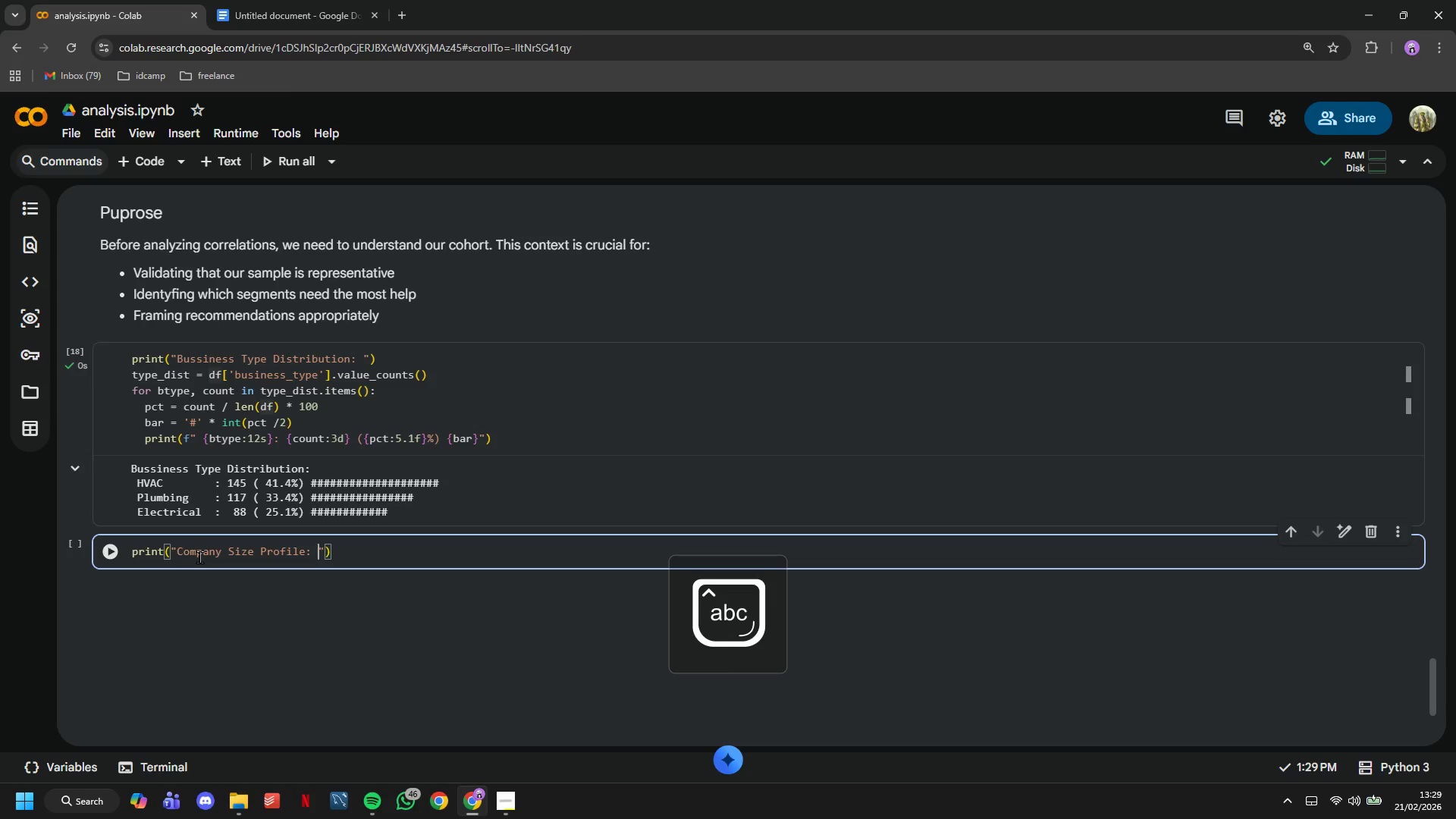 
key(ArrowRight)
 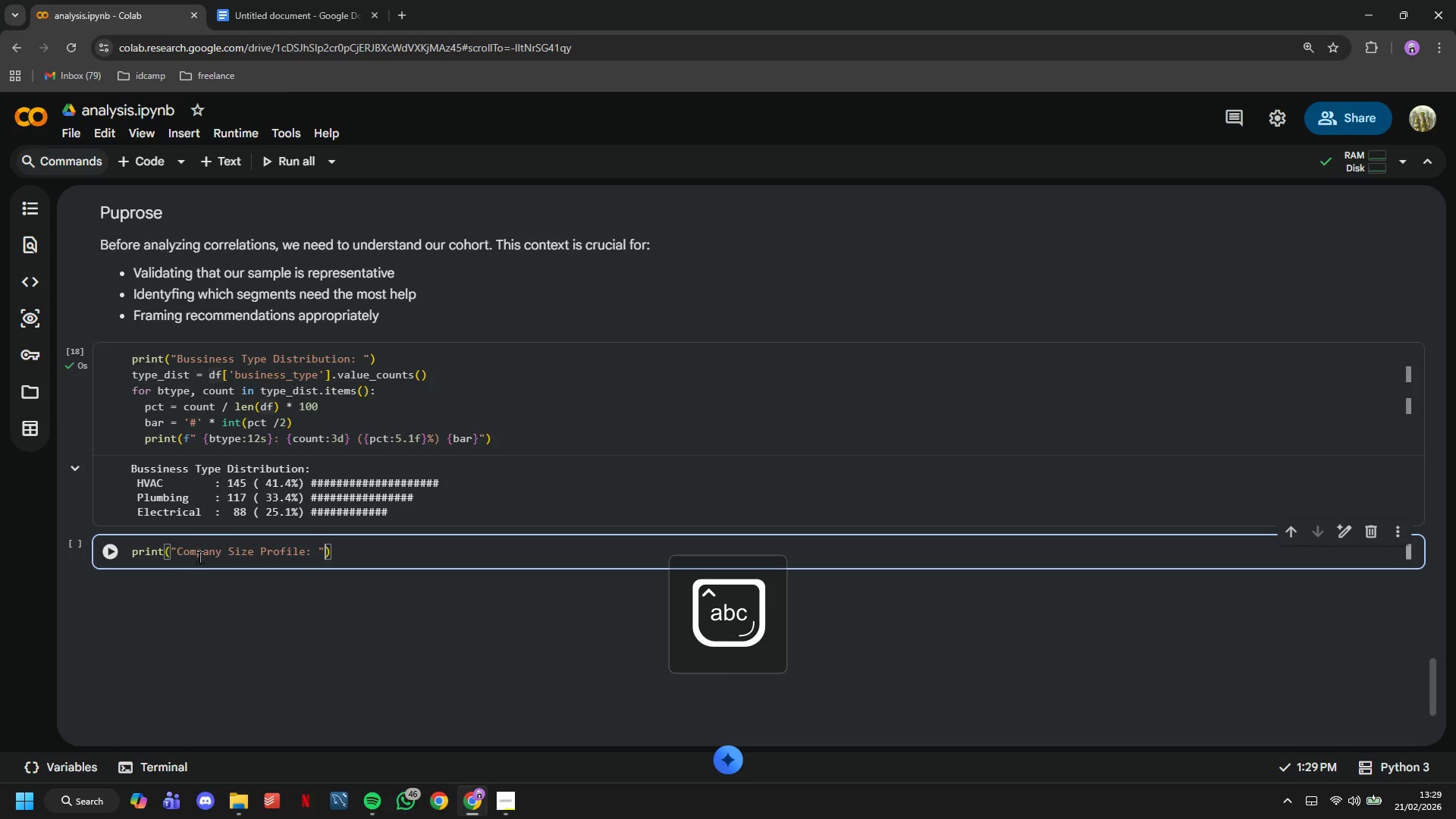 
key(ArrowRight)
 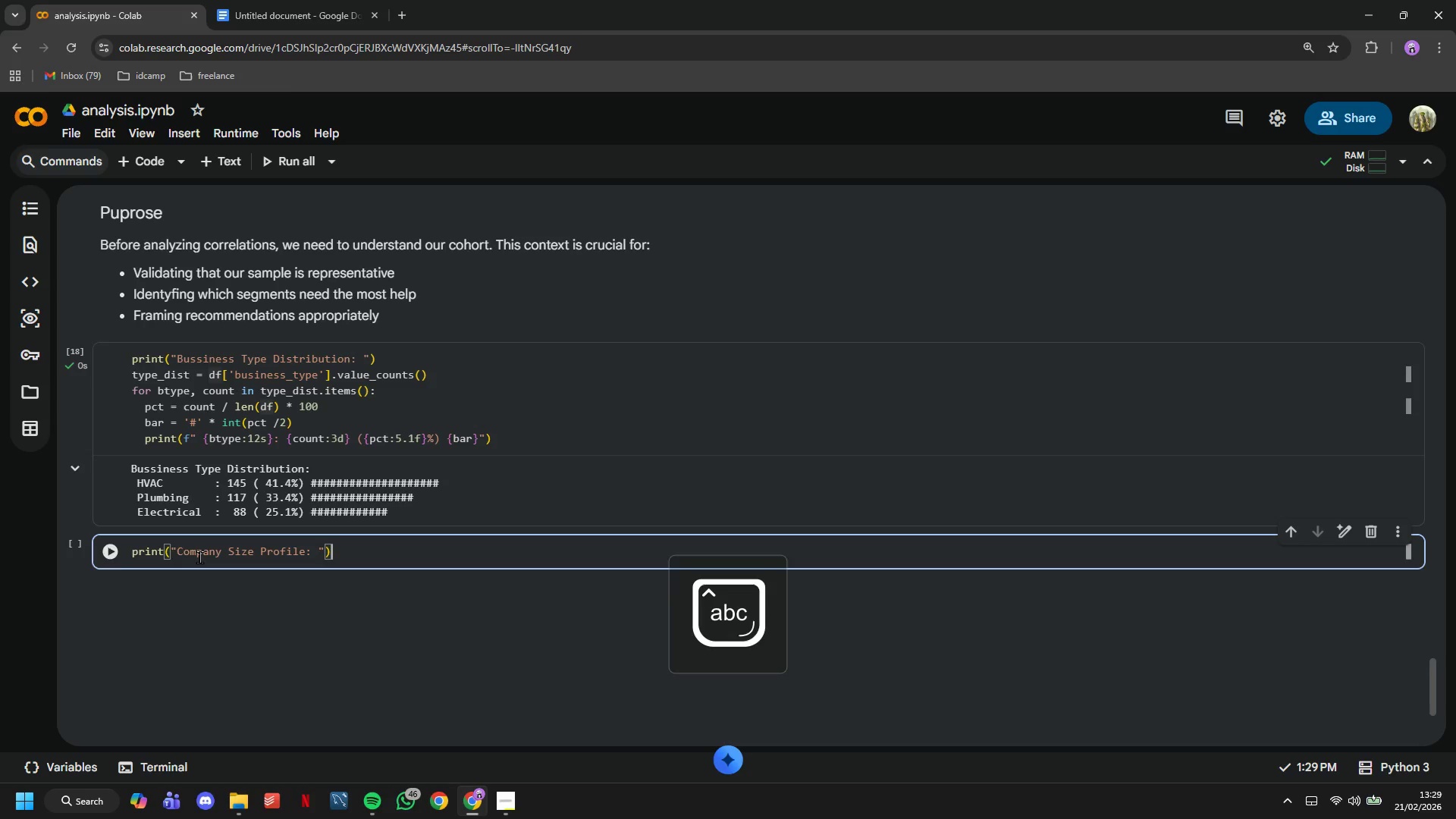 
key(Enter)
 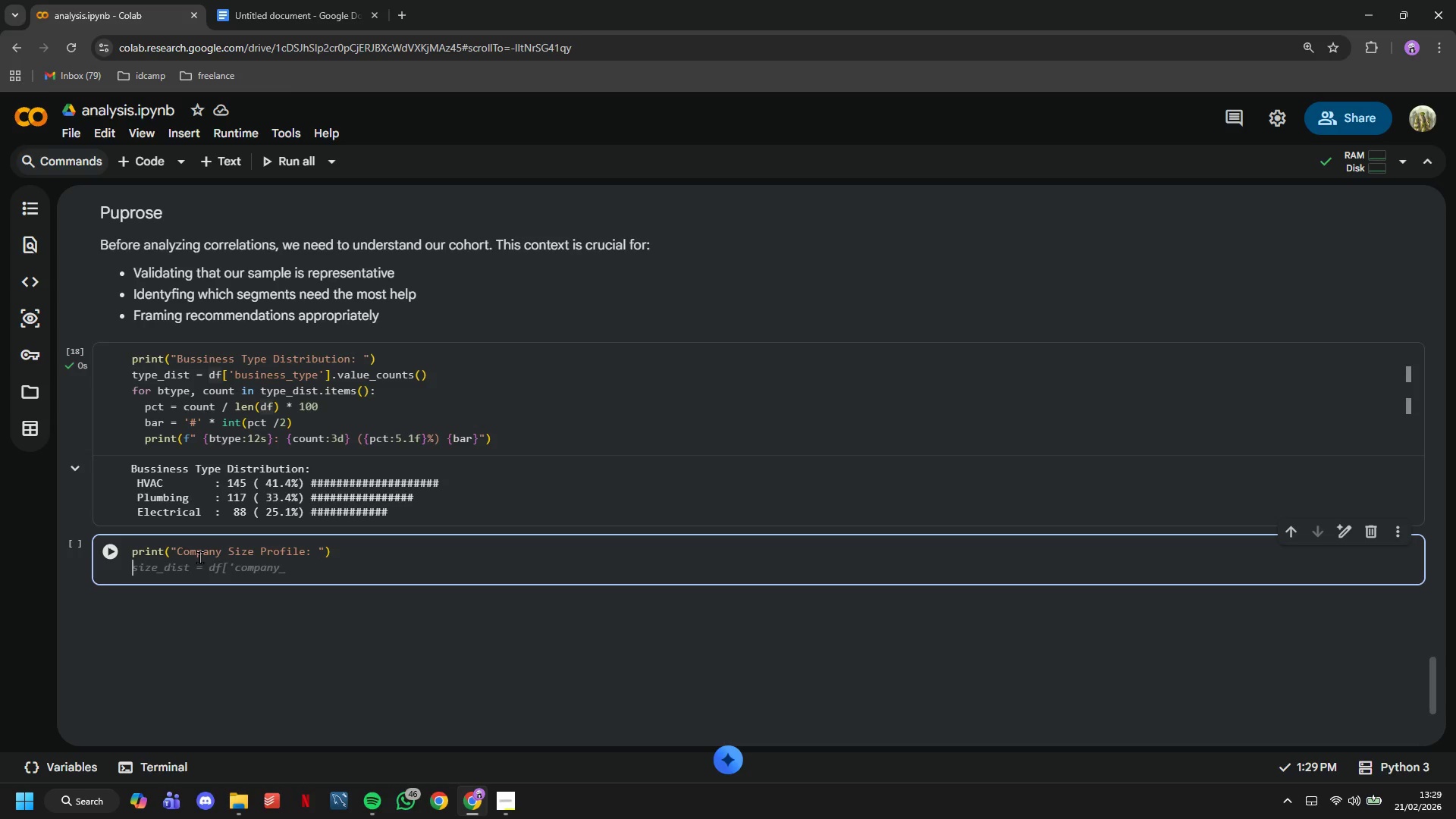 
type(print)
 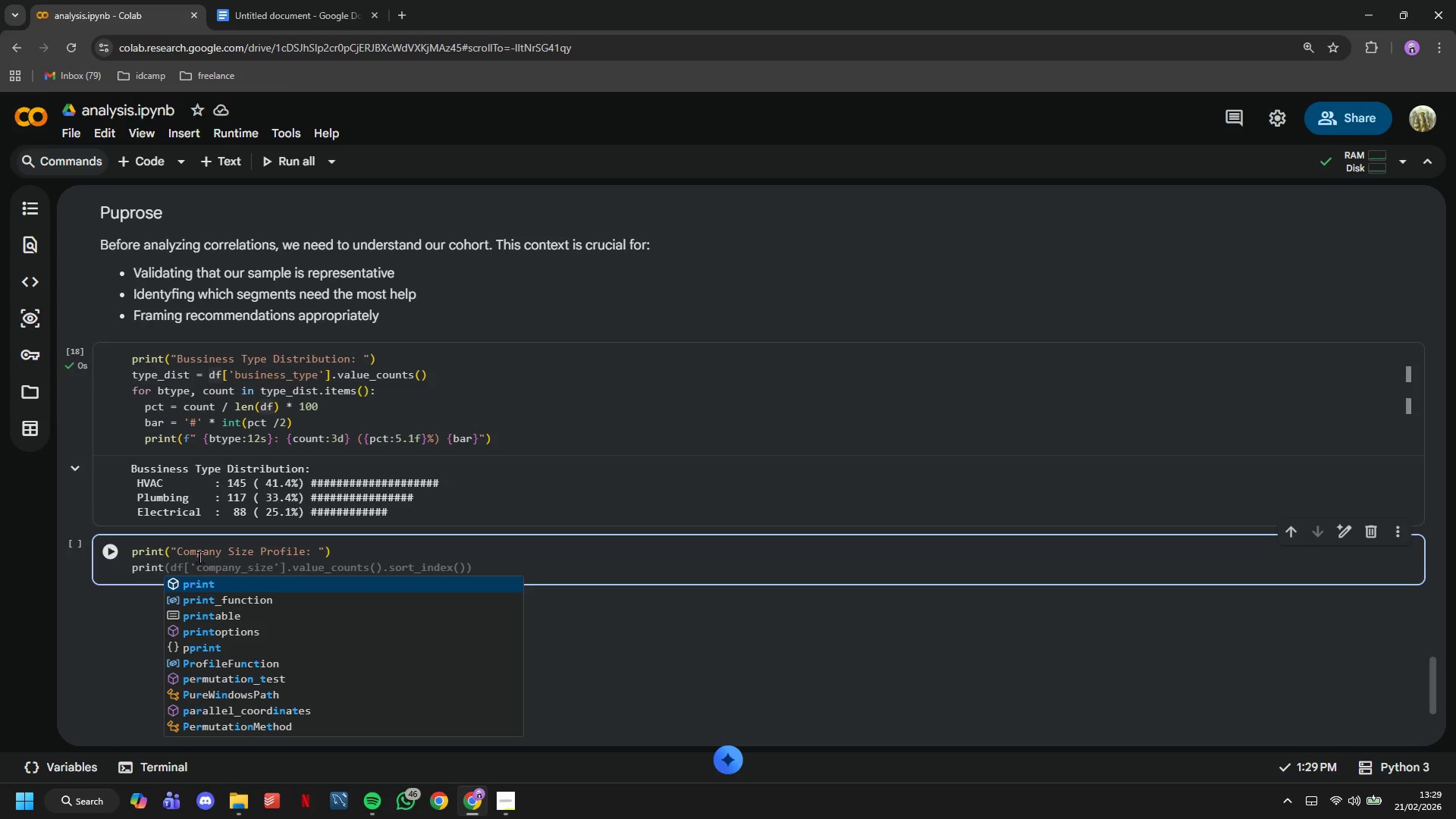 
type((f" Mean employees: {)
 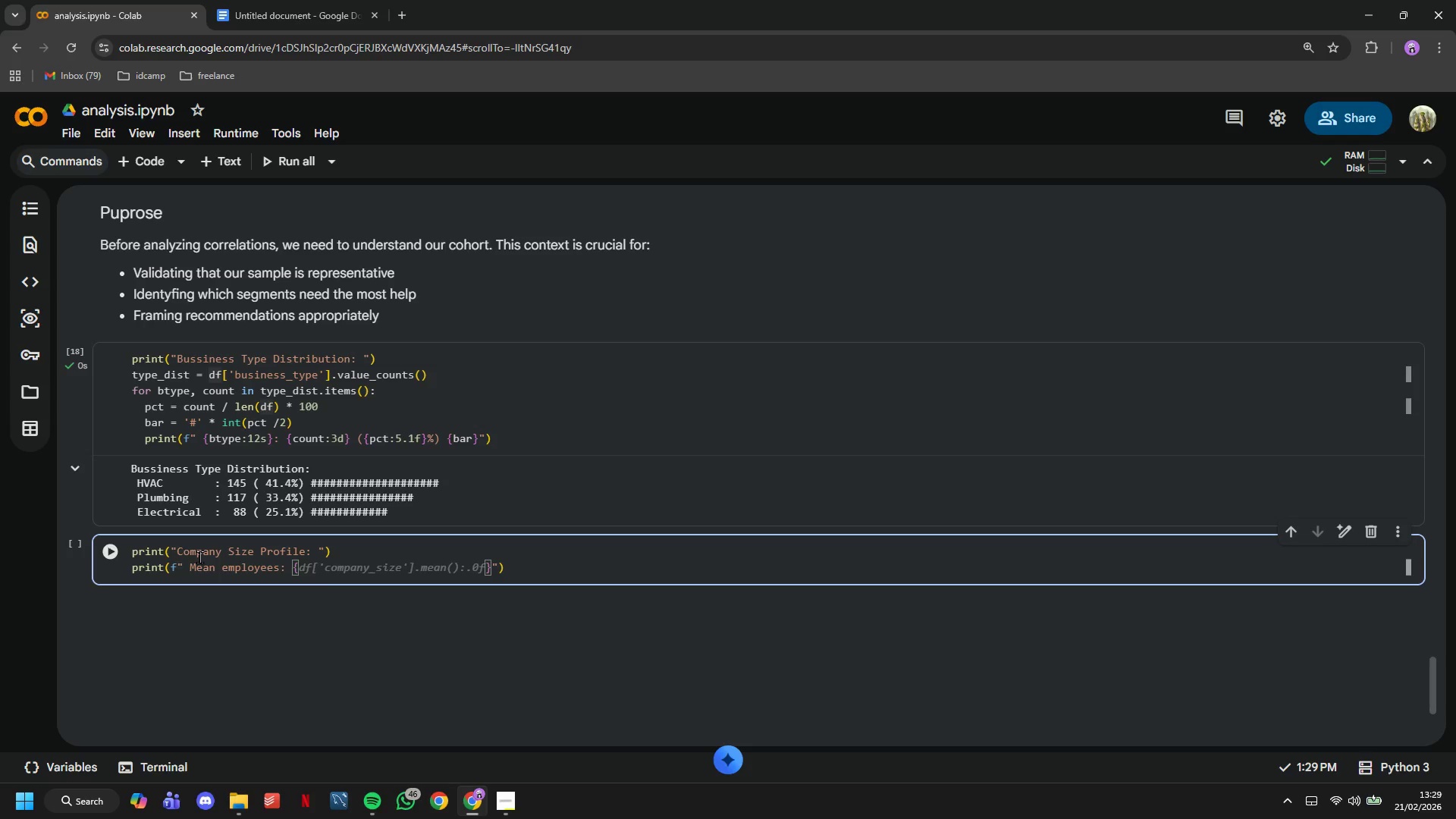 
type(df['num_employees)
 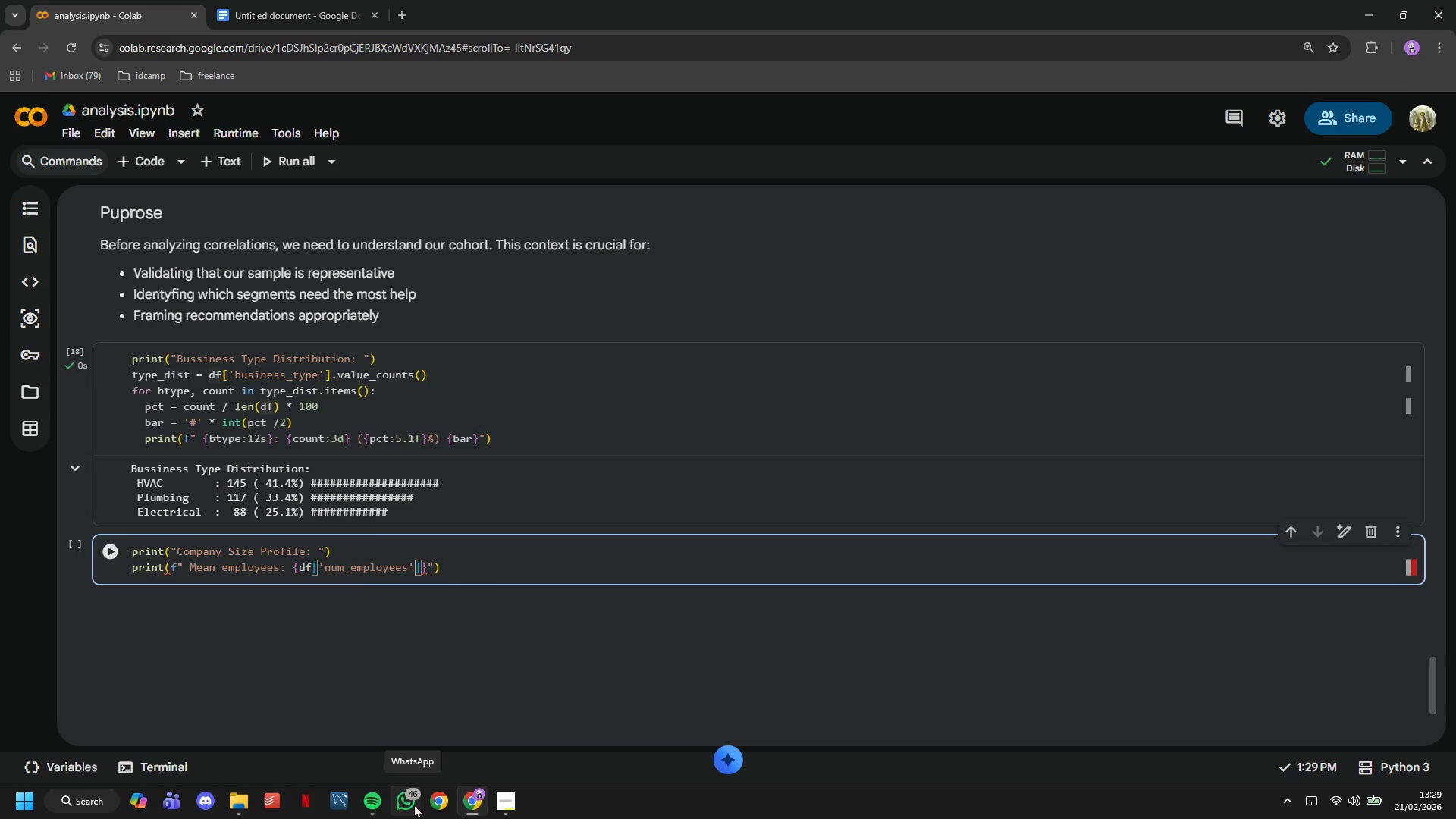 
key(ArrowRight)
 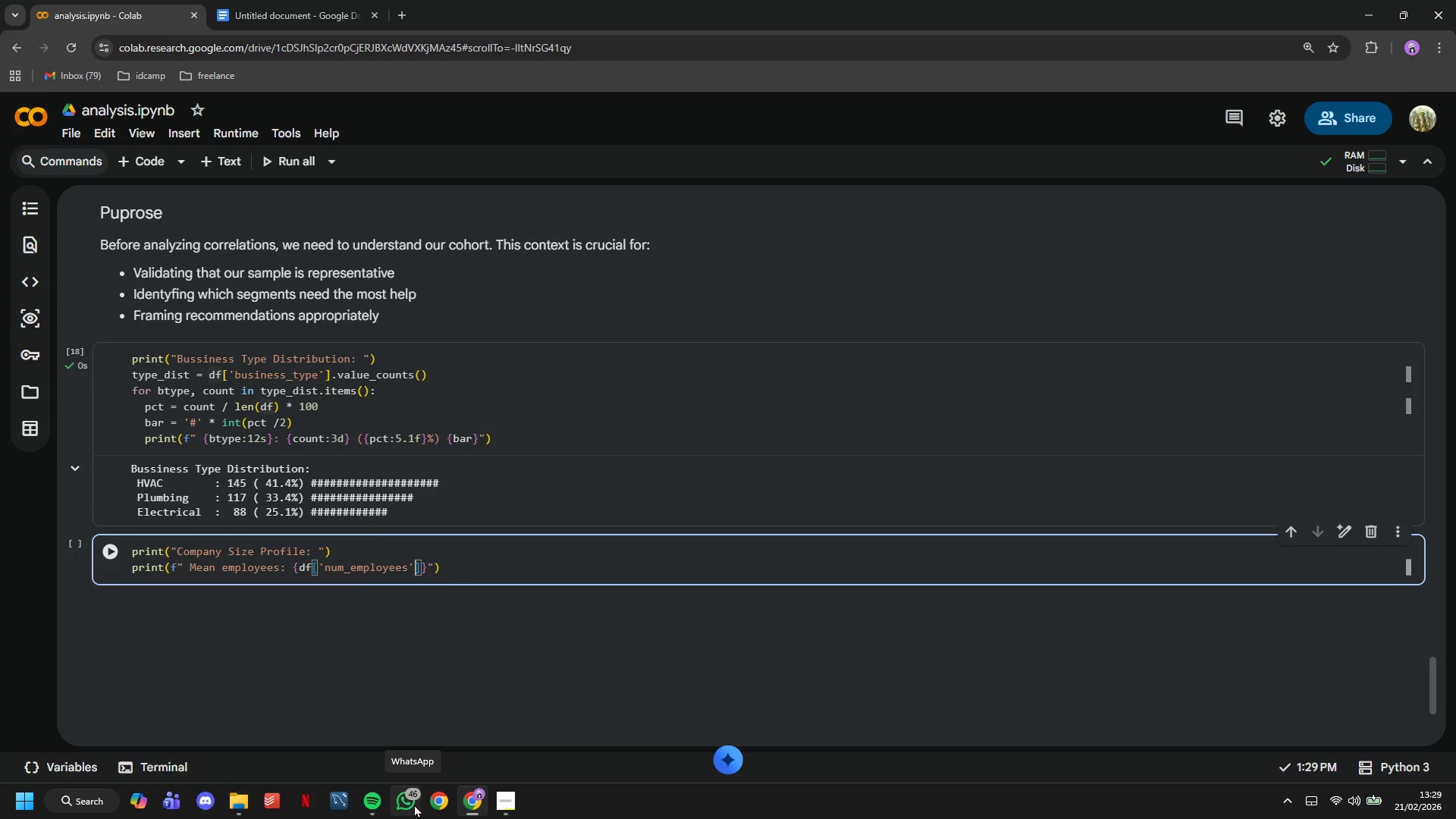 
key(ArrowRight)
 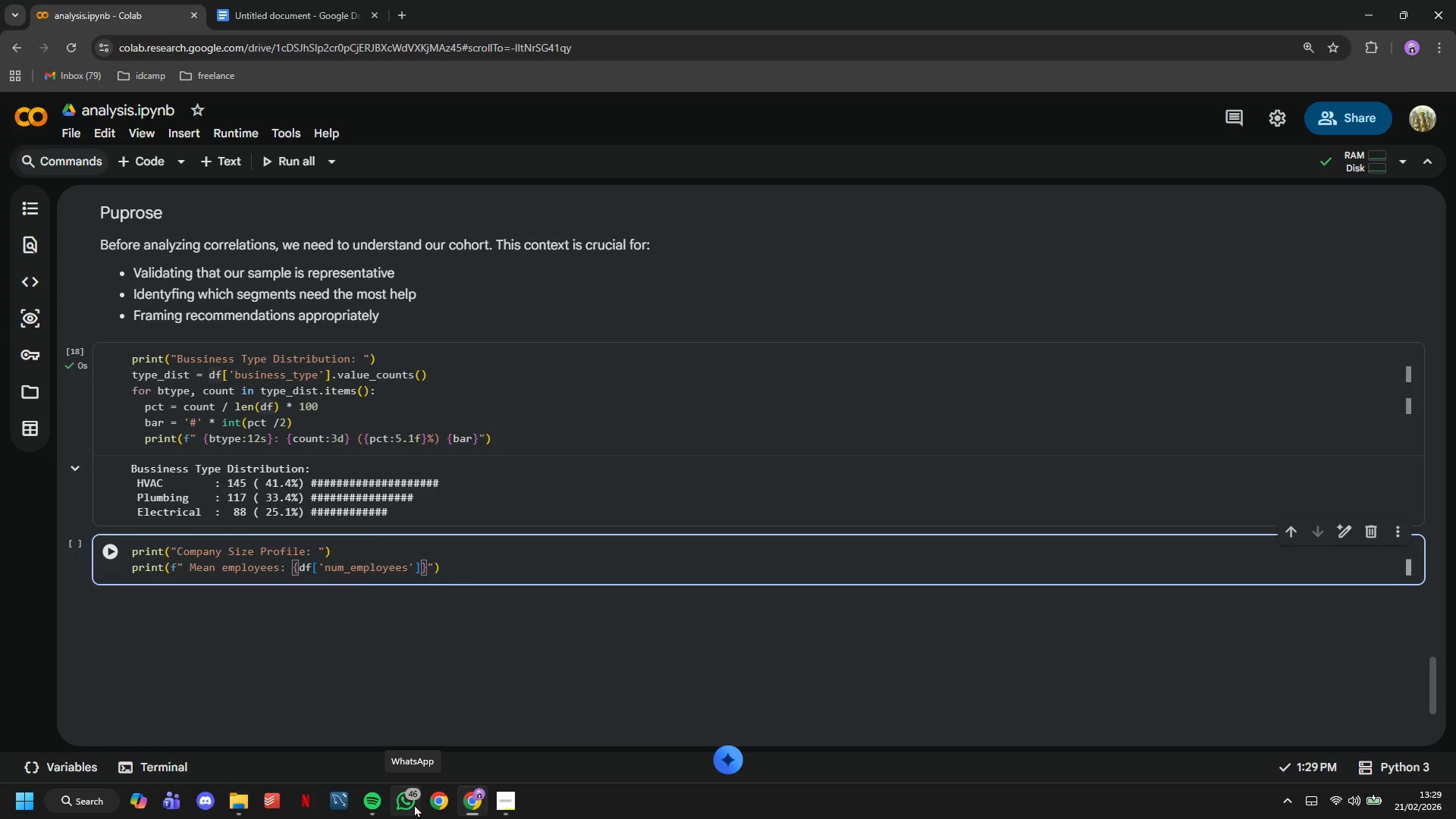 
type(.mean()
 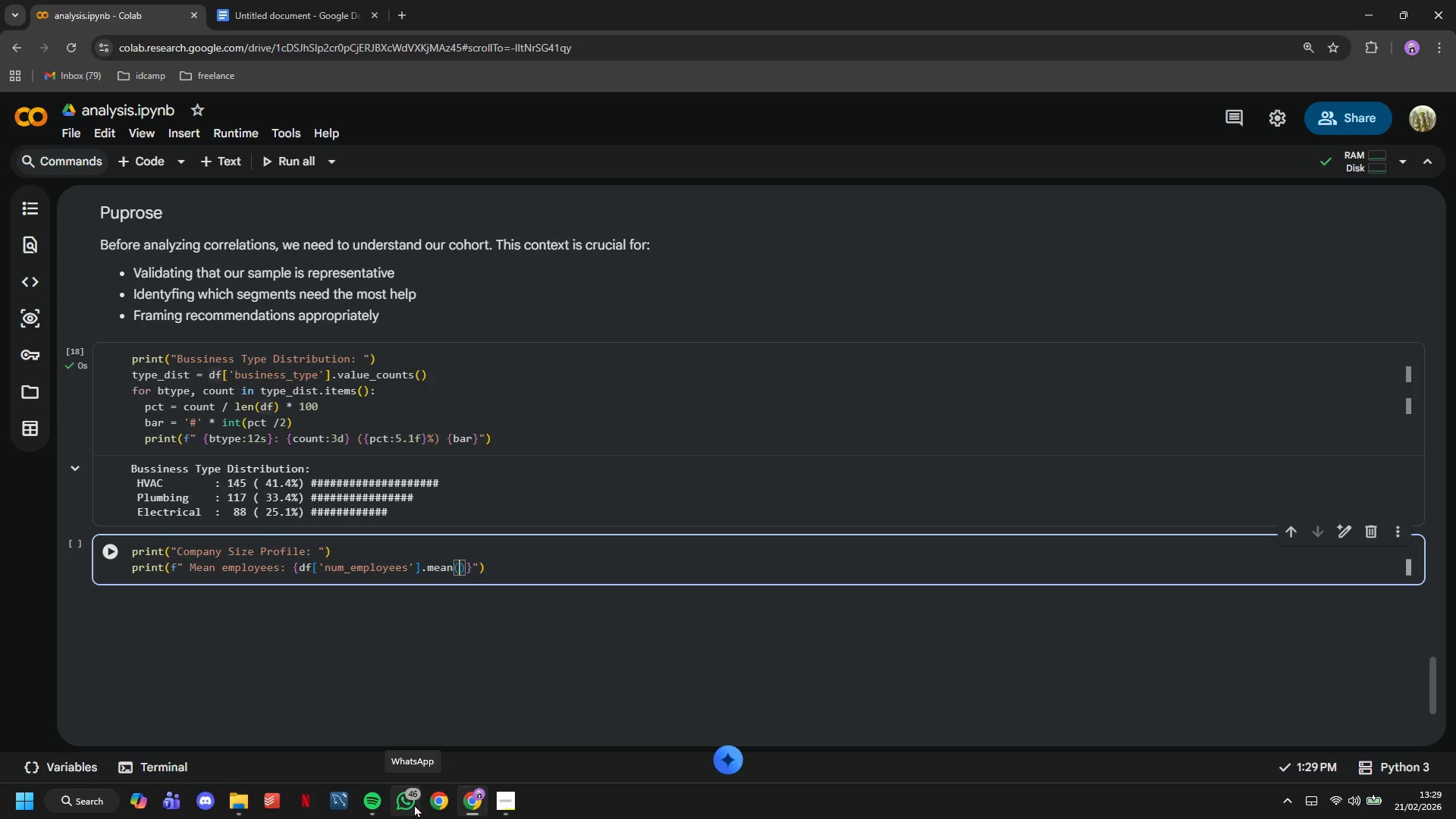 
key(ArrowRight)
 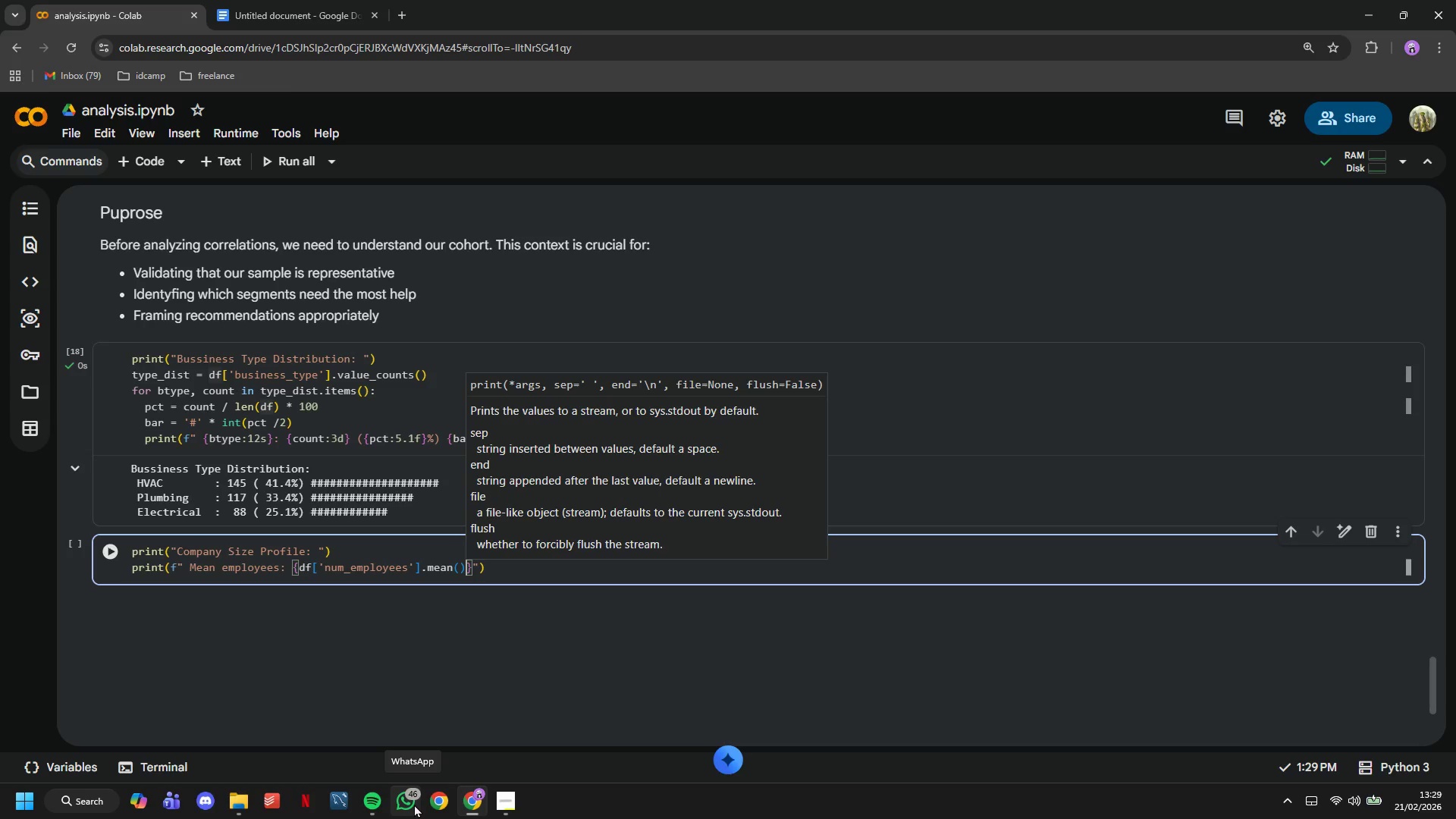 
type(:.1f)
 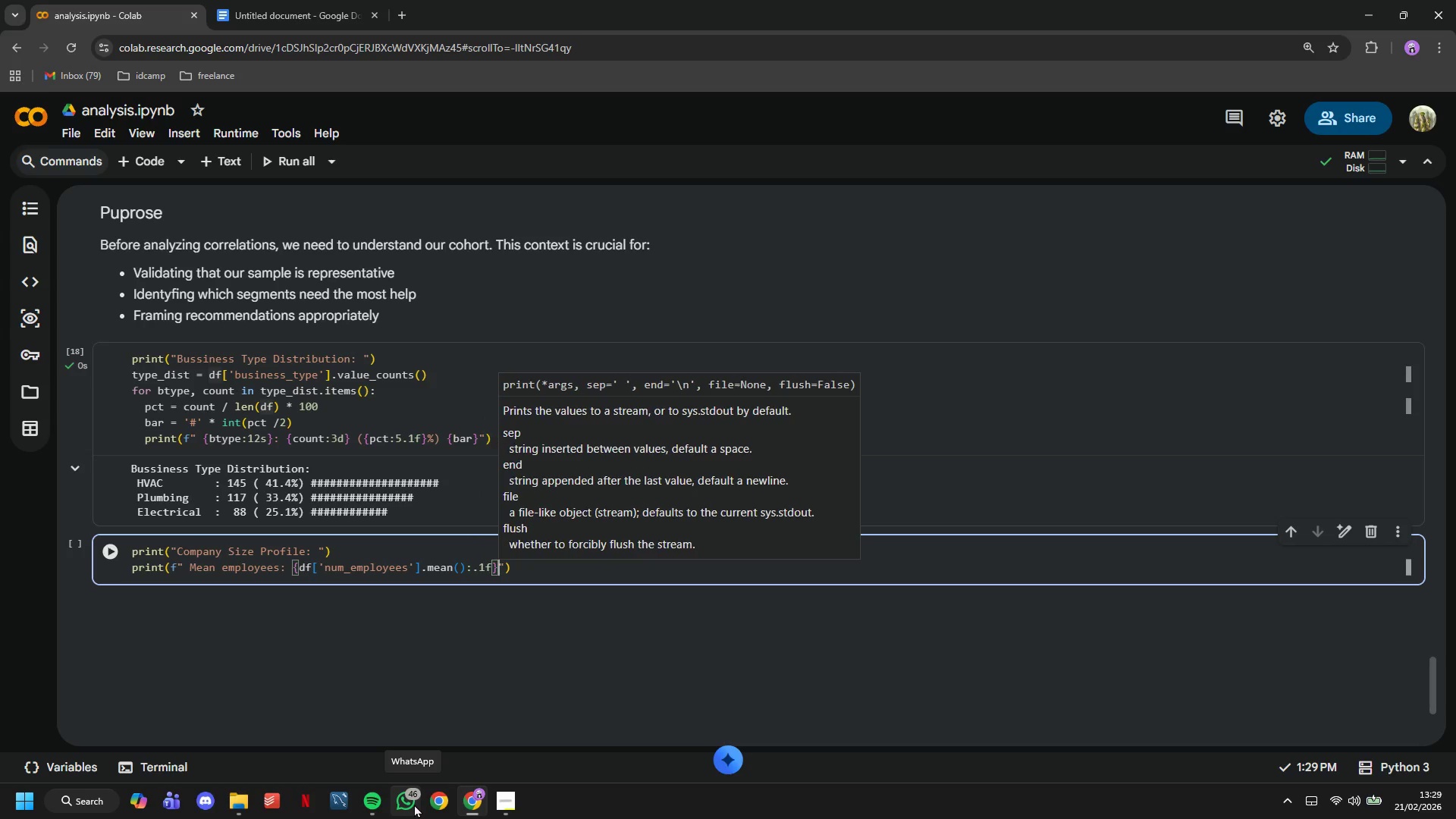 
key(ArrowRight)
 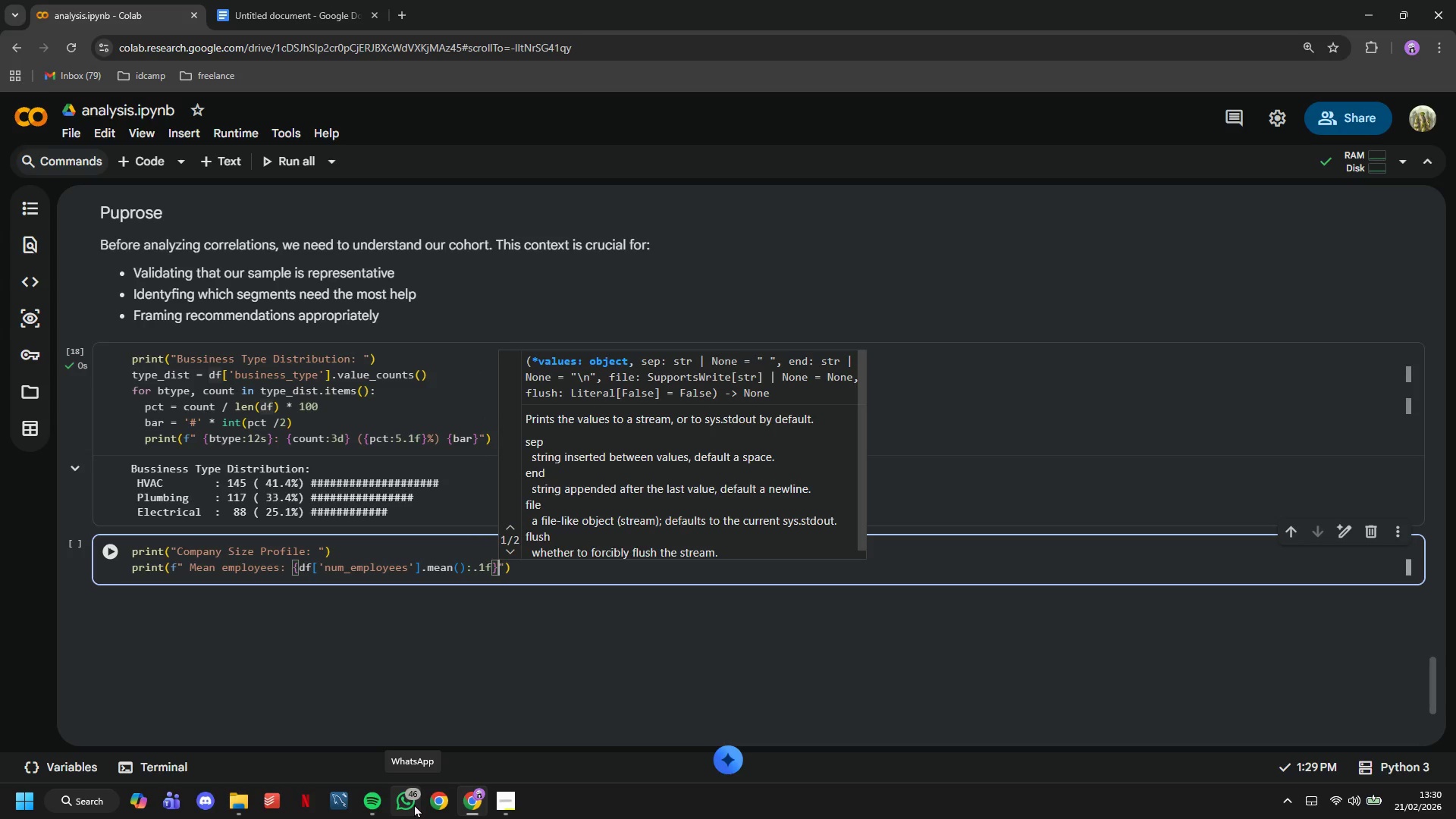 
key(ArrowRight)
 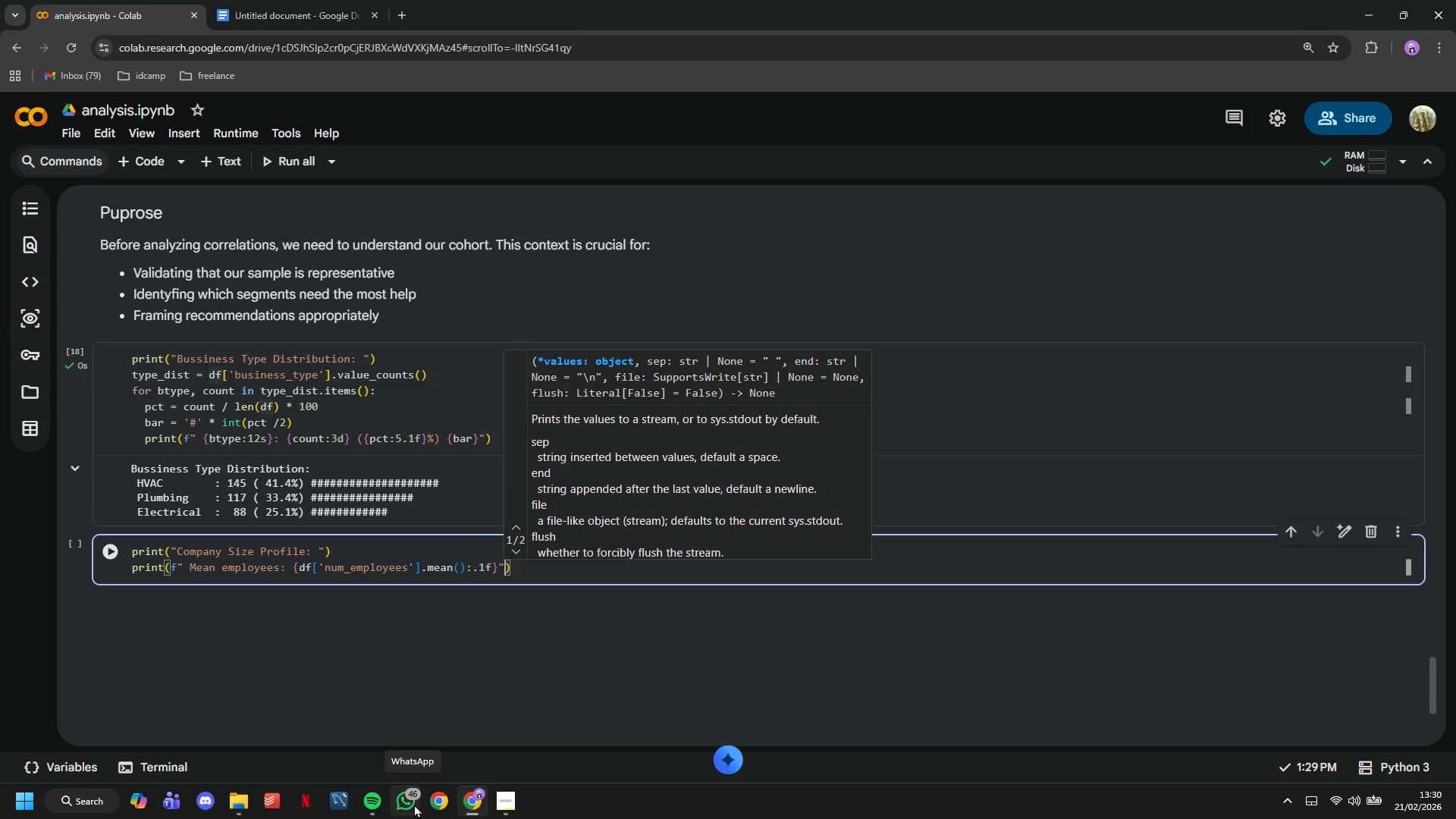 
key(ArrowRight)
 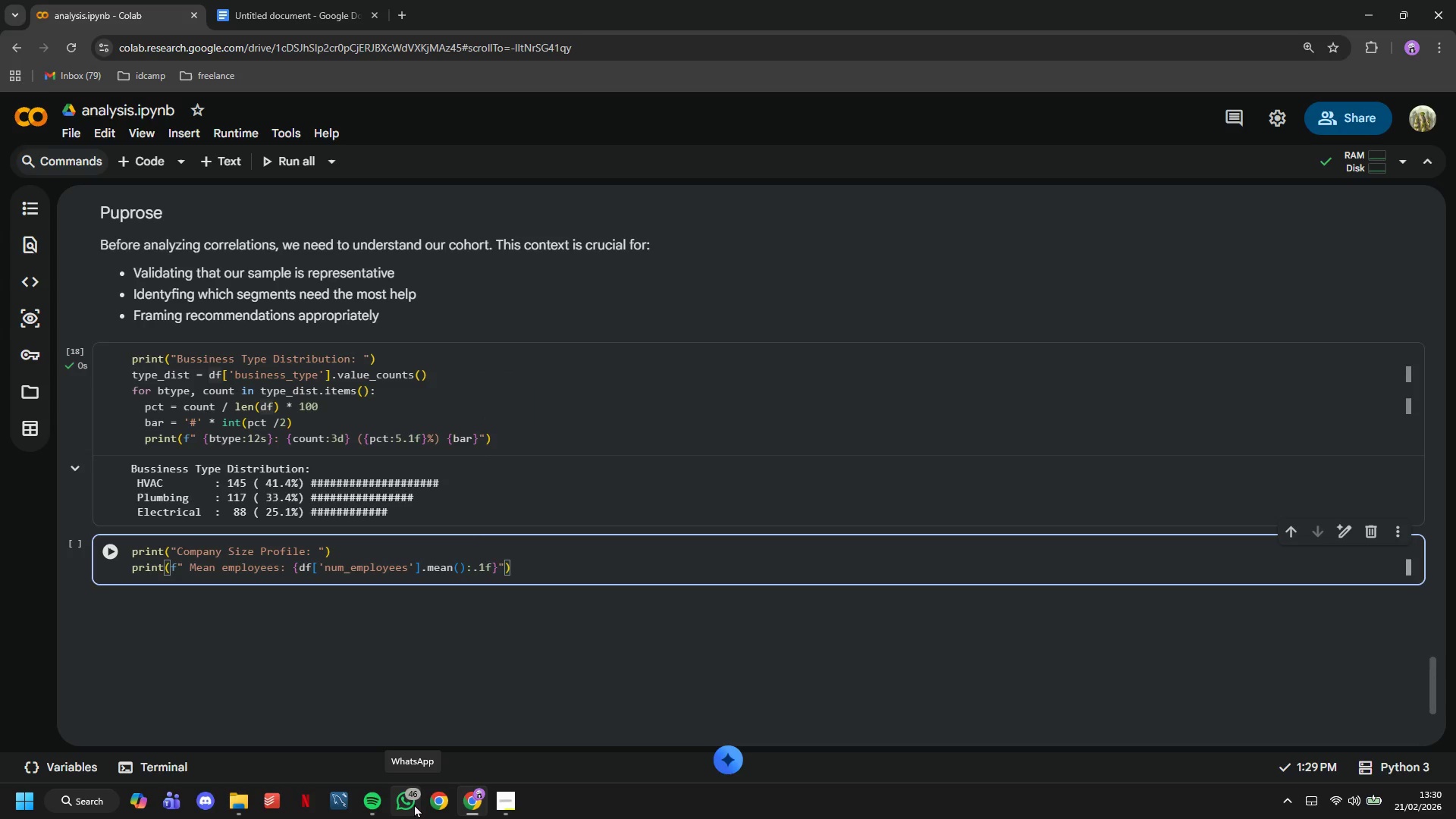 
key(Enter)
 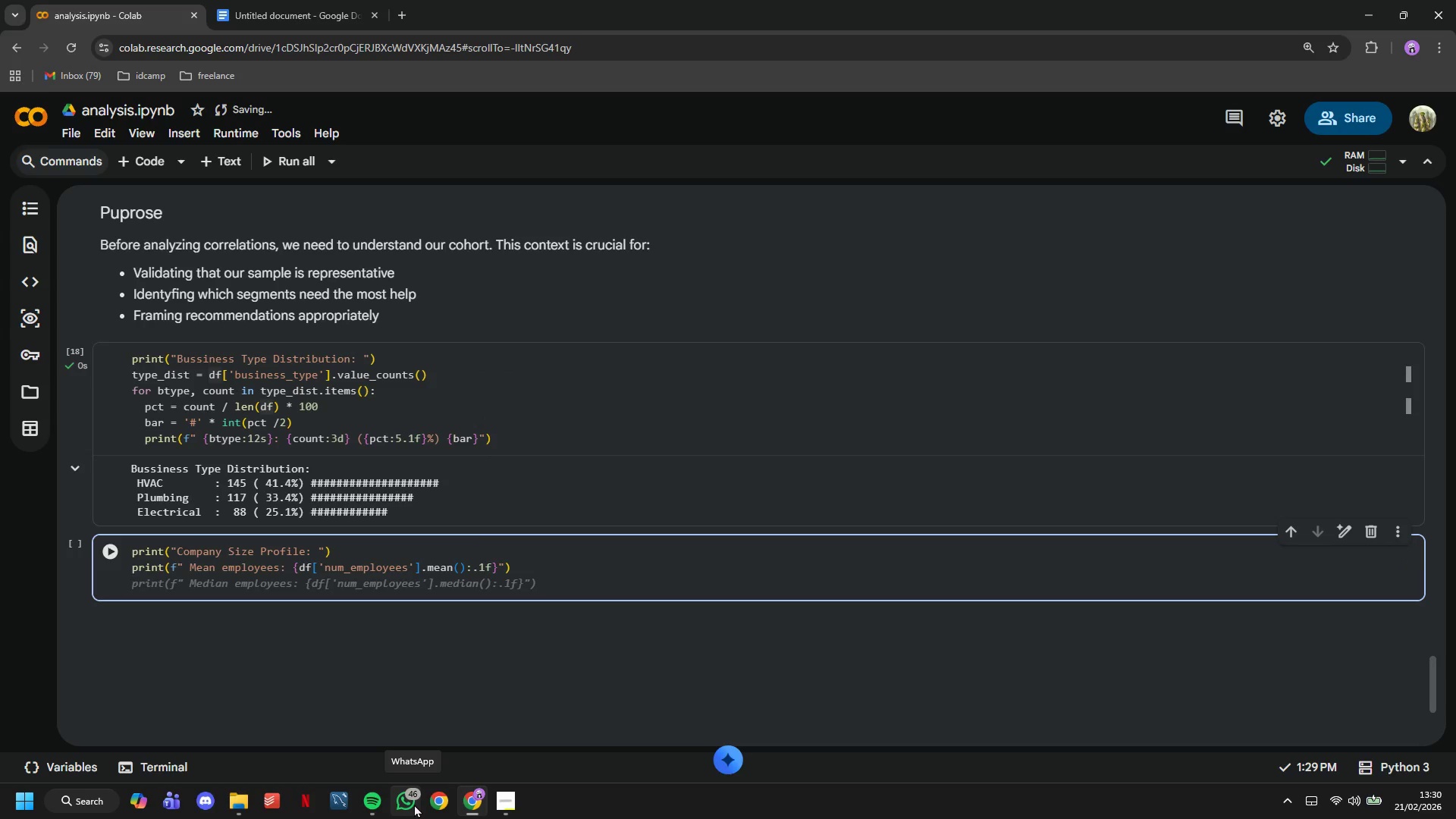 
key(Tab)
 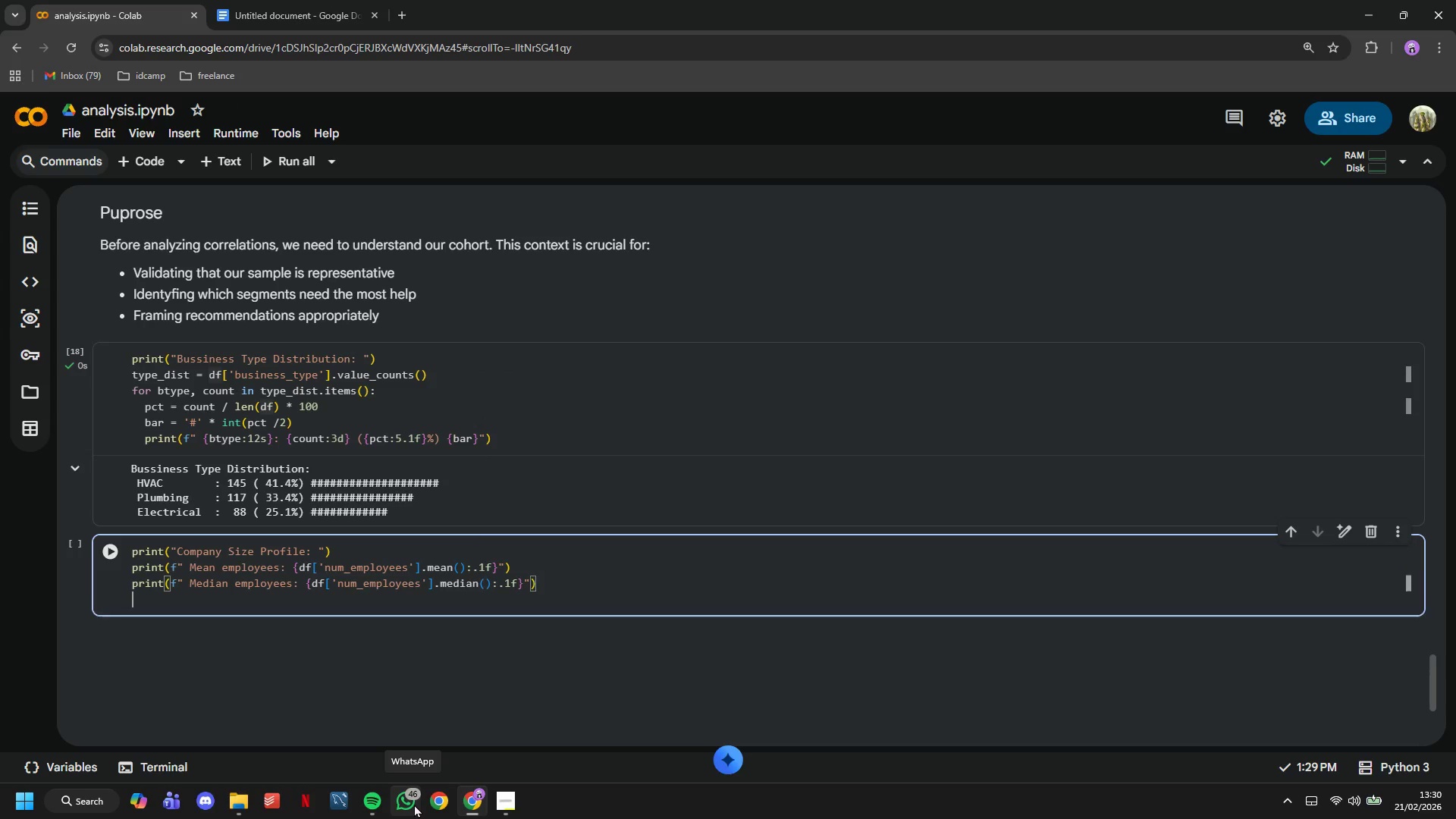 
key(Enter)
 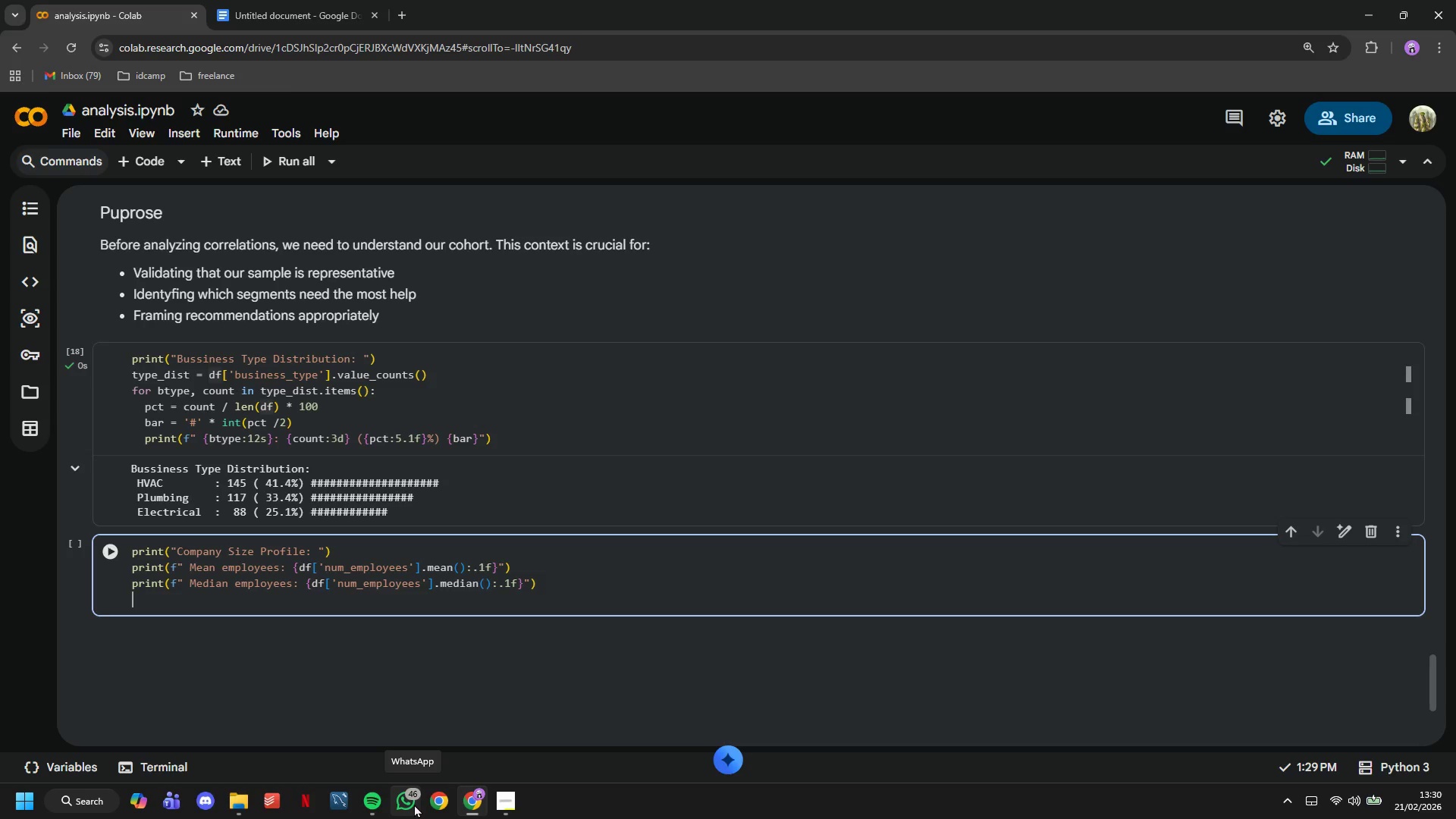 
type(print(f" Range: )
key(Tab)
key(Backspace)
 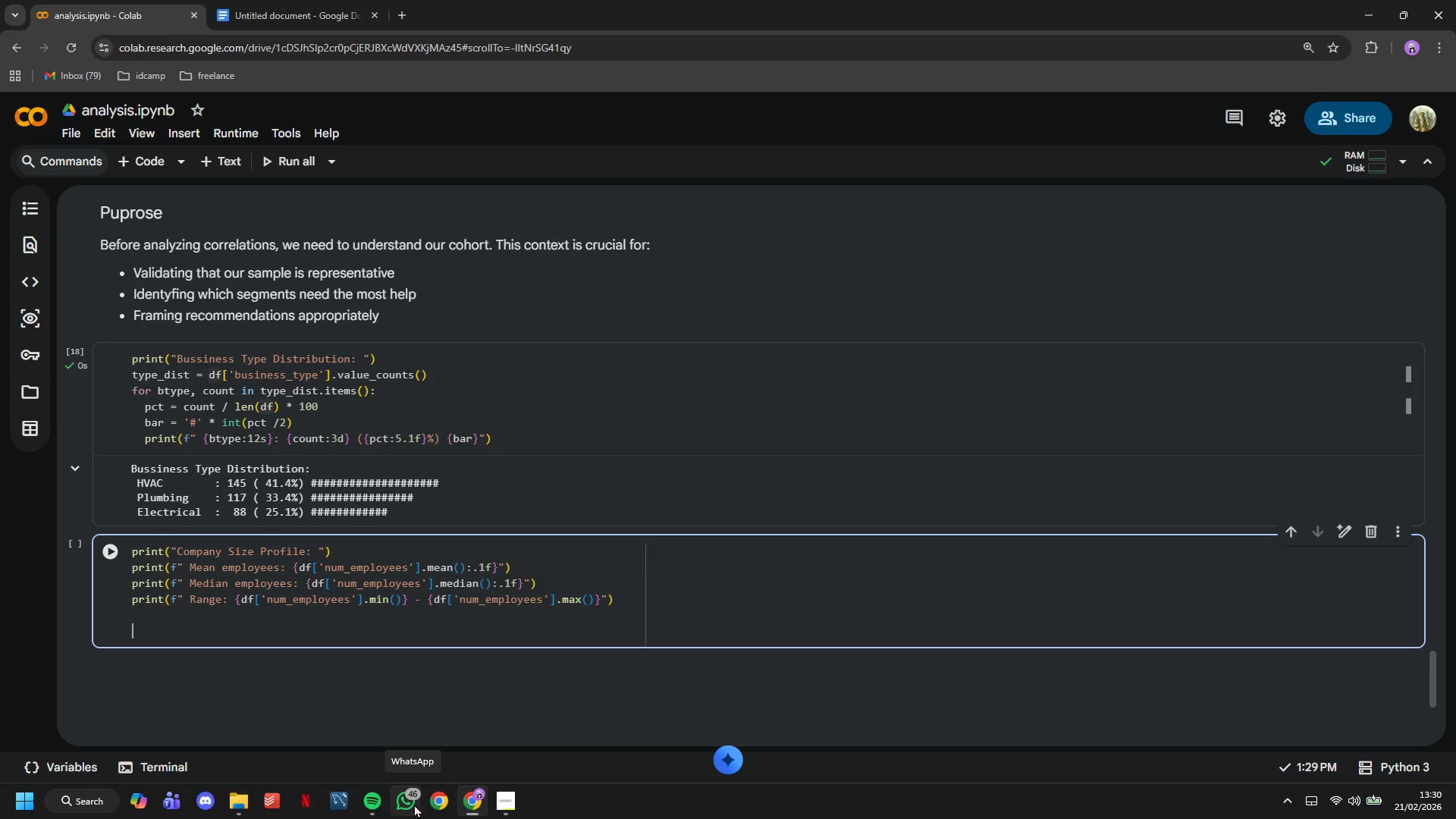 
 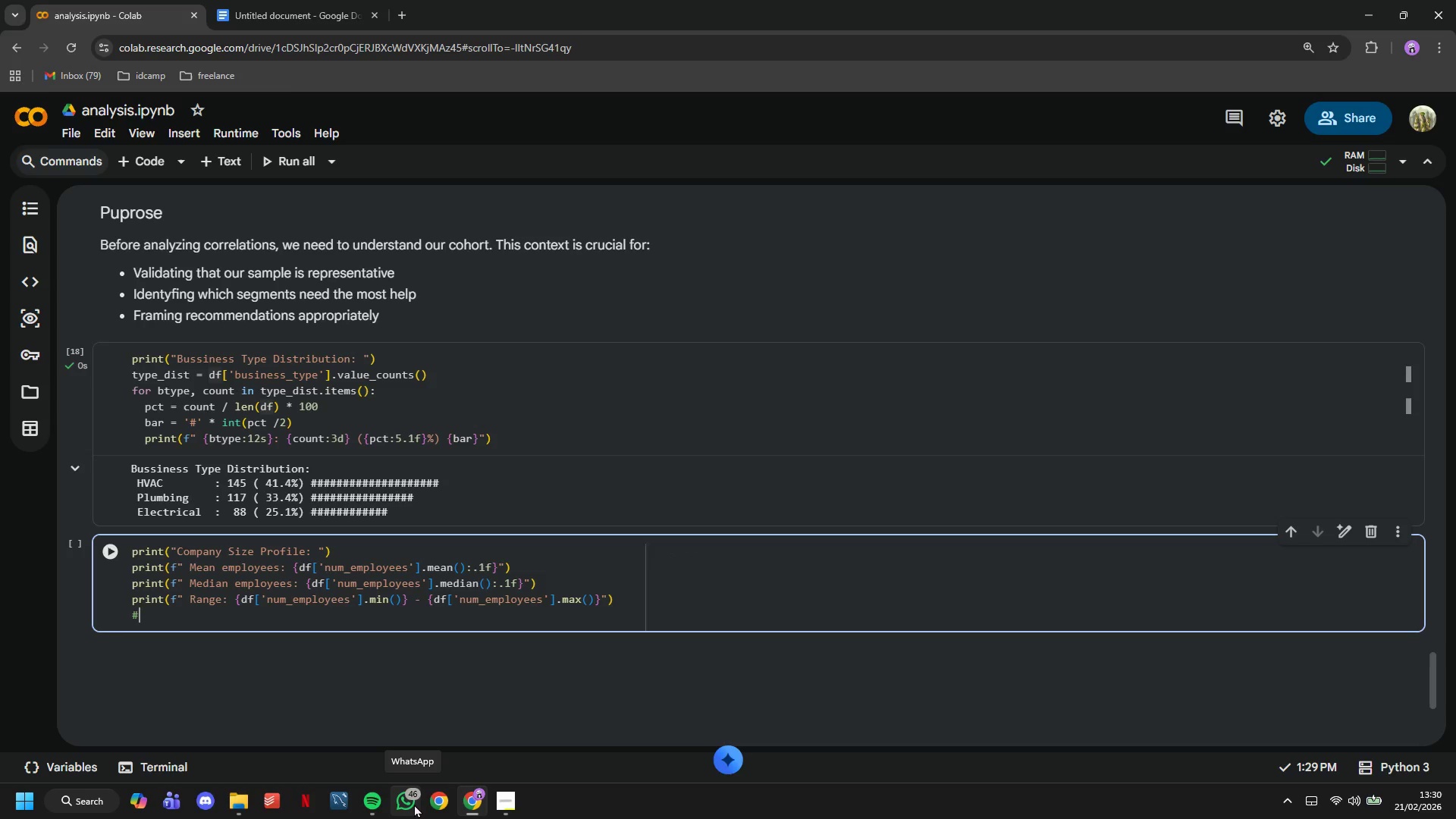 
key(Enter)
 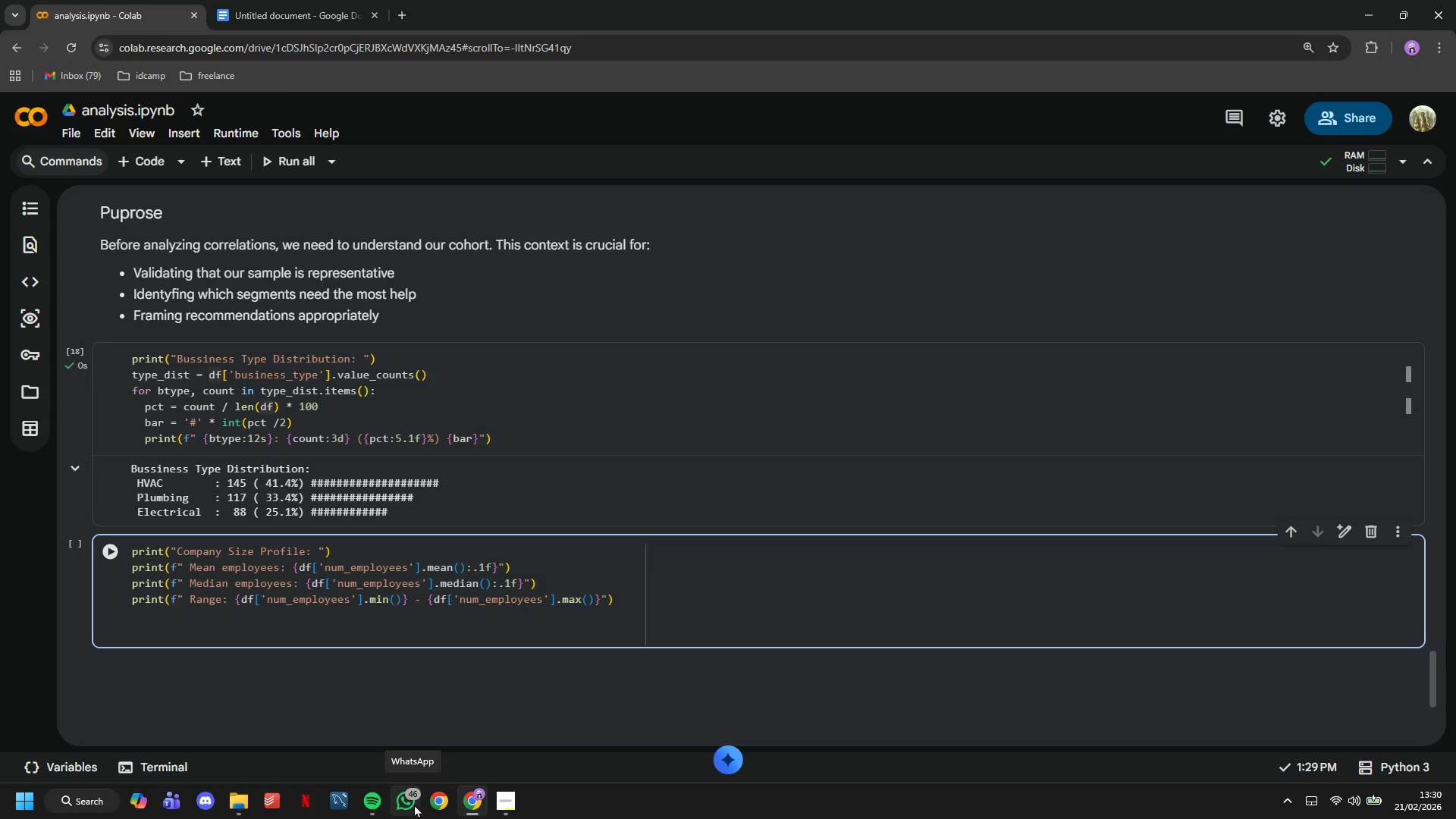 
key(Backslash)
 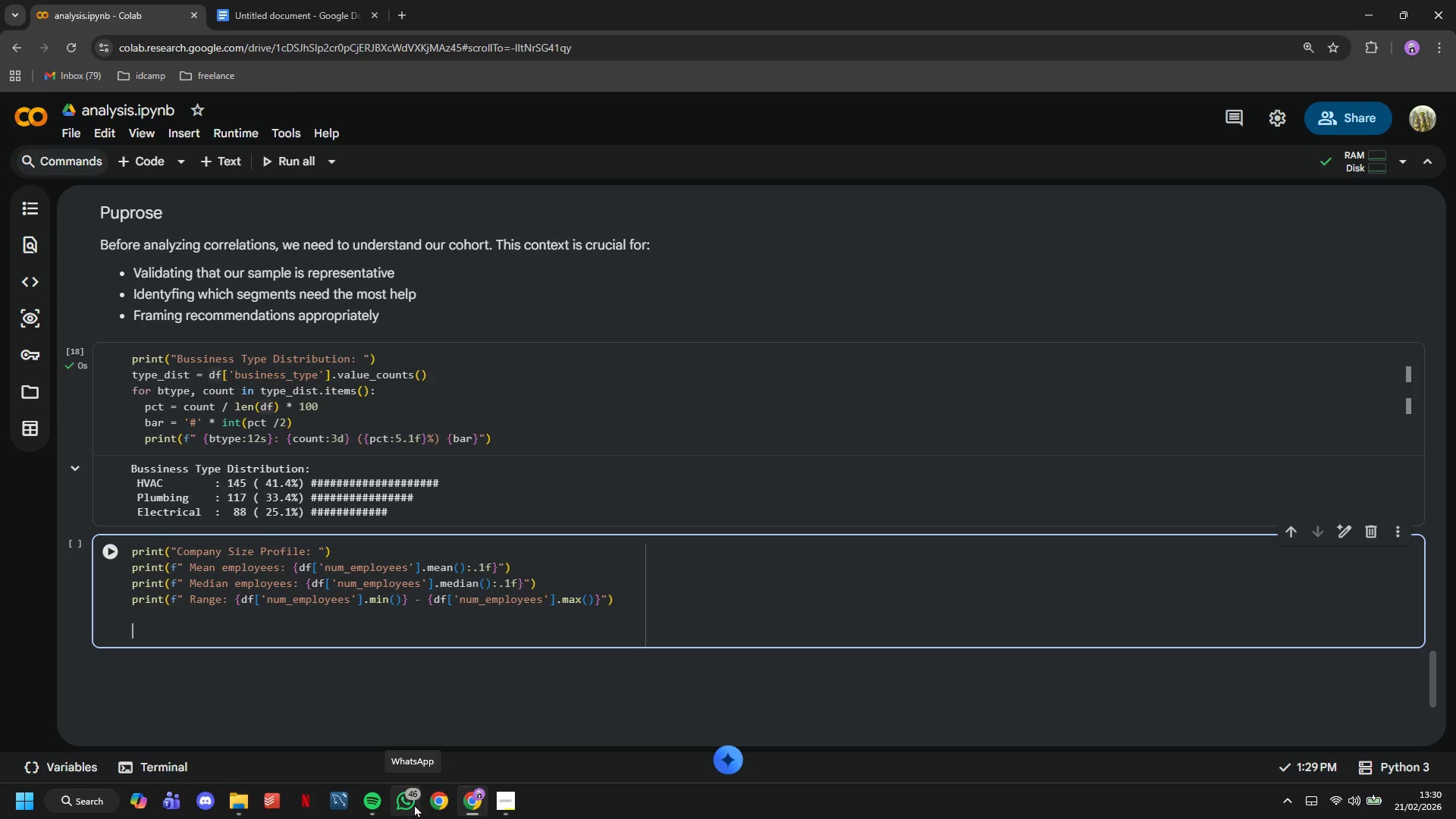 
key(Backspace)
 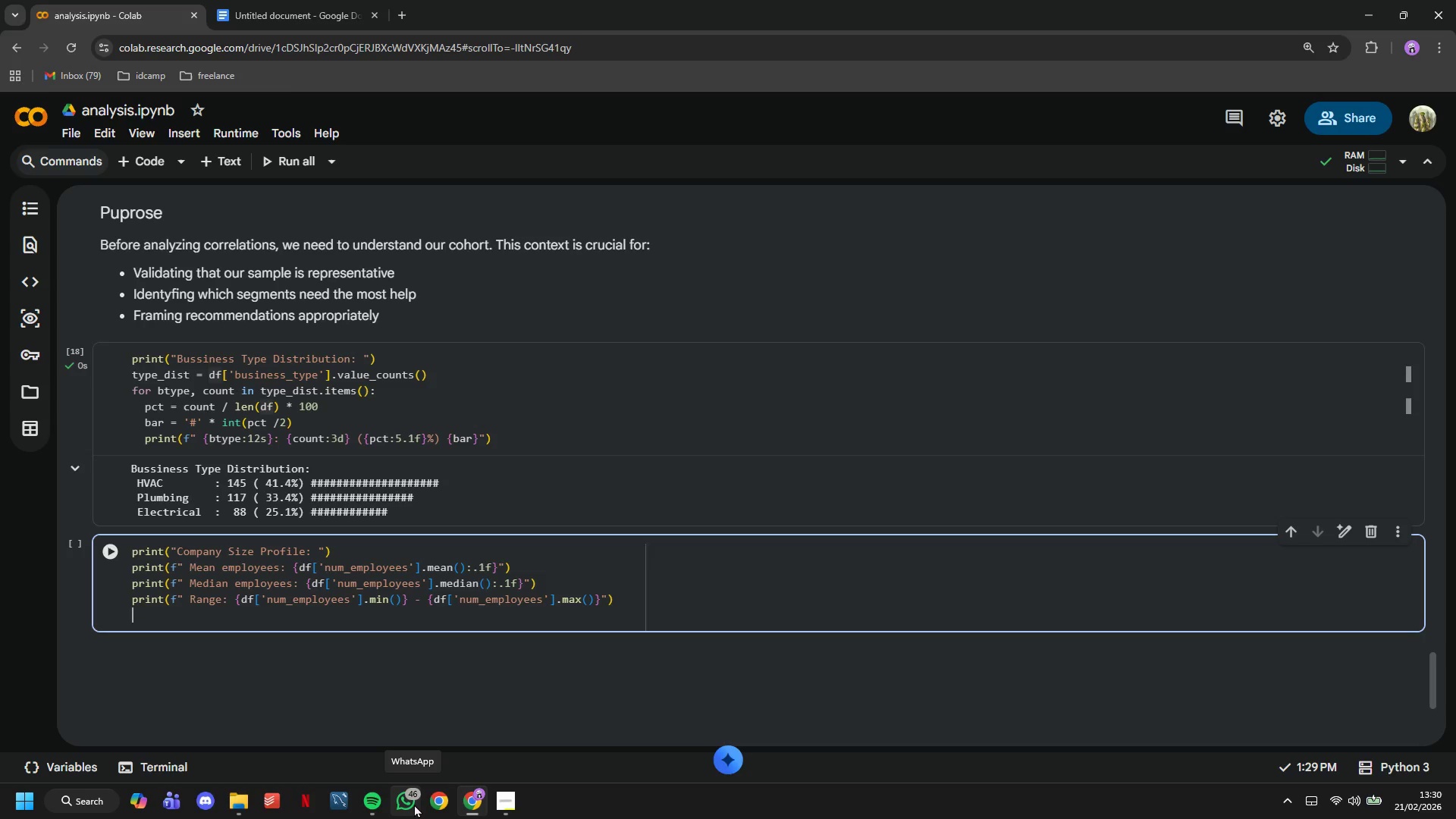 
key(Backspace)
 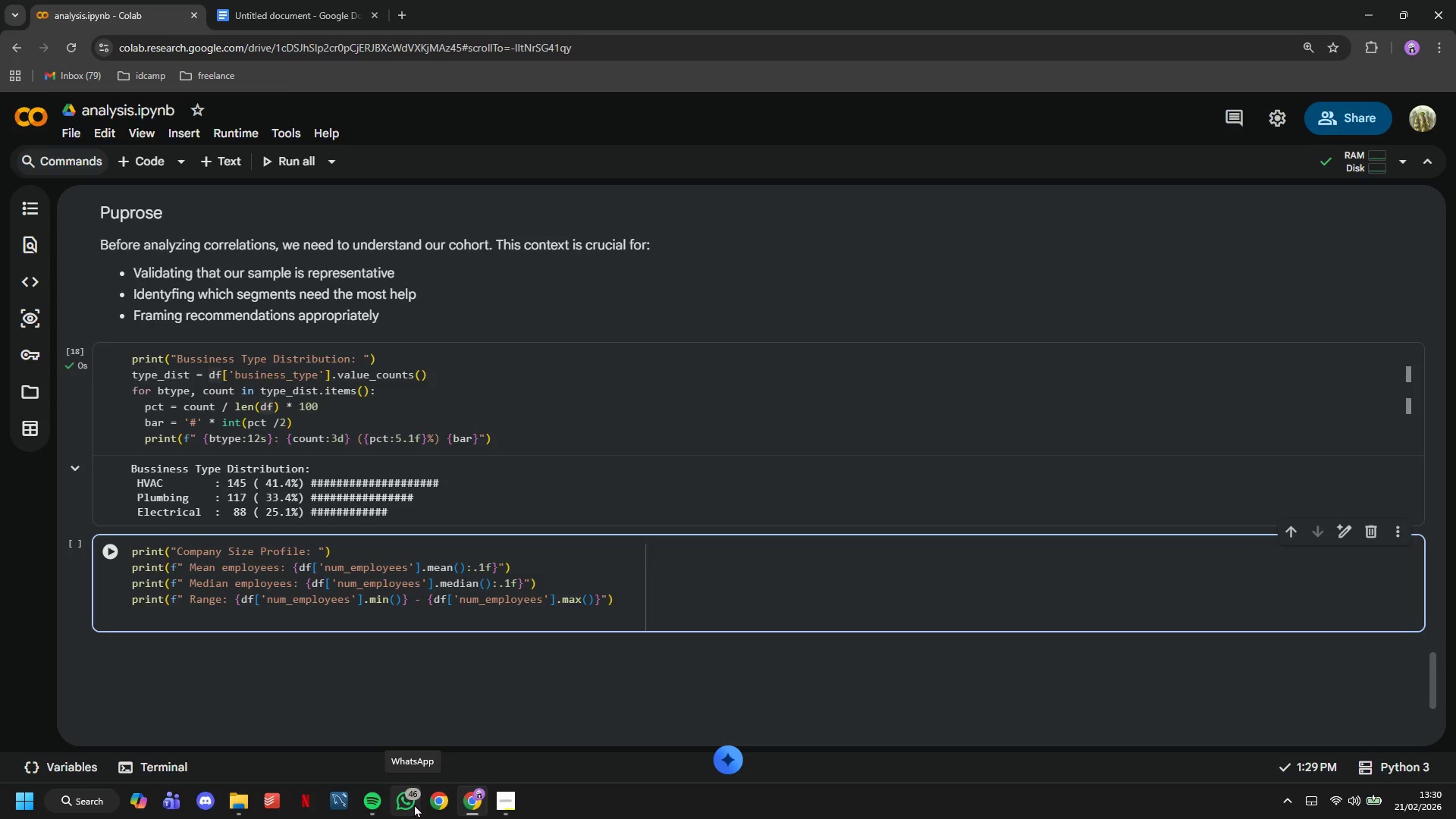 
key(Backspace)
 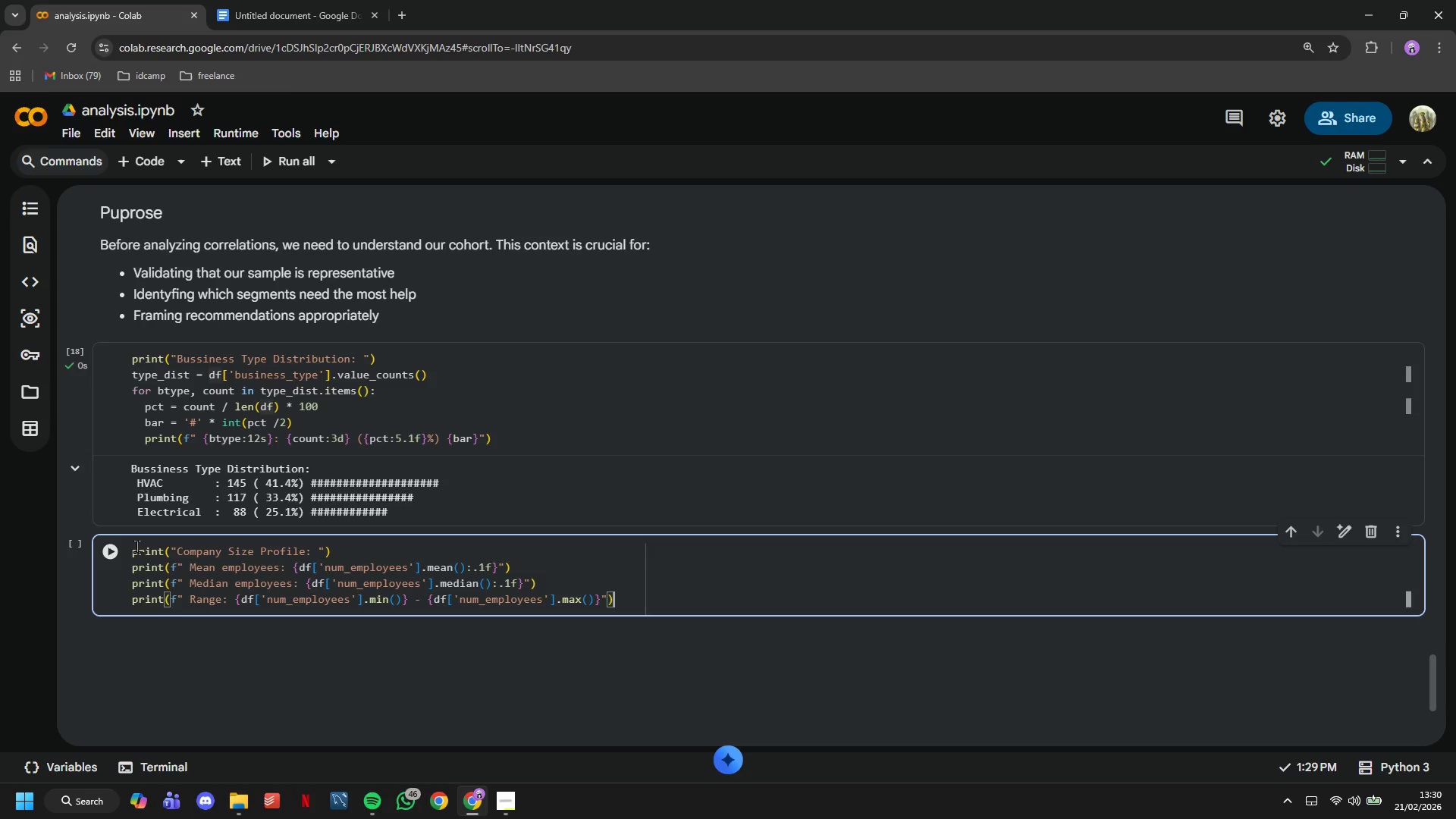 
left_click([105, 555])
 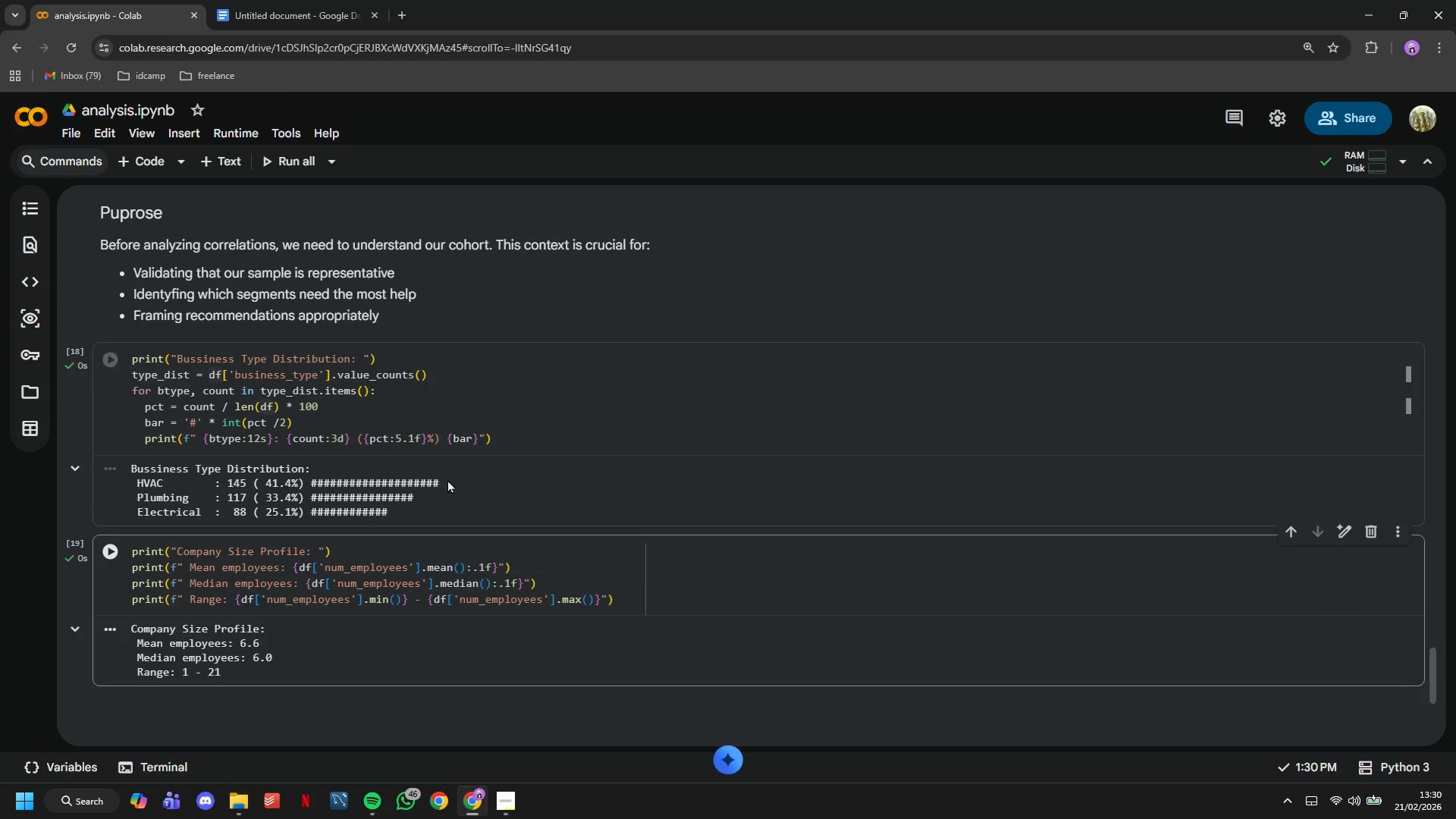 
scroll: coordinate [438, 372], scroll_direction: down, amount: 3.0
 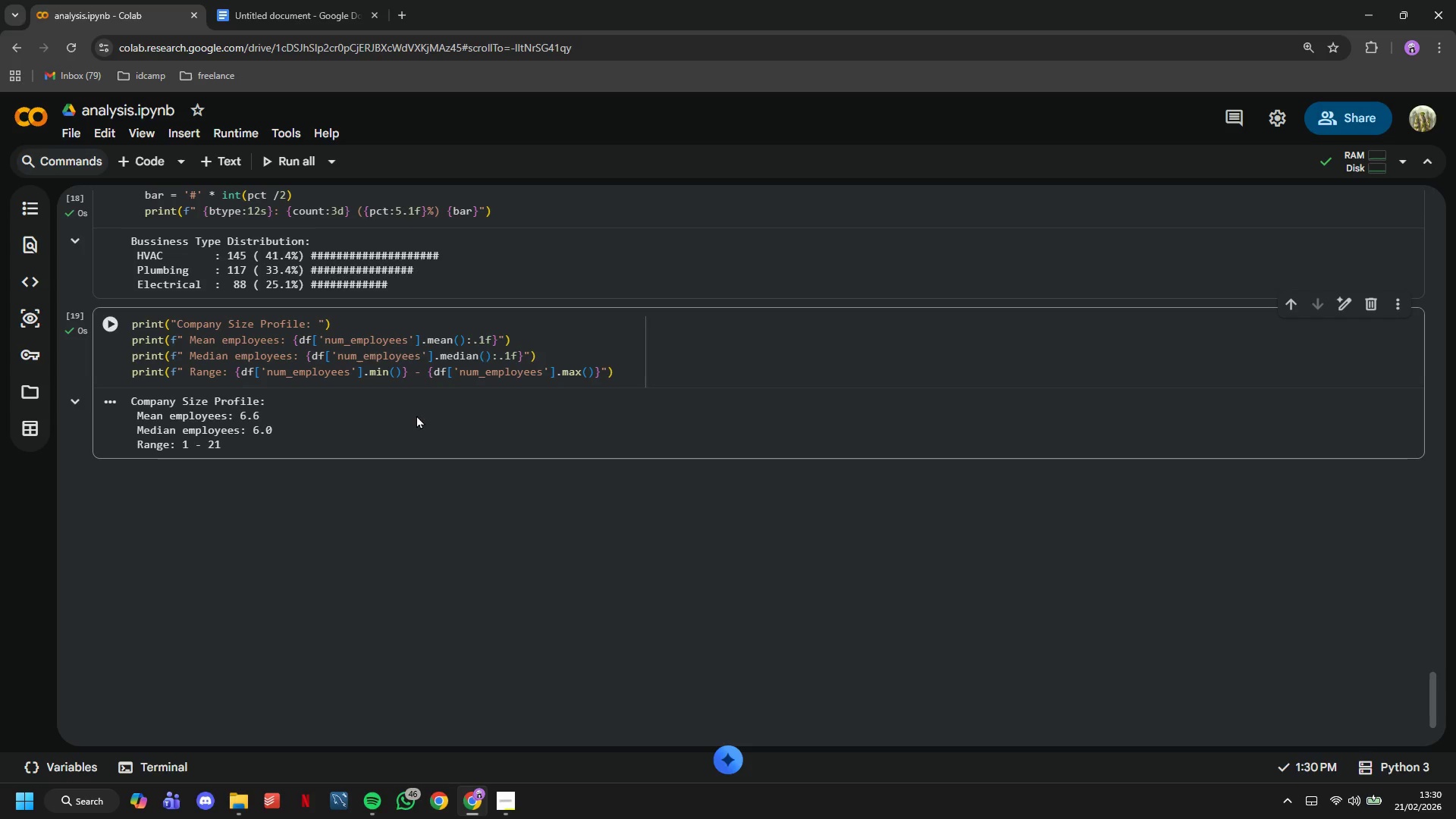 
wait(12.12)
 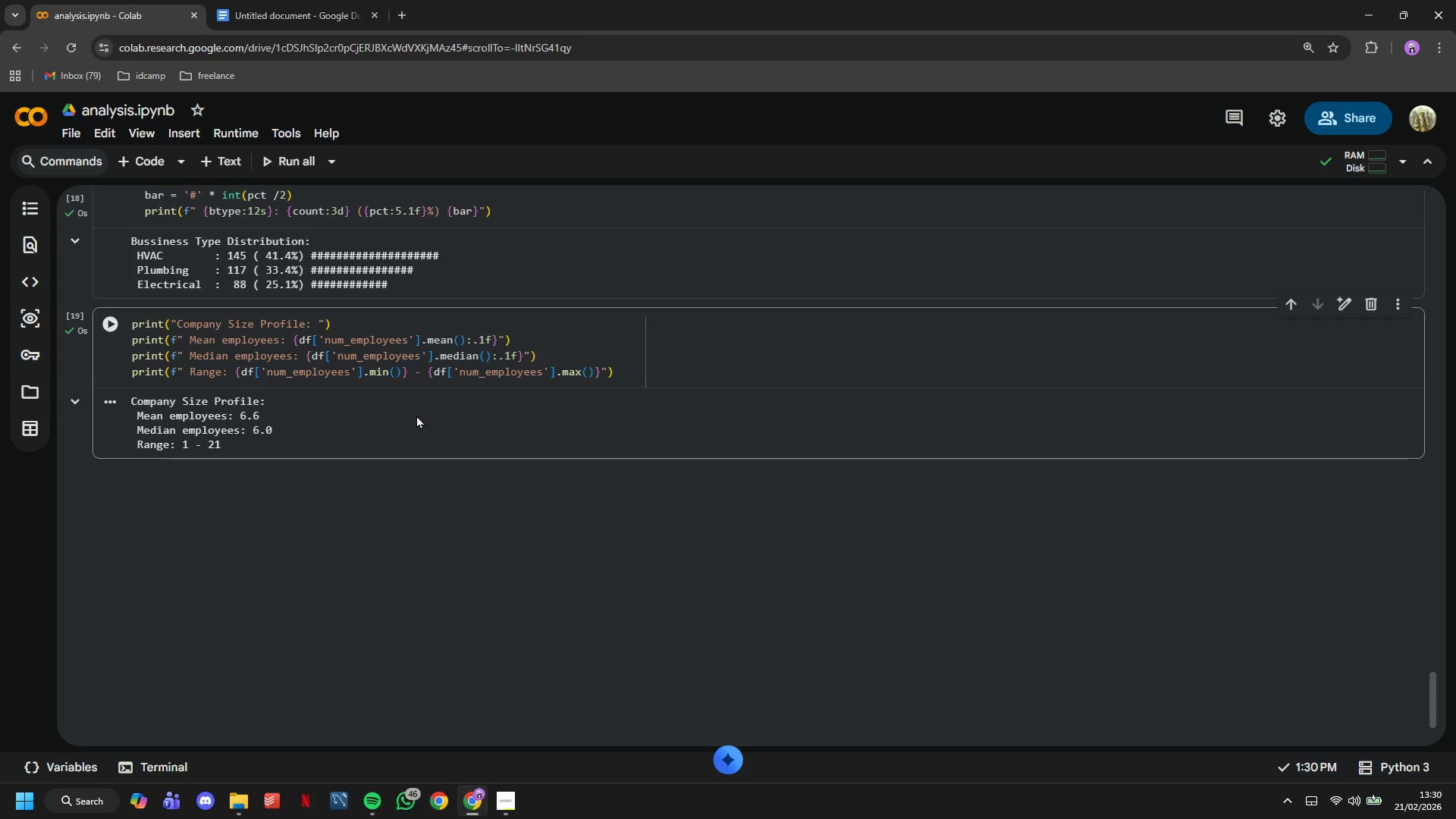 
key(Shift+3)
 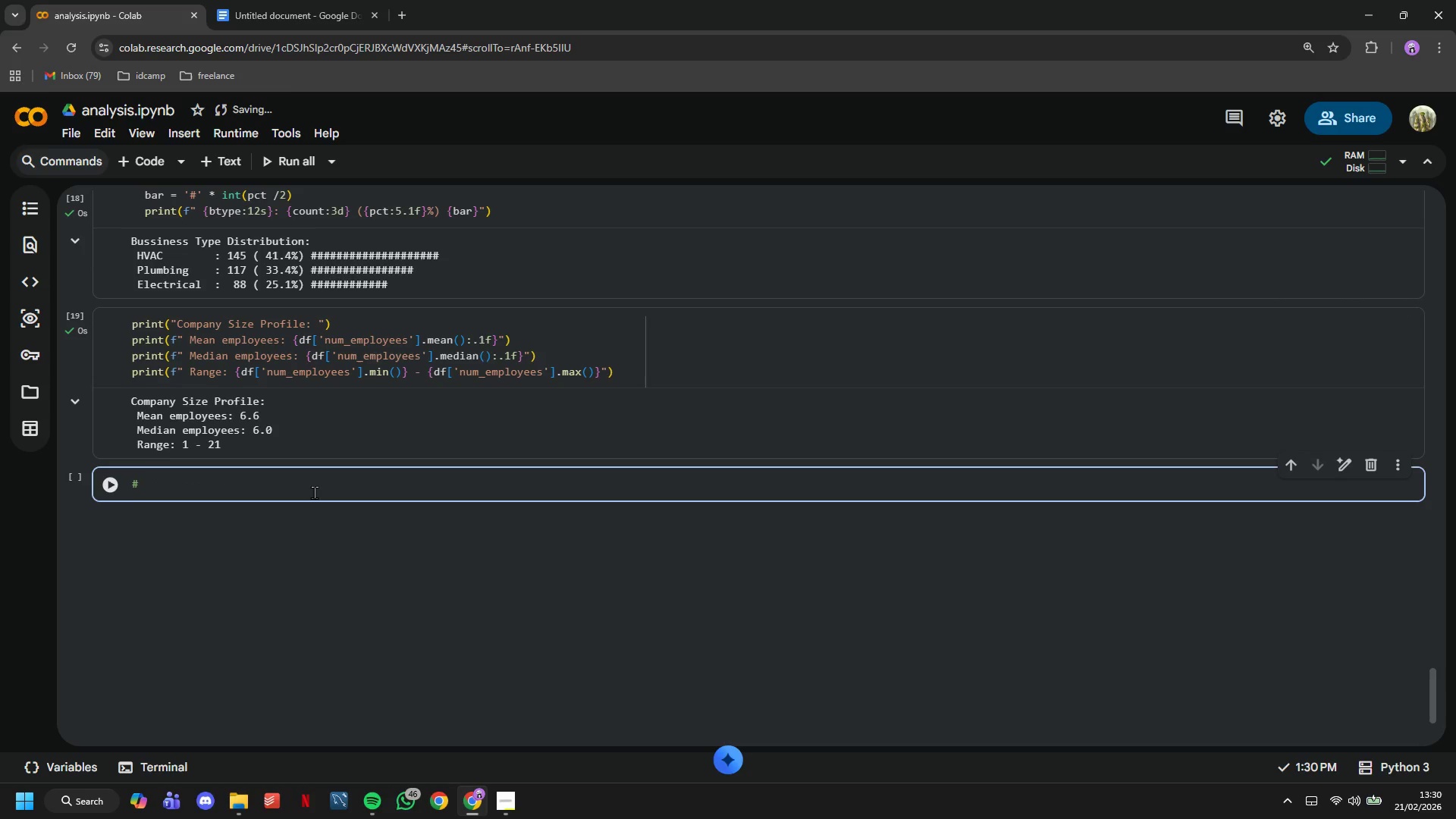 
key(Backspace)
 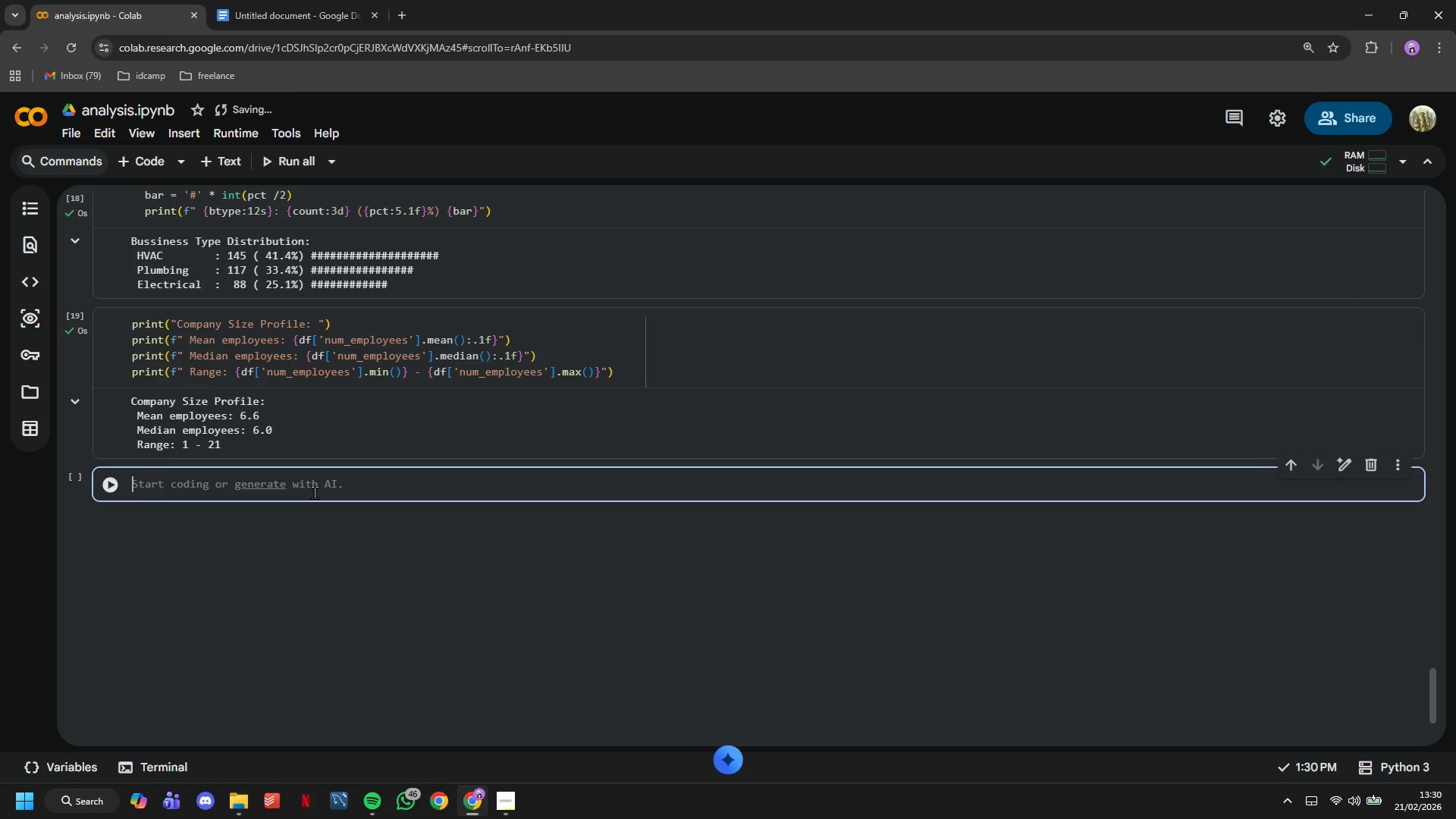 
key(Backspace)
 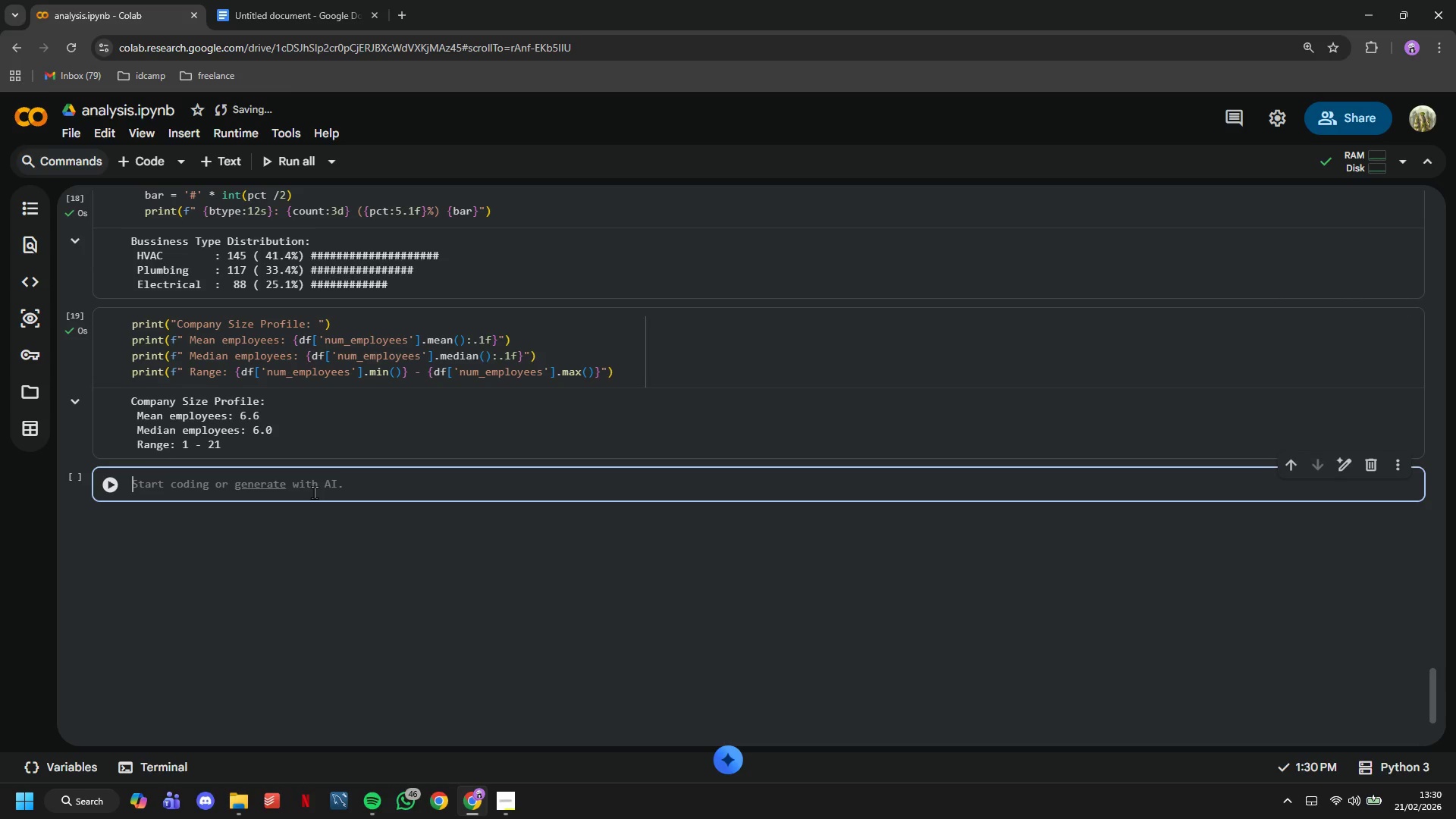 
key(Backspace)
 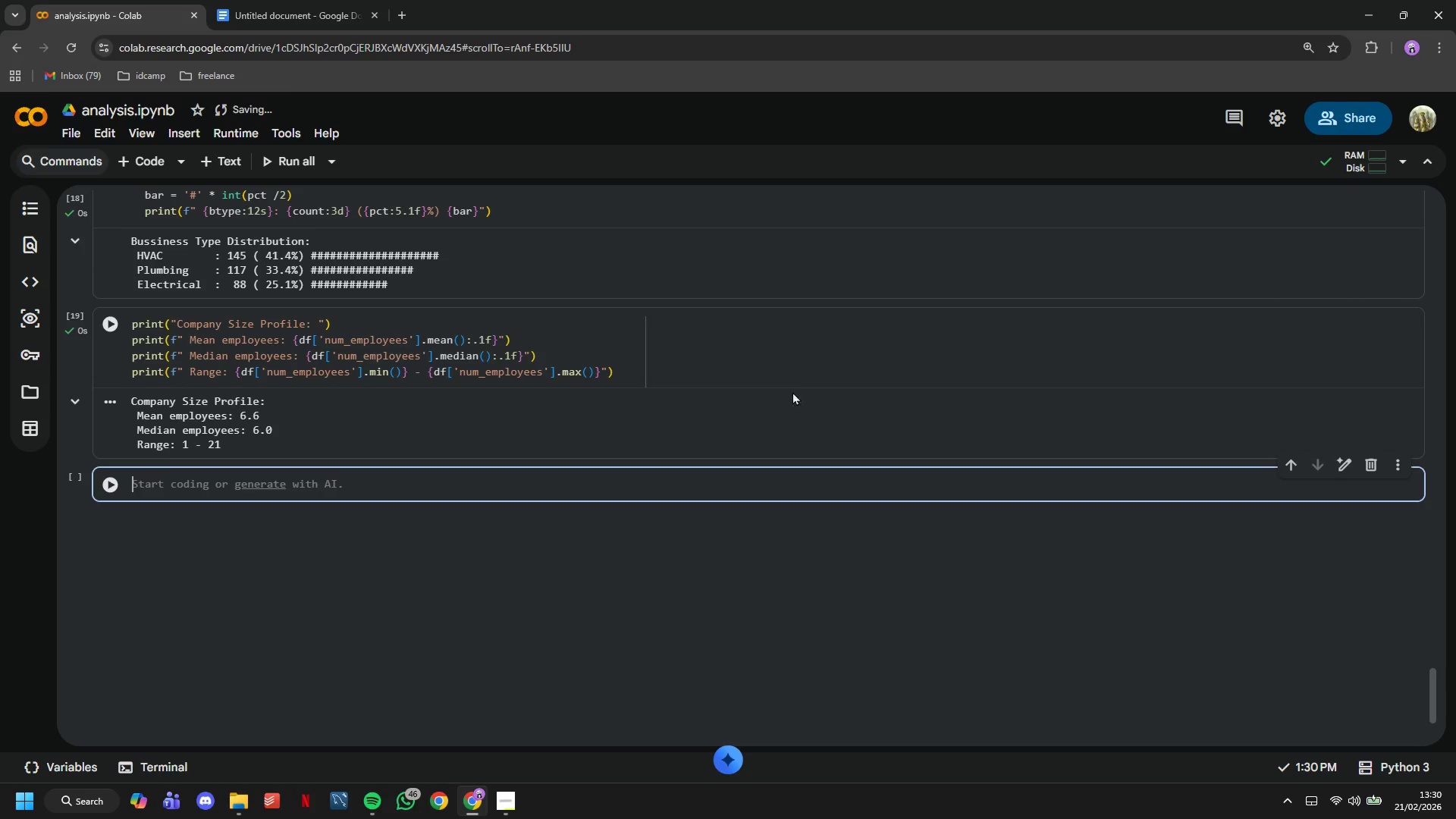 
left_click([760, 380])
 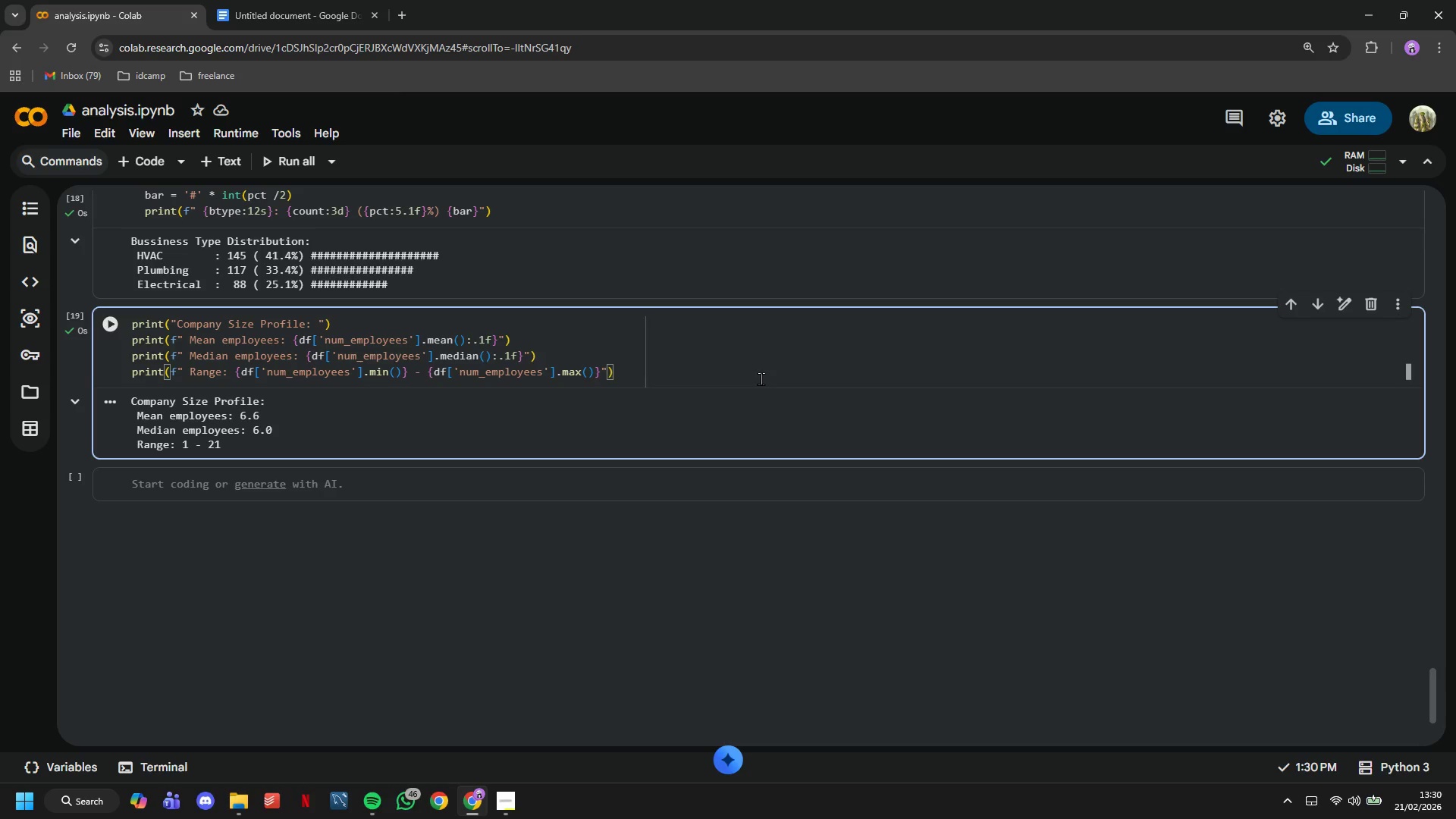 
key(Enter)
 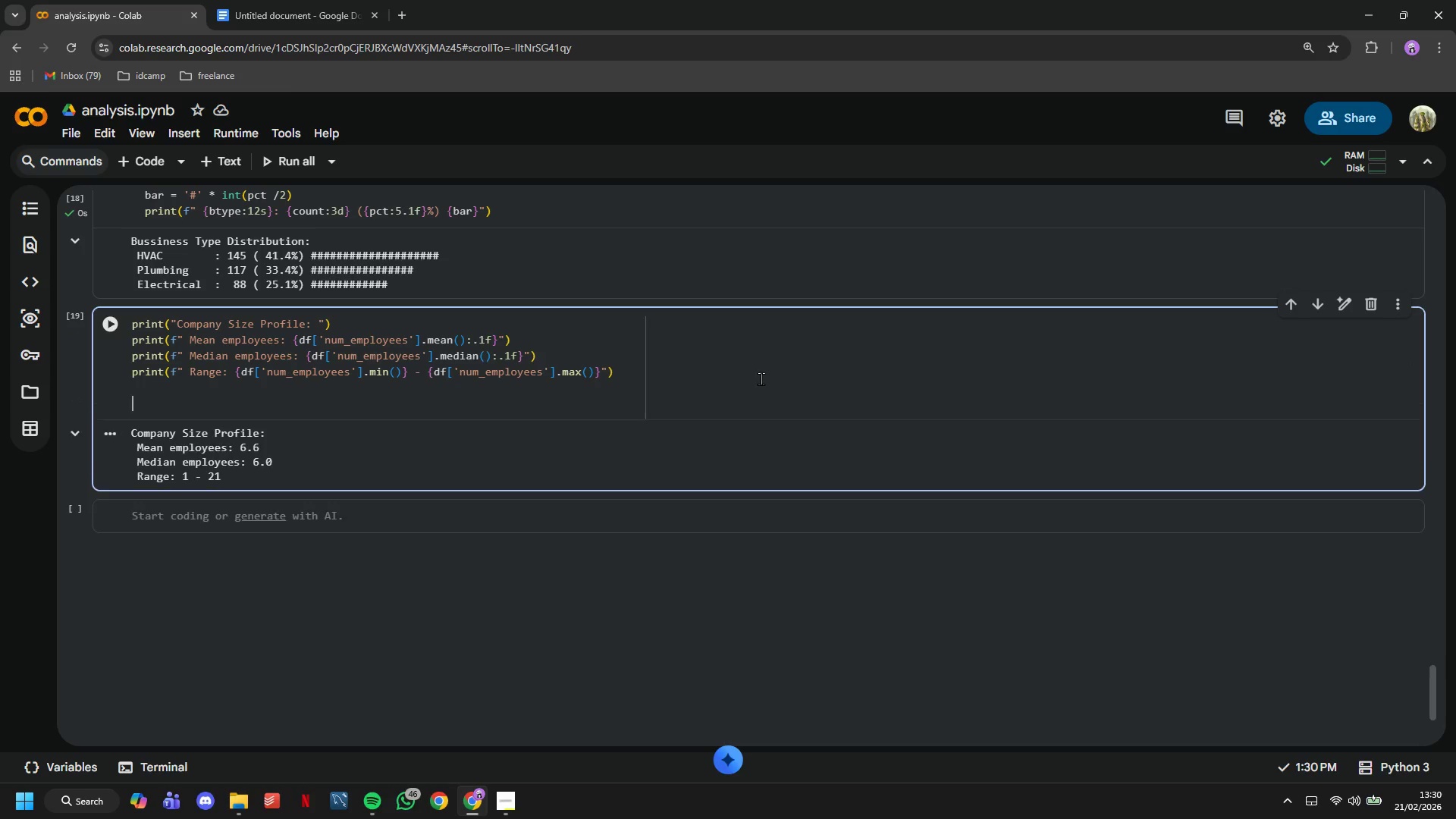 
key(Enter)
 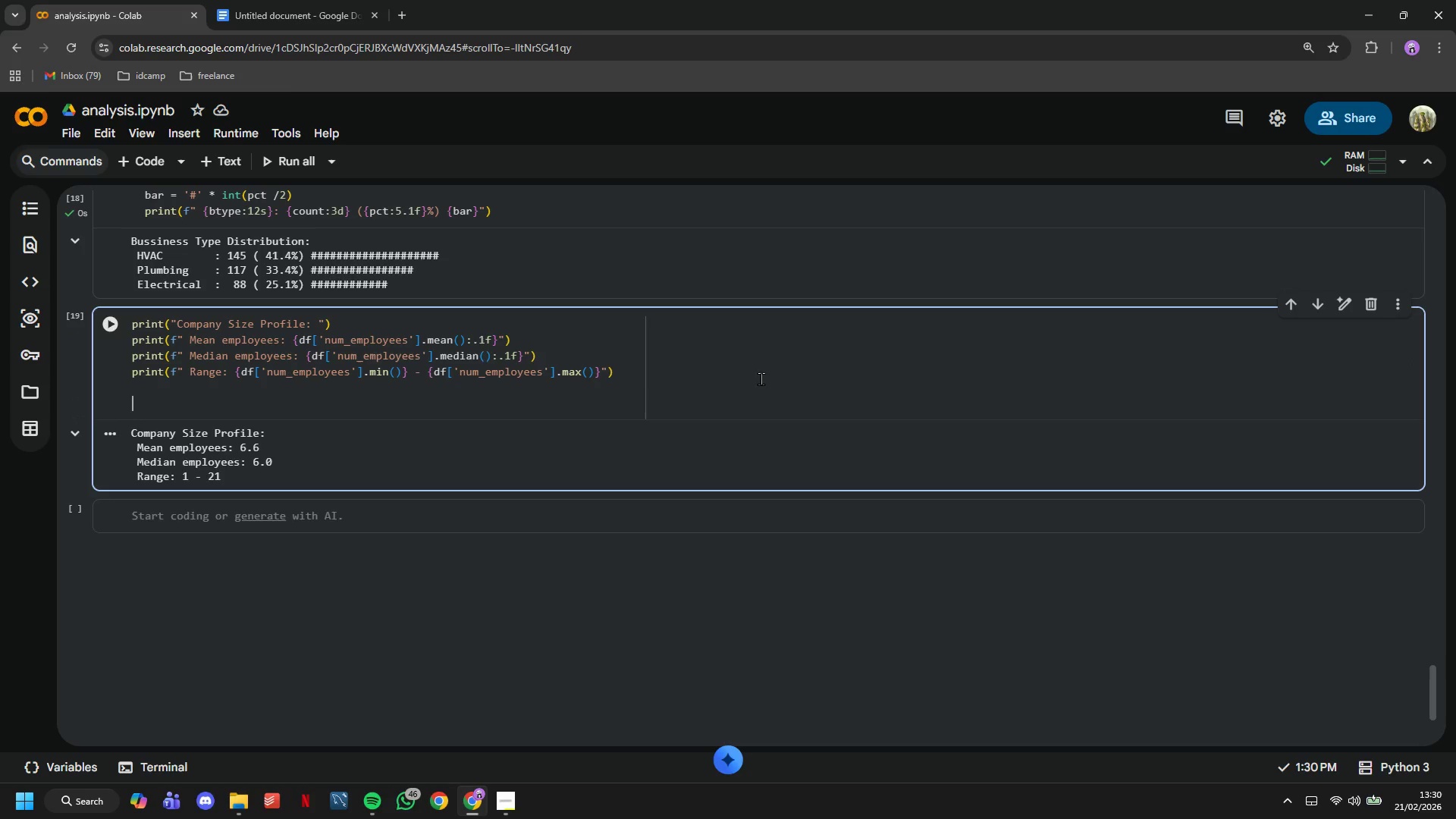 
type(# Ct)
key(Backspace)
type(ategpri)
key(Backspace)
key(Backspace)
key(Backspace)
type(ory by size)
 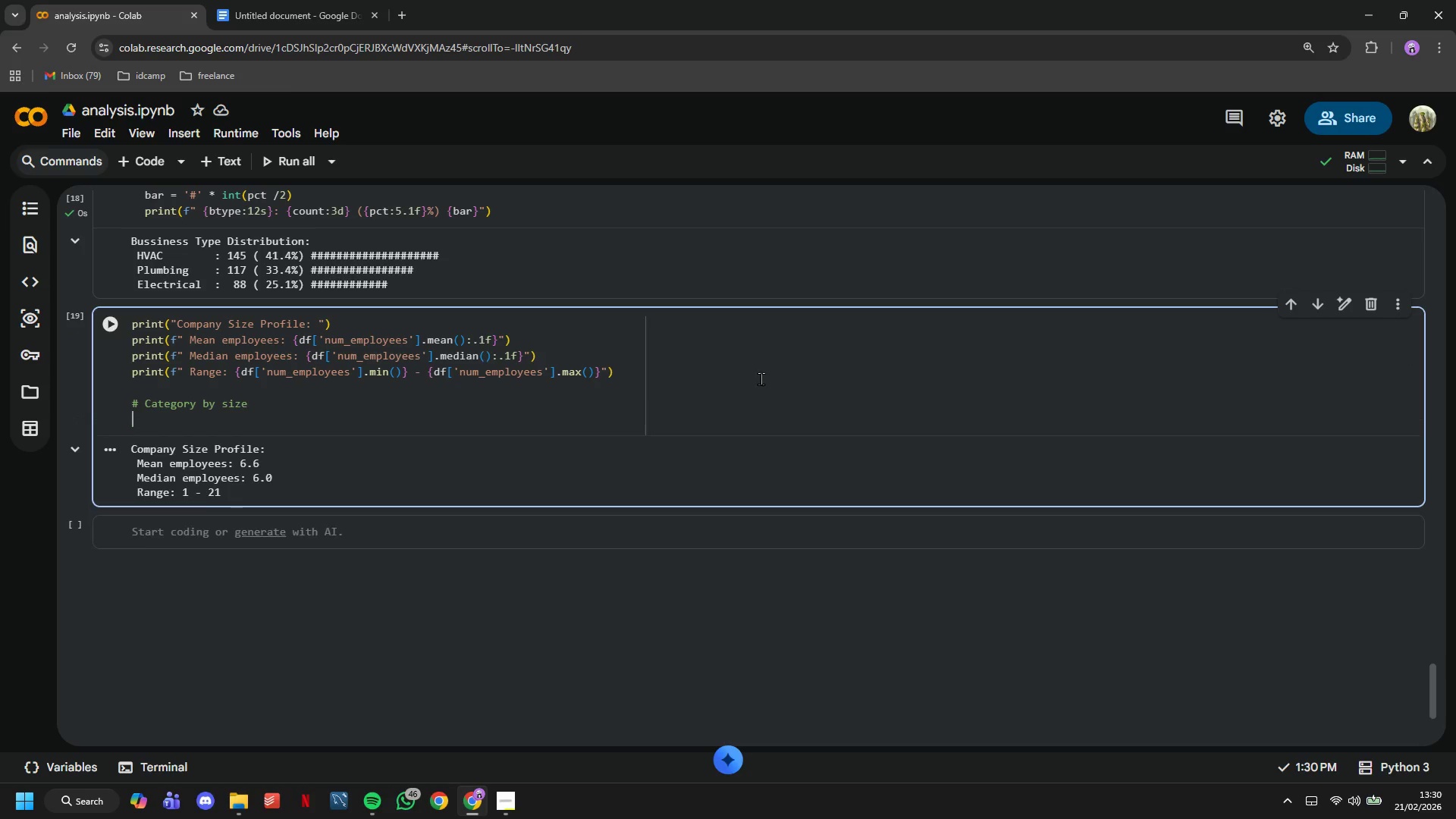 
key(Enter)
 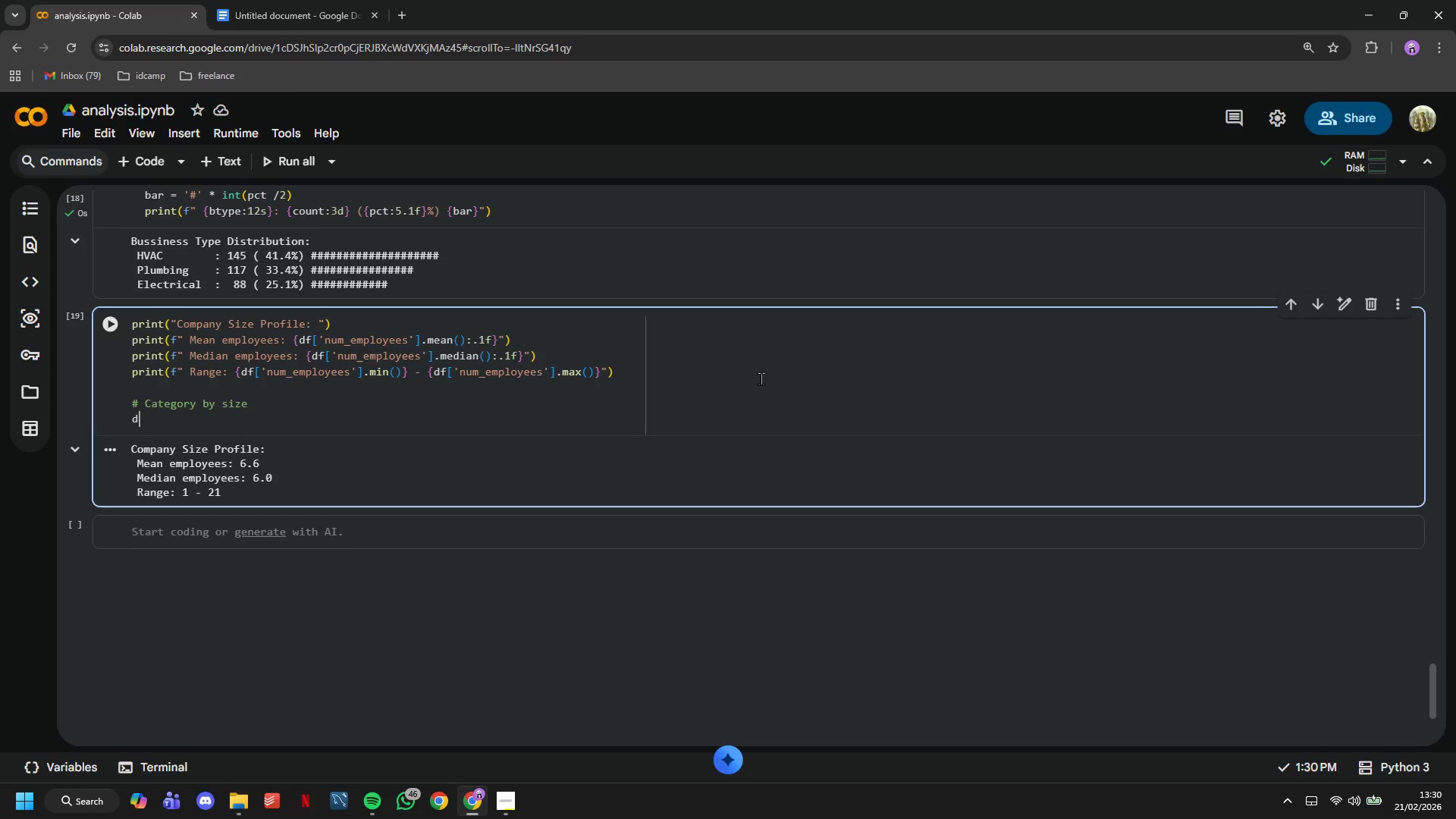 
type(df['size_category)
 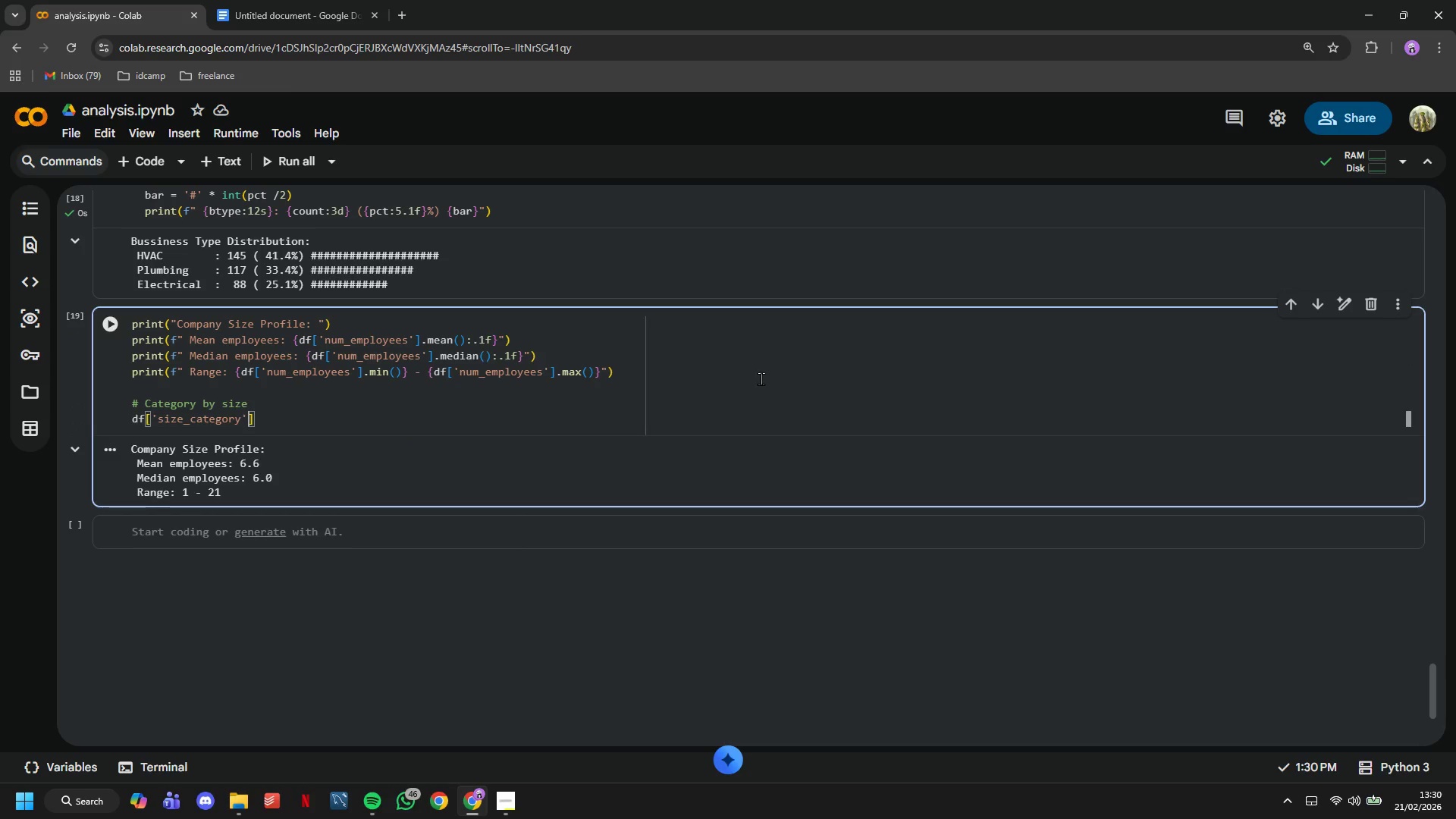 
 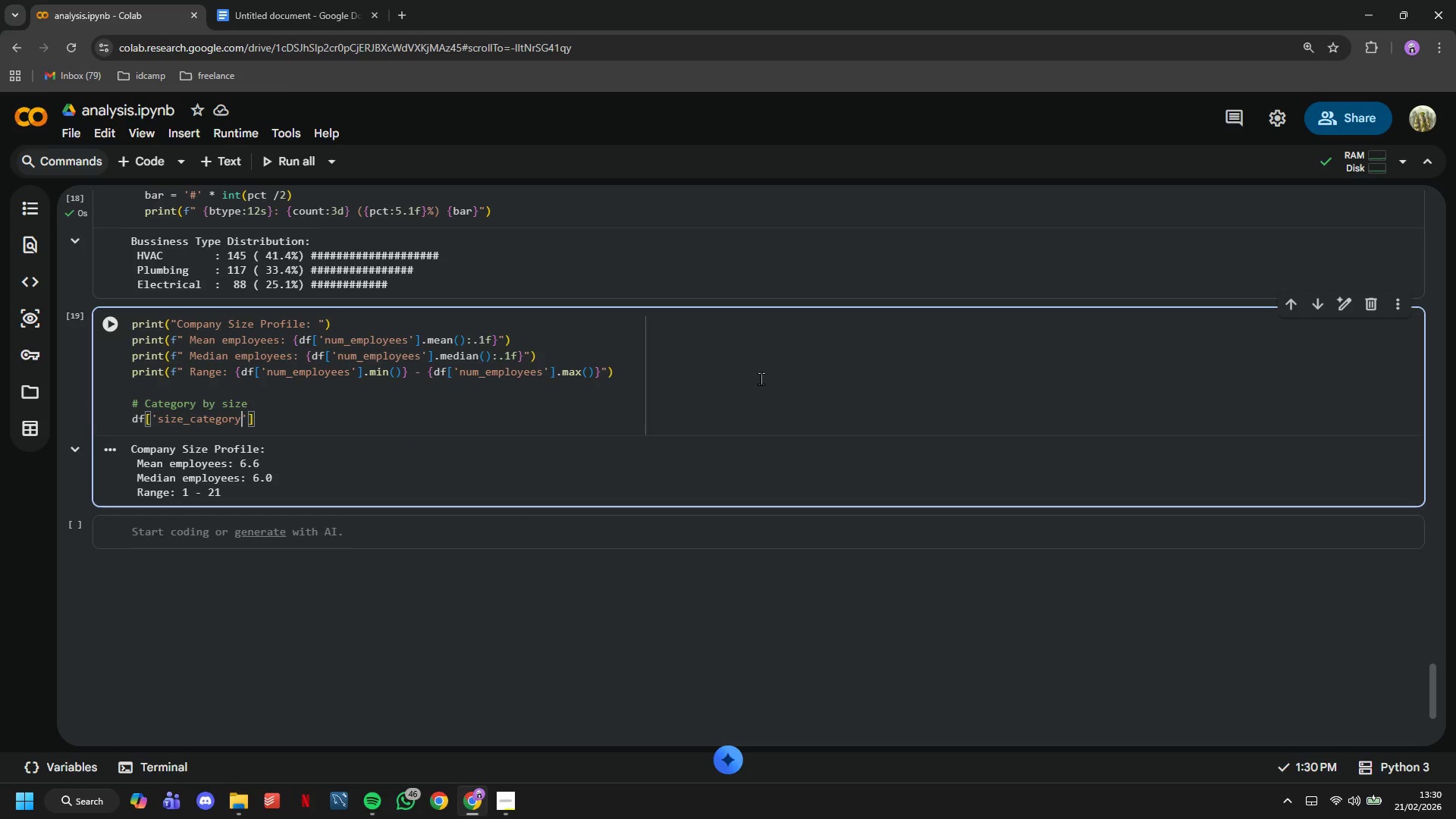 
key(ArrowRight)
 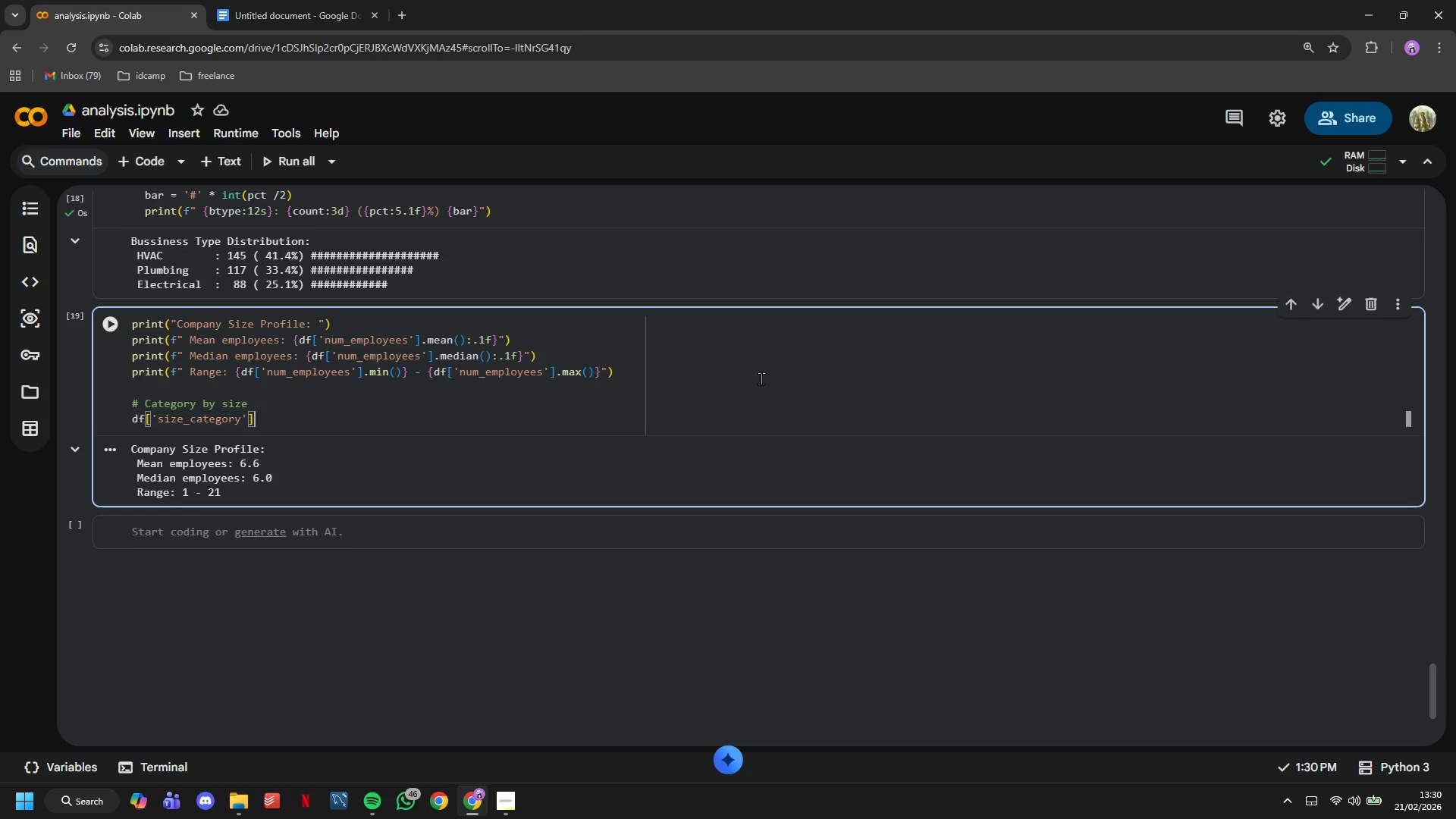 
key(ArrowRight)
 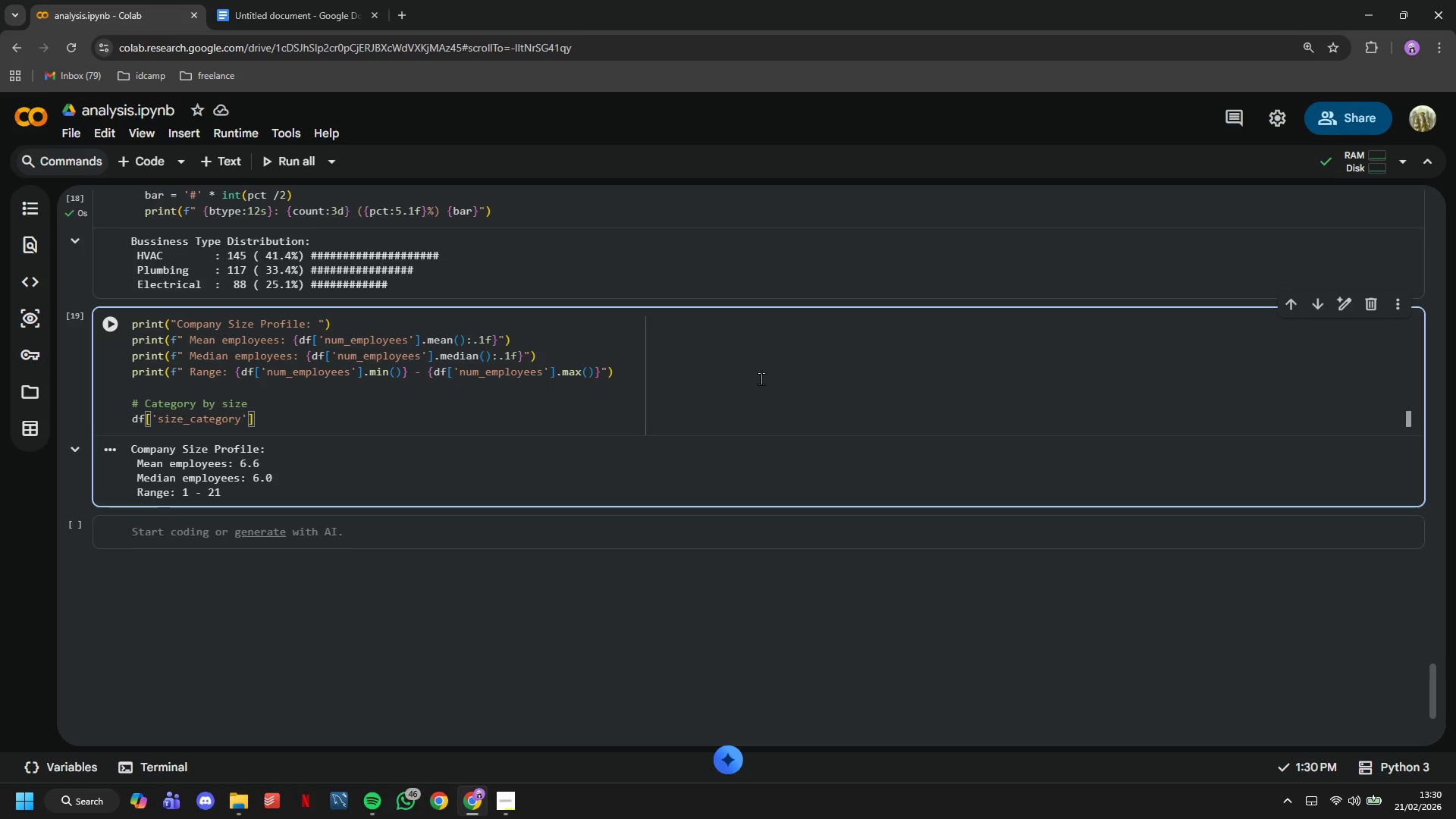 
type( = o)
key(Backspace)
type(pd.cut([df['num_employees)
 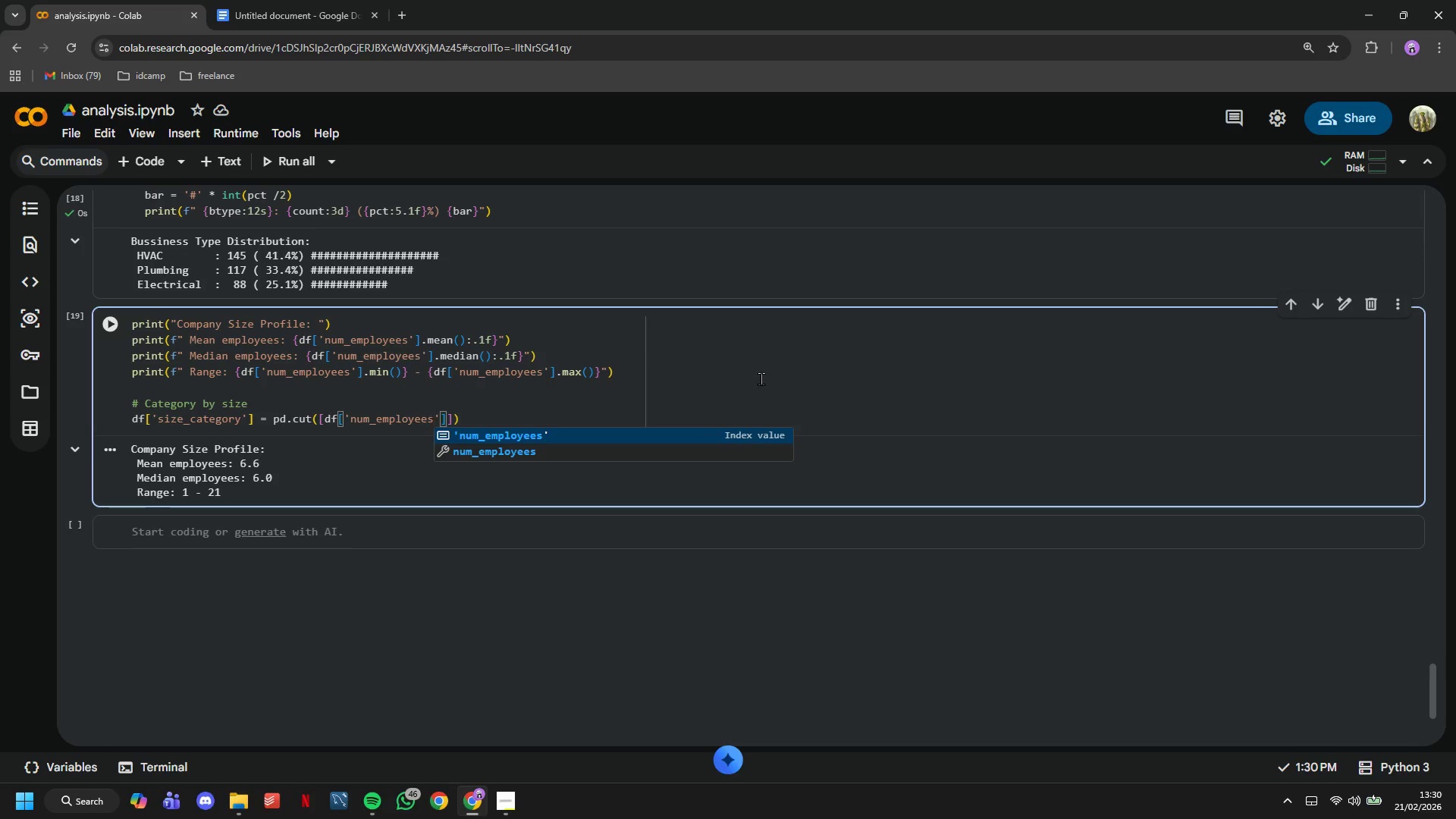 
wait(43.81)
 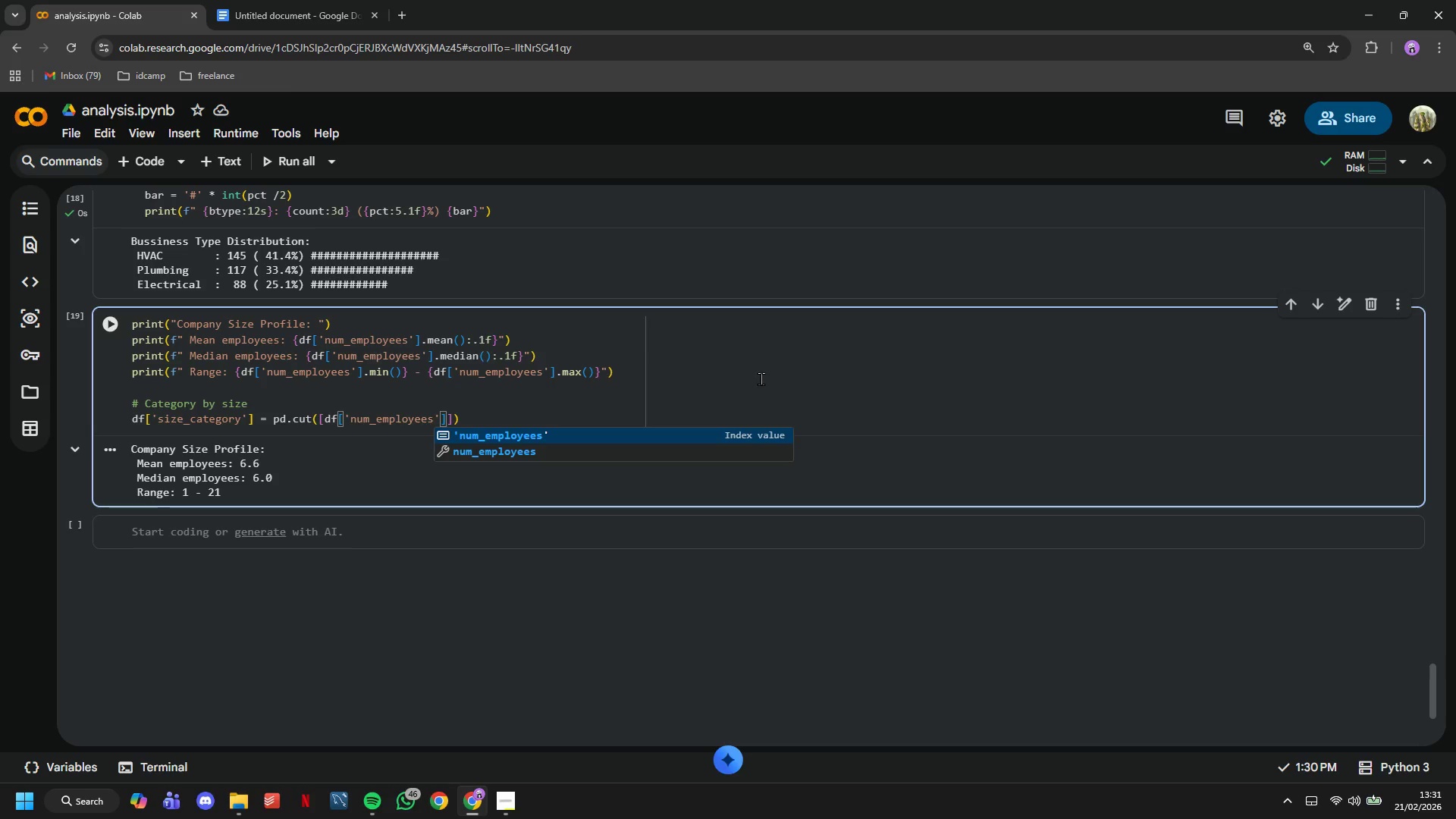 
left_click_drag(start_coordinate=[485, 421], to_coordinate=[490, 419])
 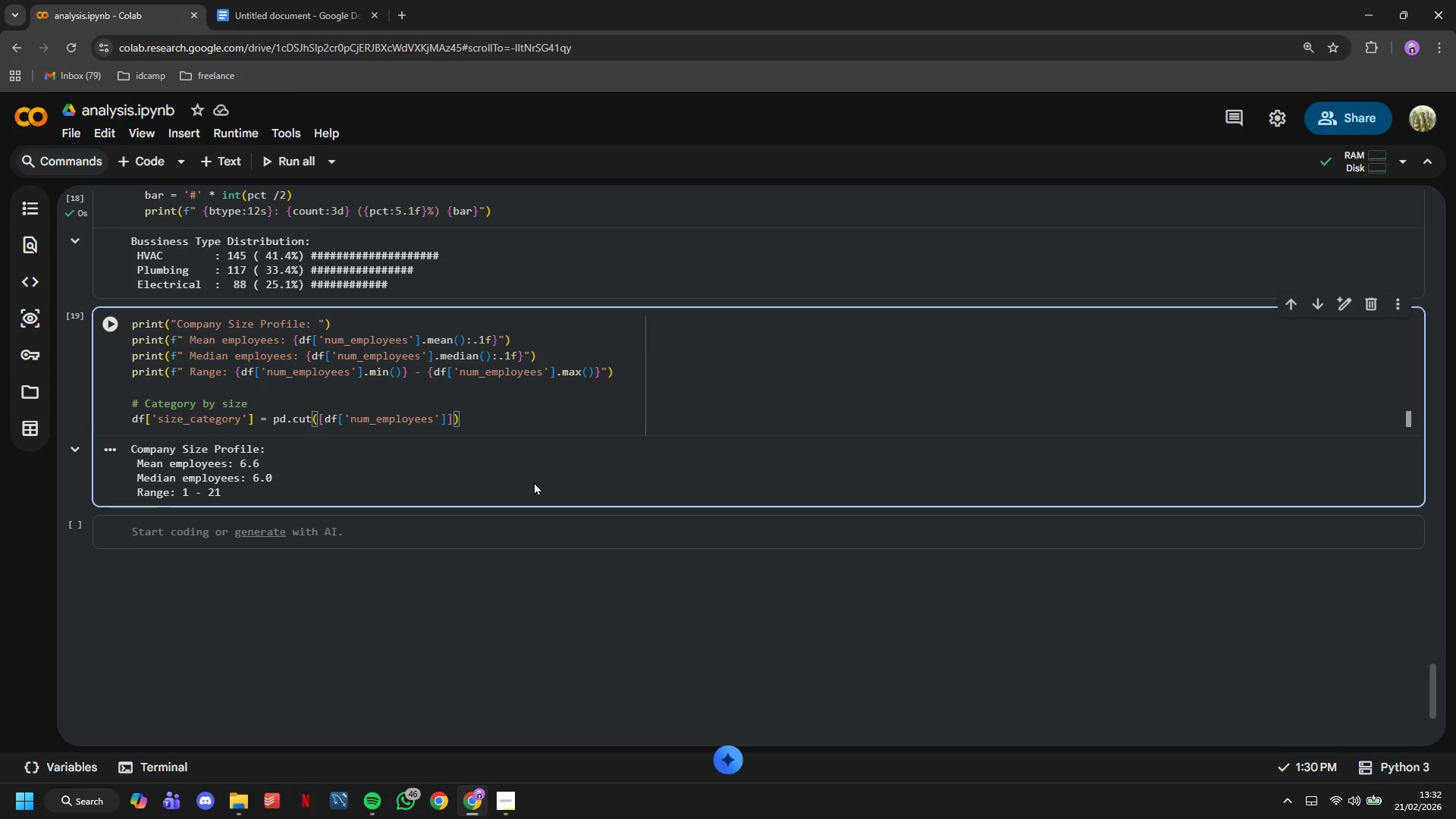 
wait(24.45)
 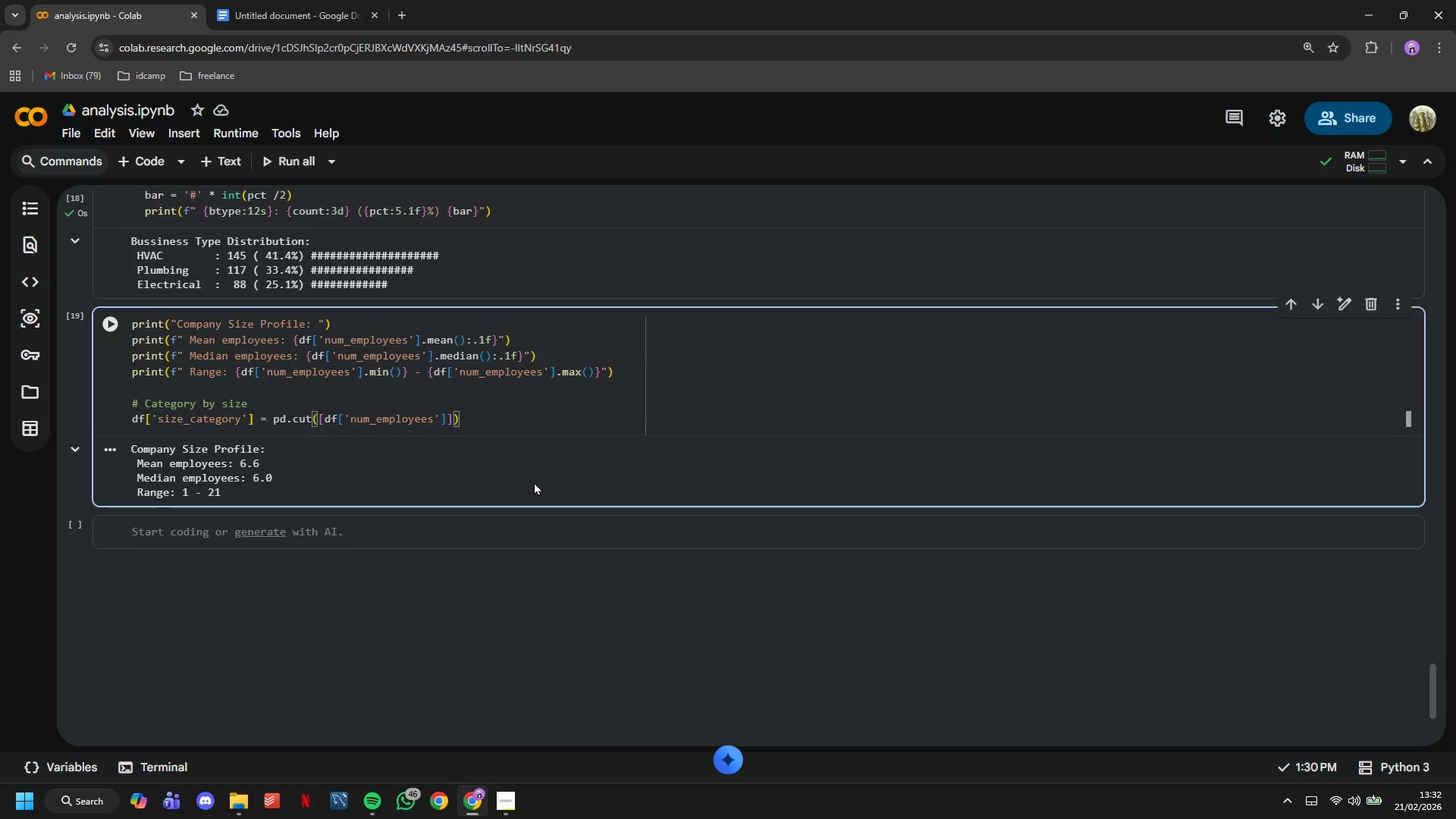 
left_click([510, 790])
 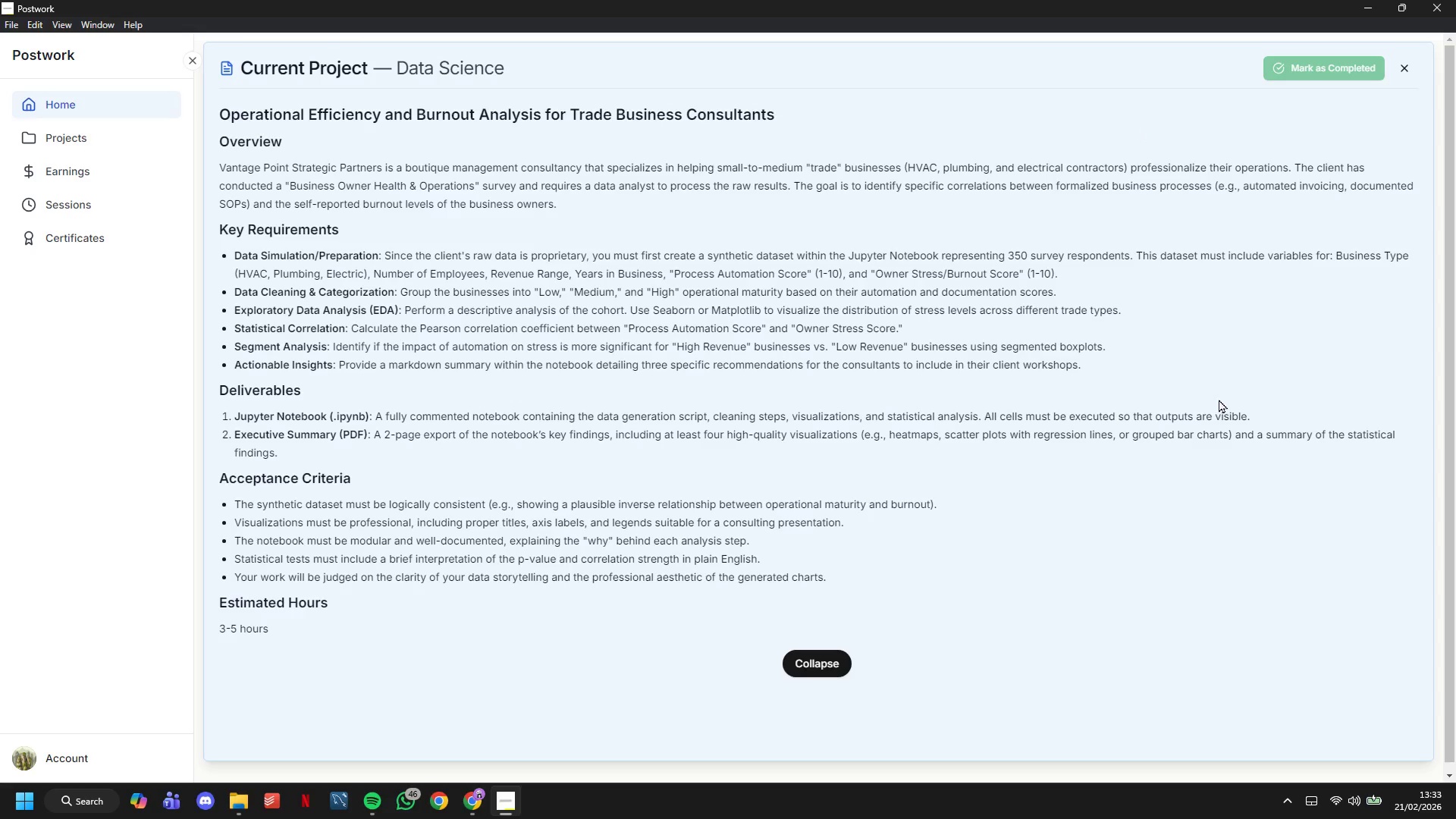 
wait(62.09)
 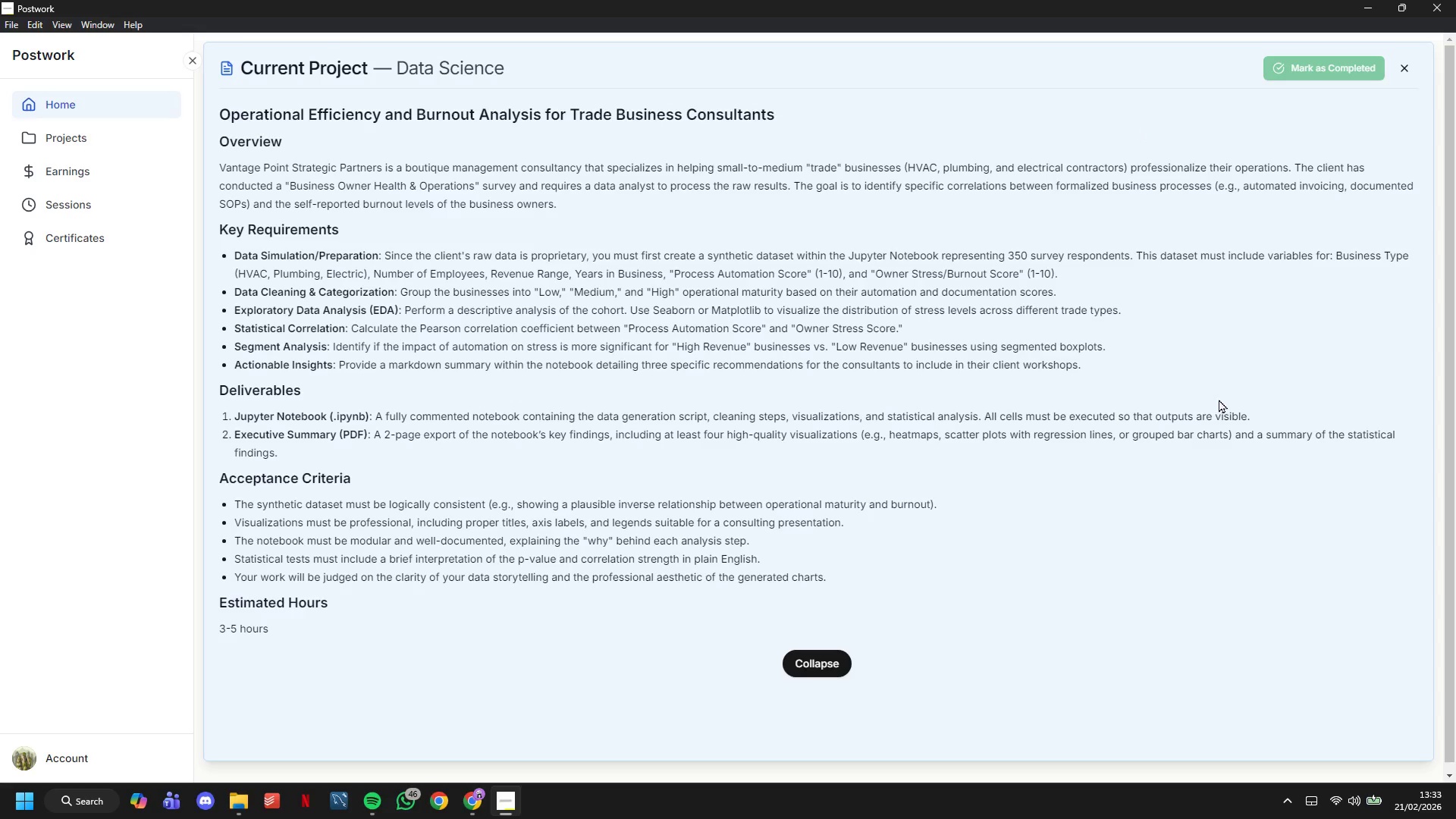 
scroll: coordinate [398, 575], scroll_direction: none, amount: 0.0
 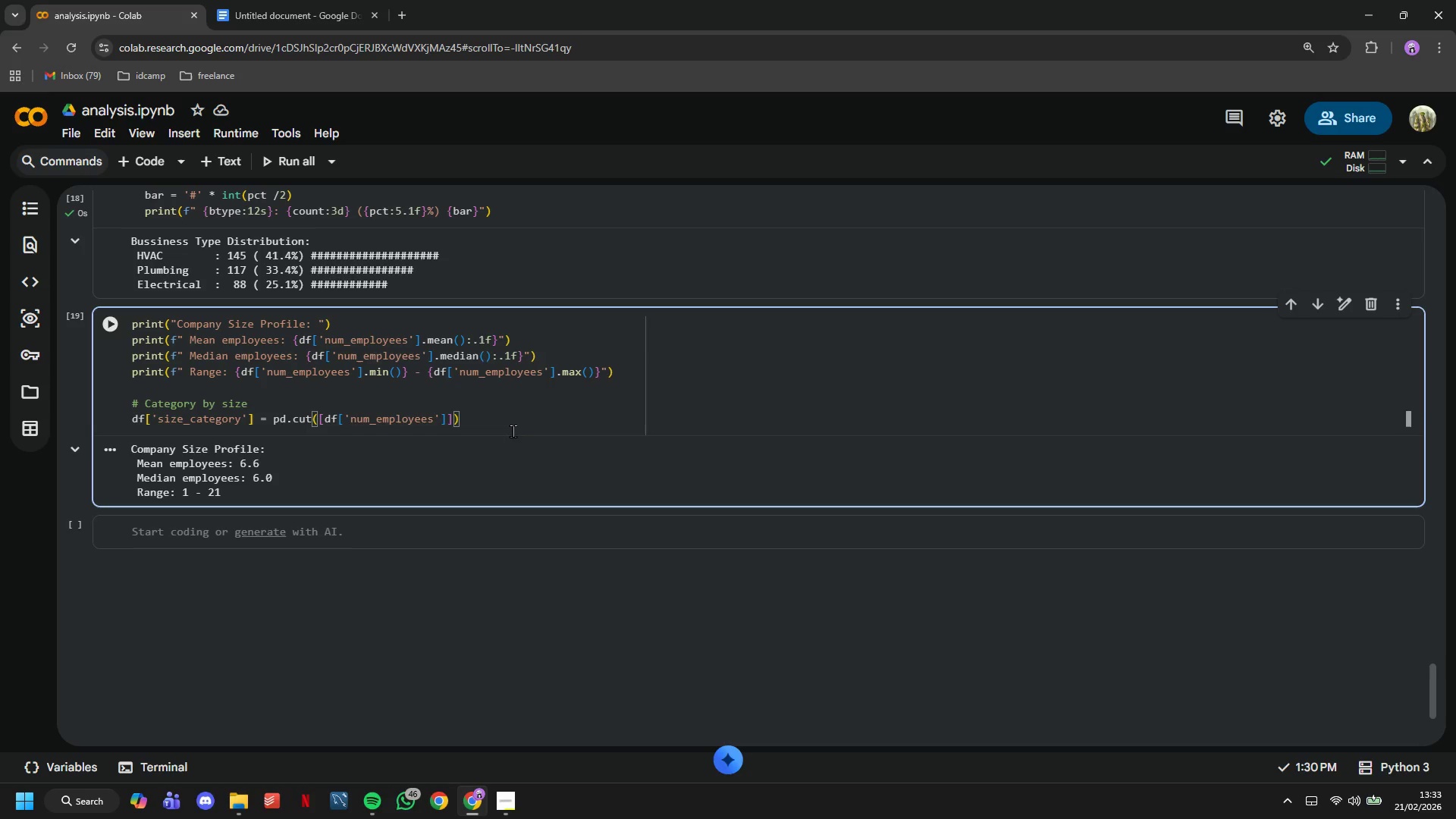 
wait(10.66)
 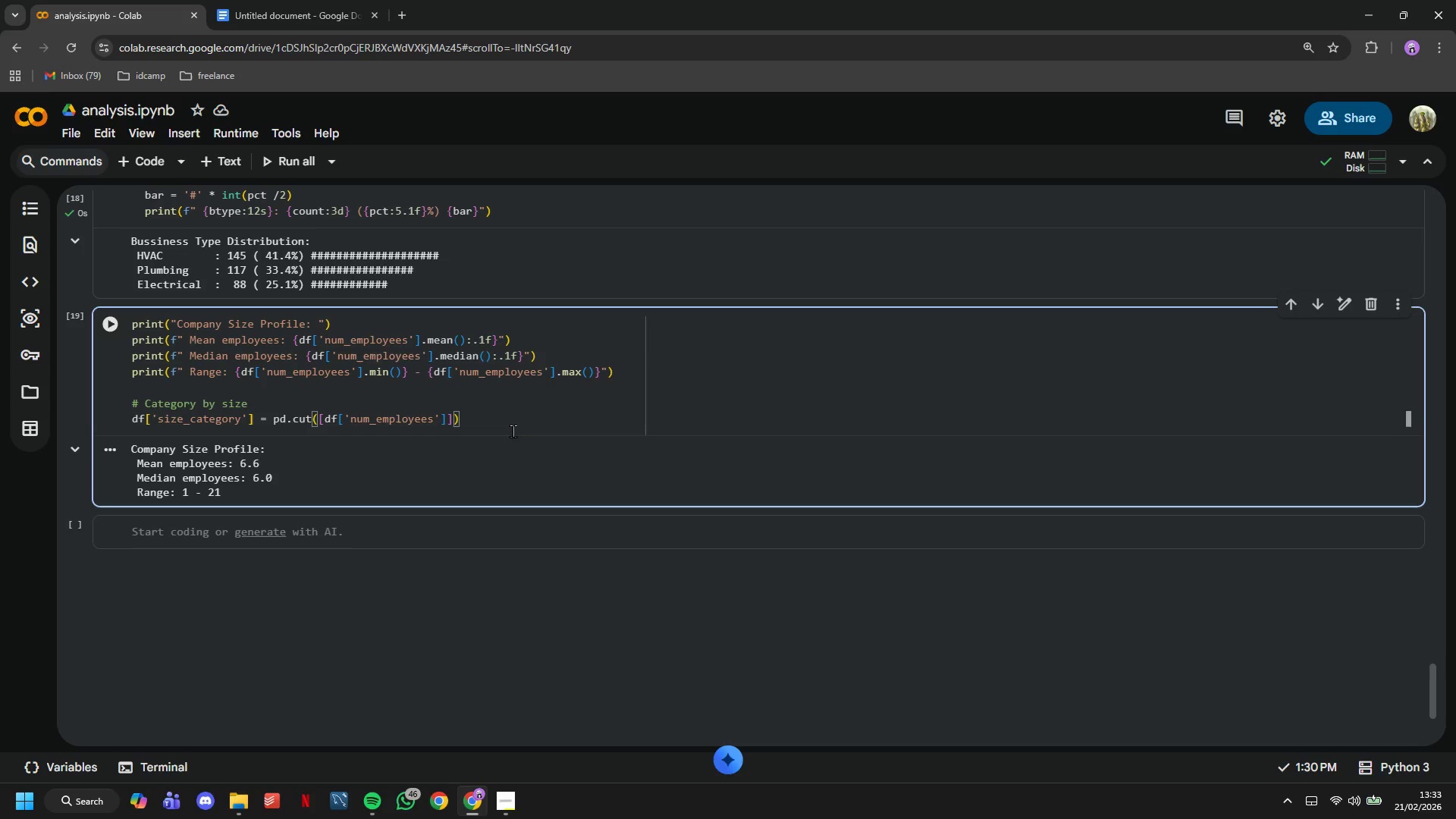 
key(ArrowLeft)
 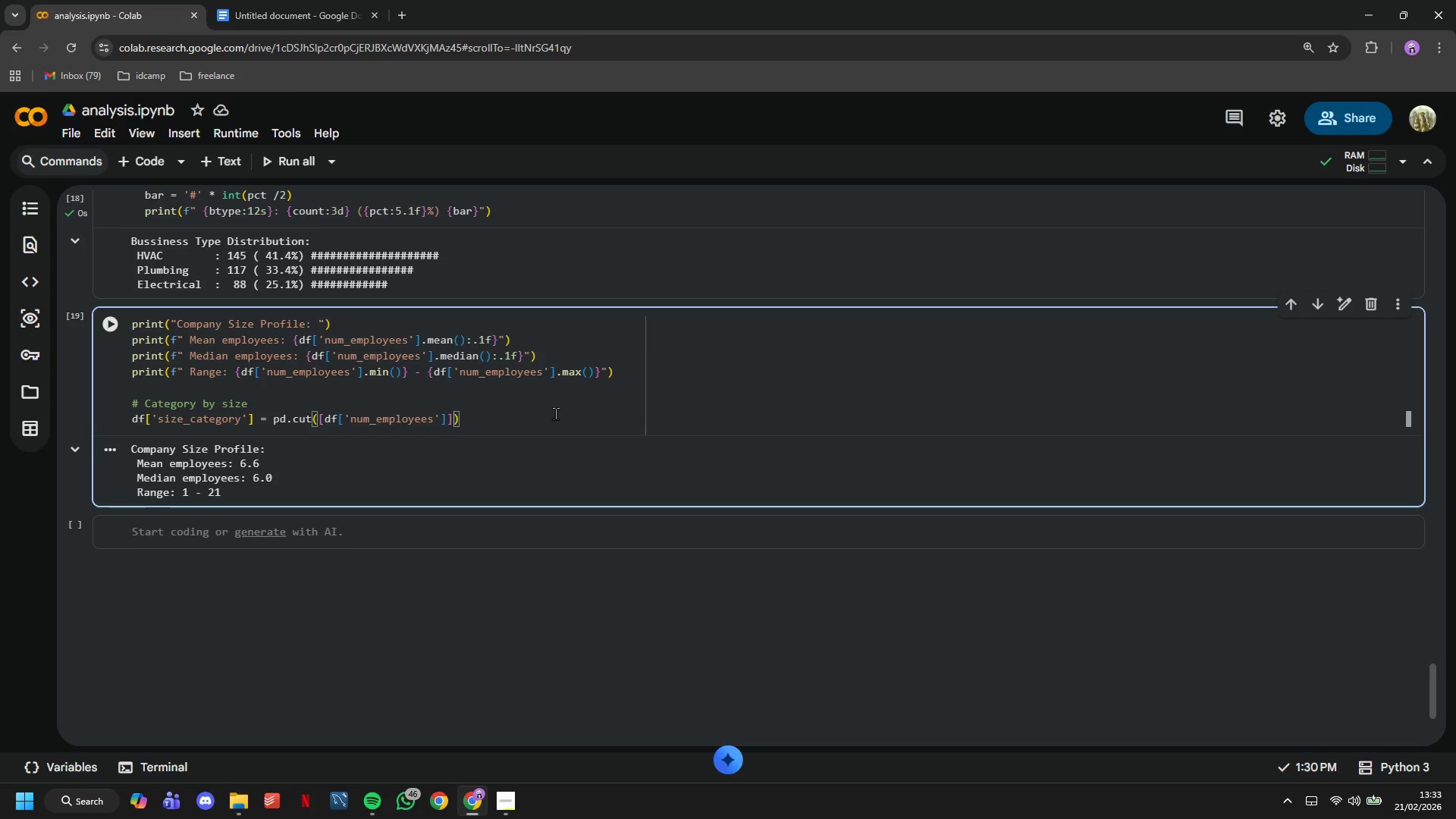 
key(ArrowLeft)
 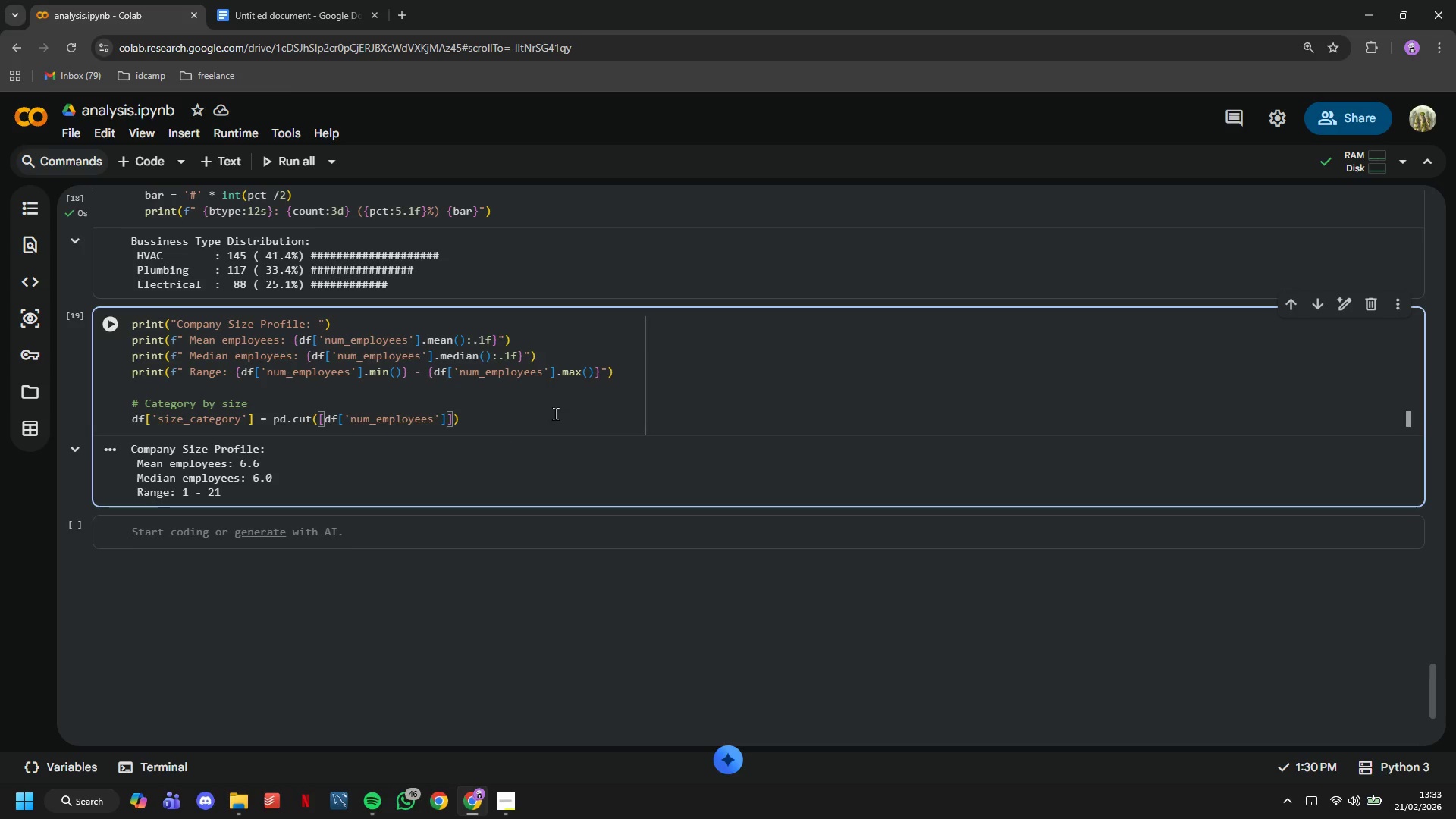 
key(Comma)
 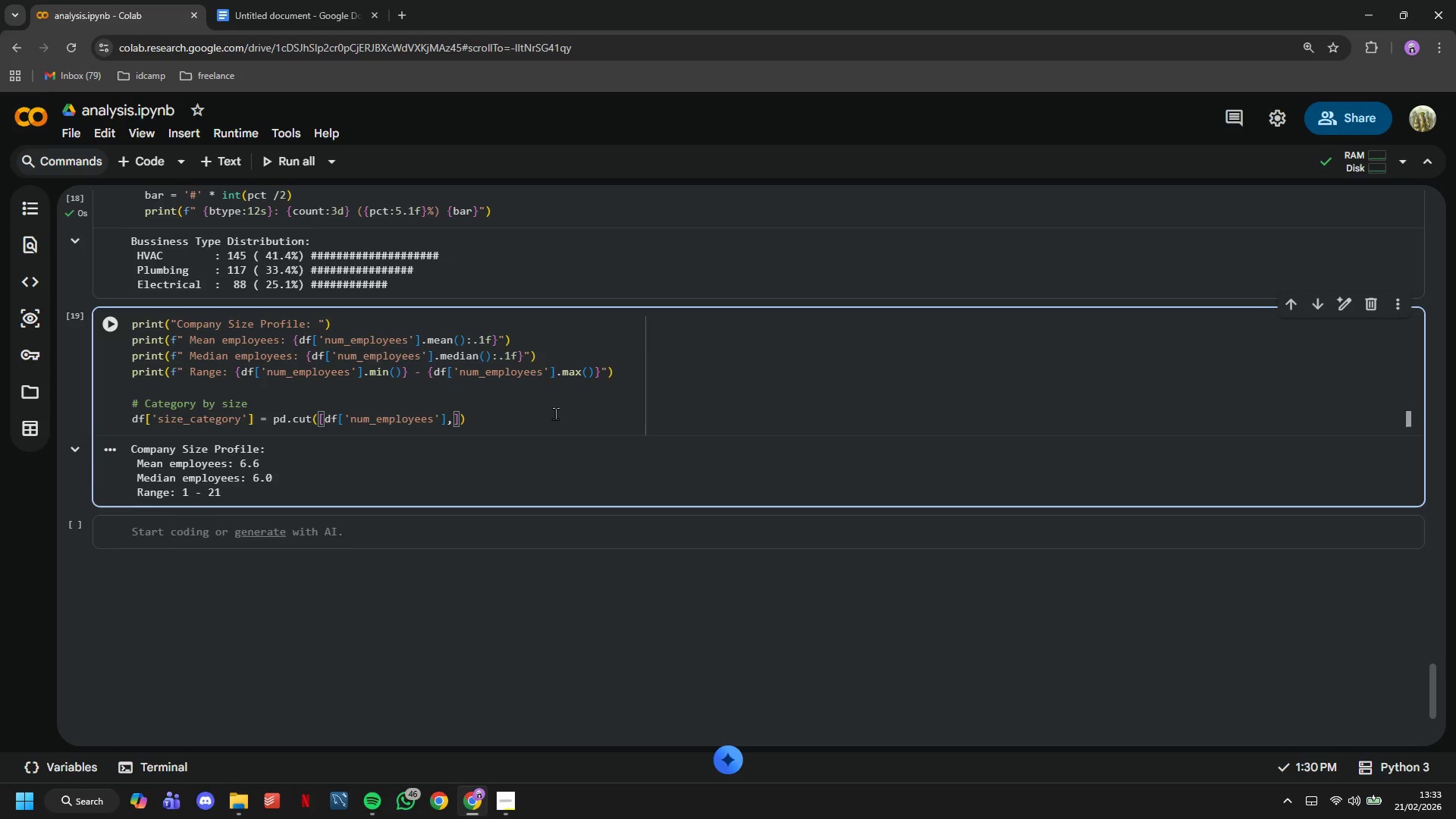 
key(Enter)
 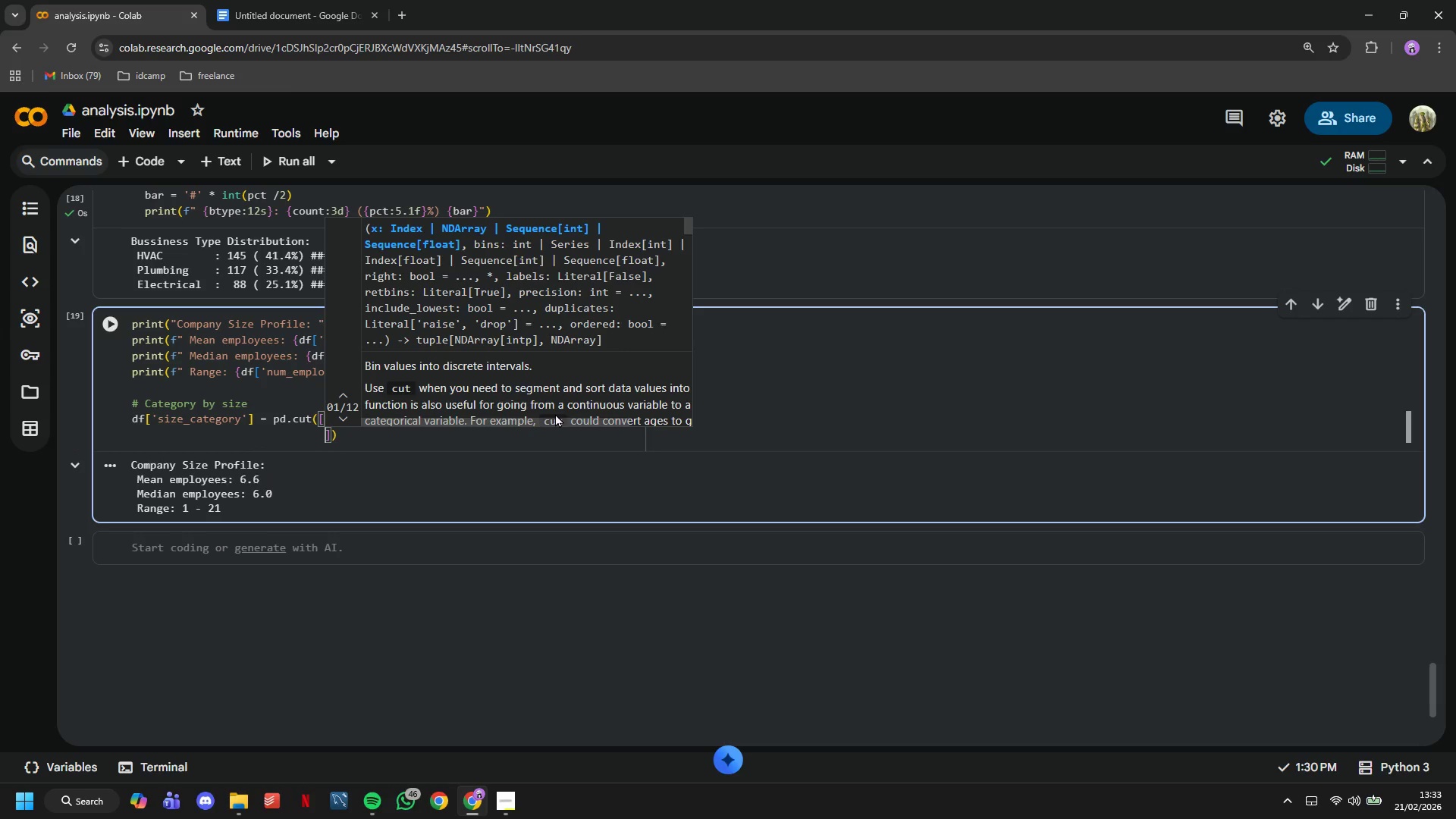 
type(bins = [0, 15,)
key(Backspace)
key(Backspace)
key(Backspace)
type(5, 15, 100)
 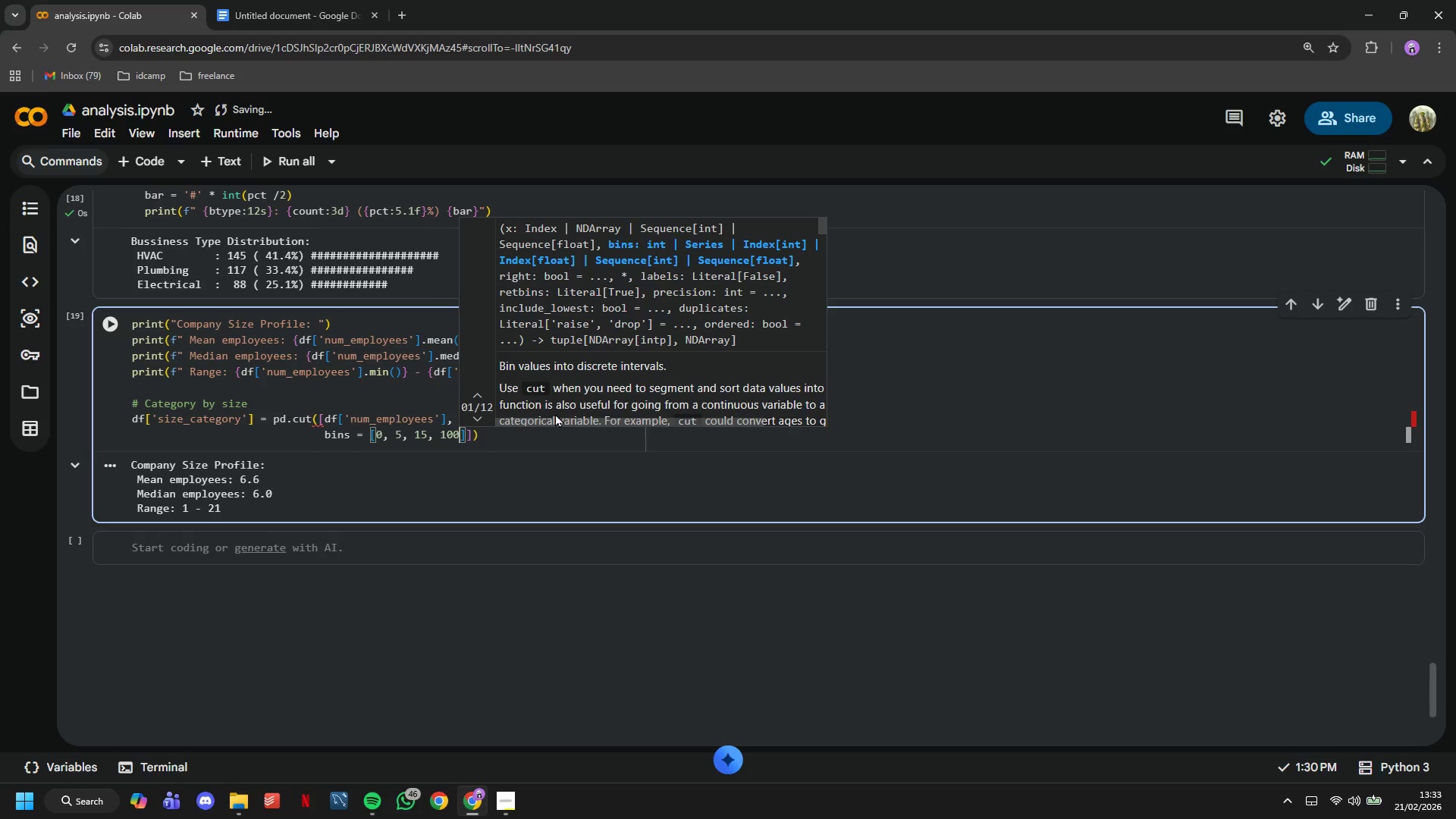 
key(ArrowRight)
 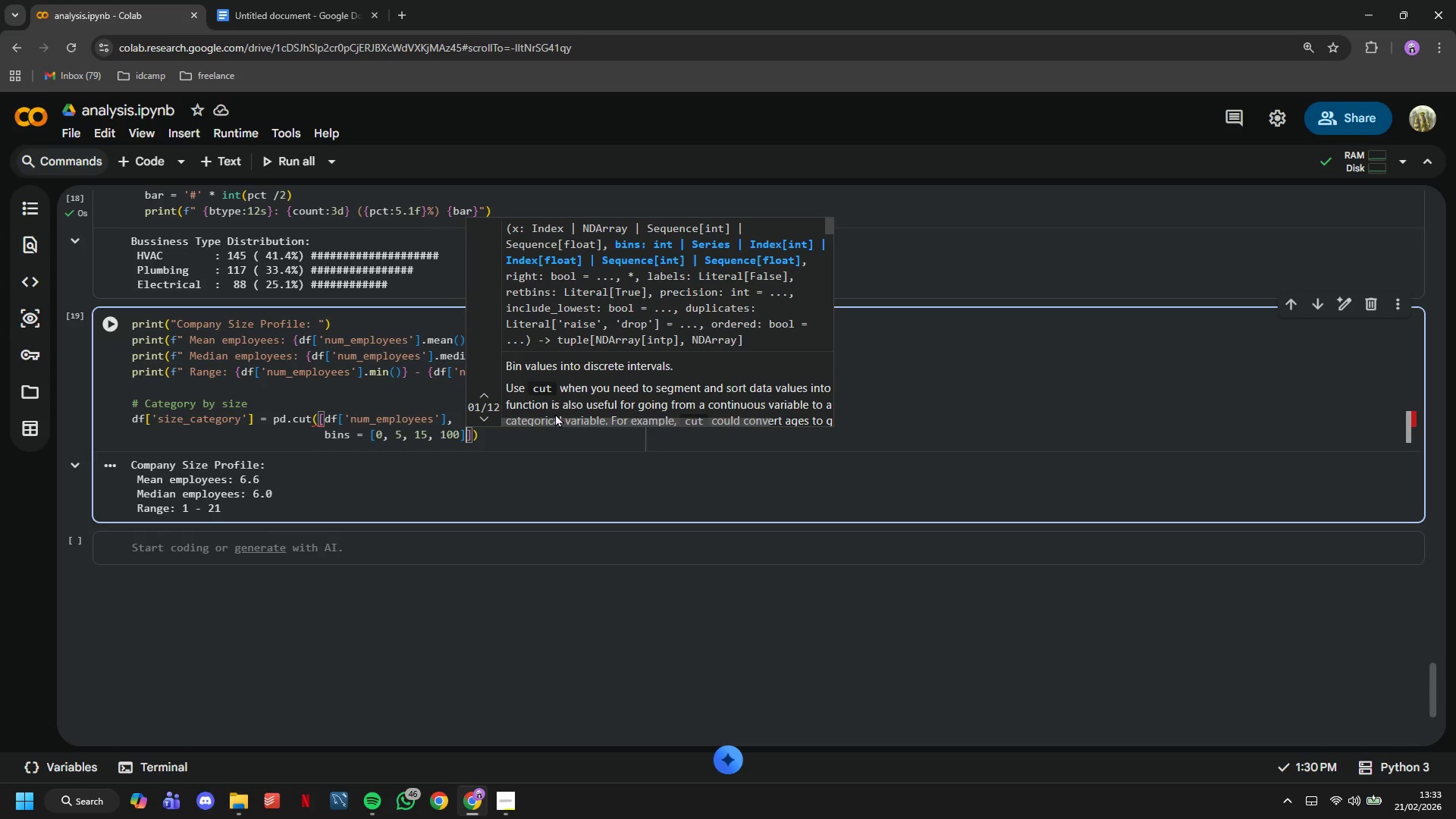 
key(Comma)
 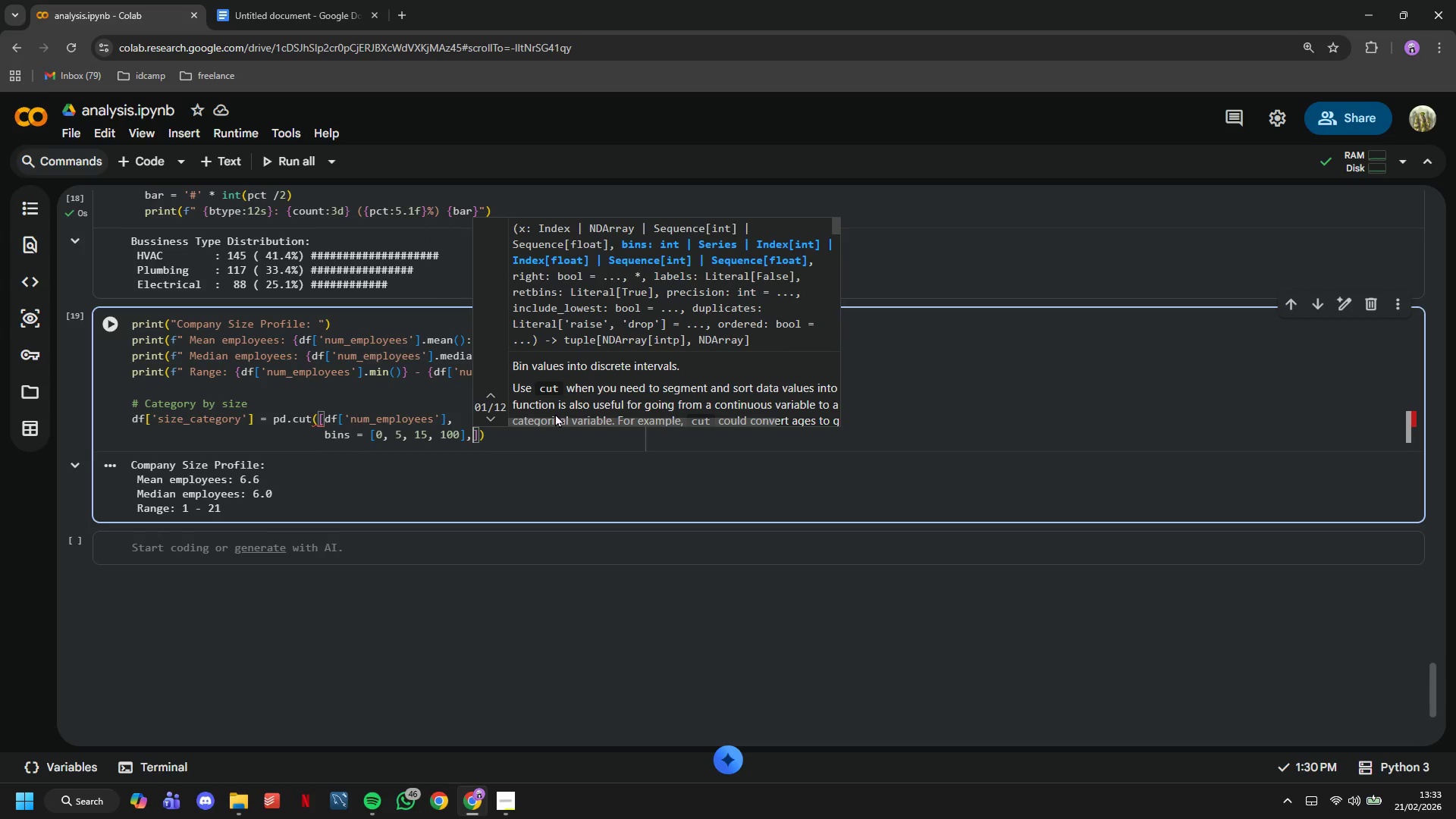 
key(Enter)
 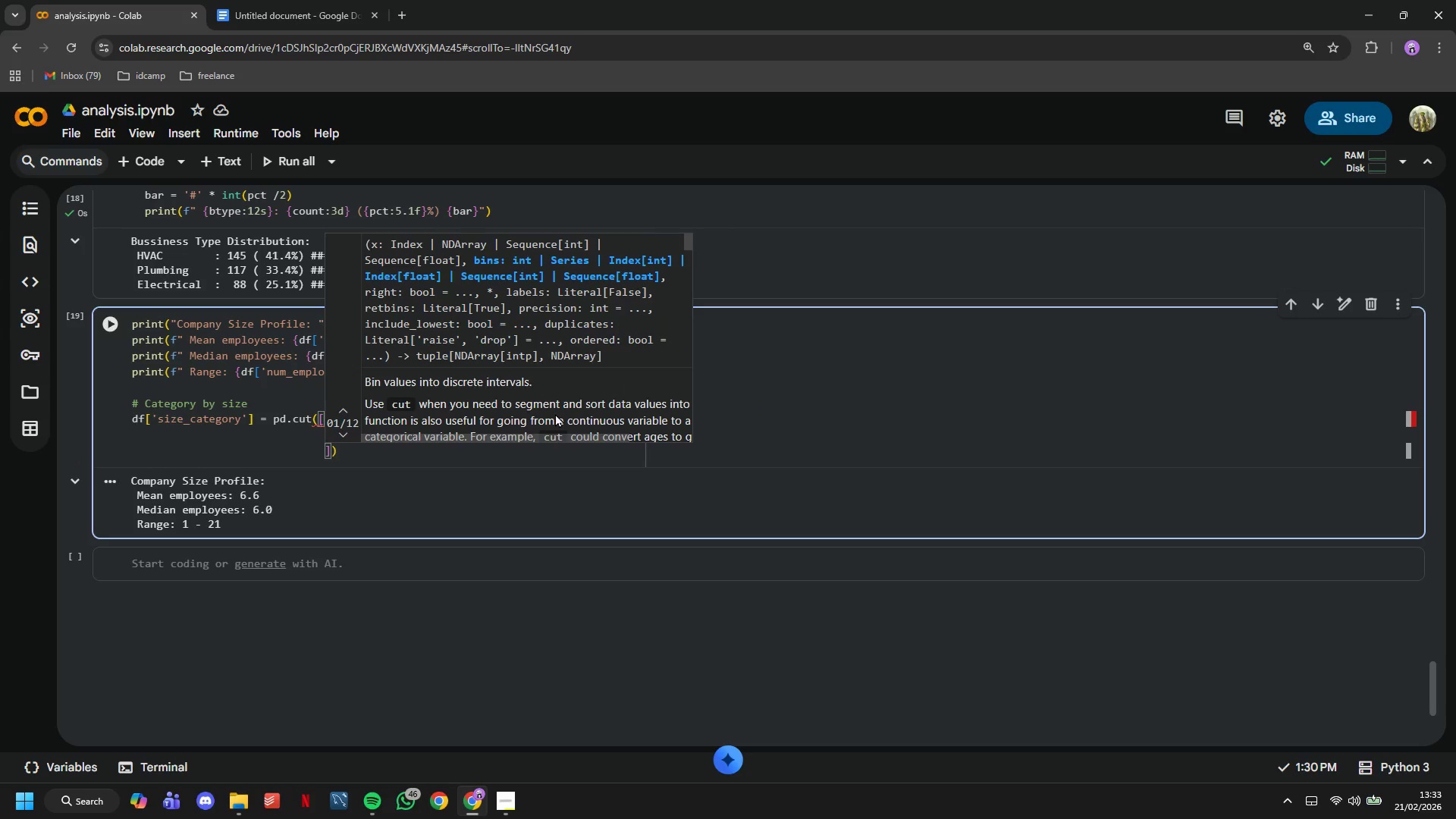 
type(labels=['Small (1-5)
 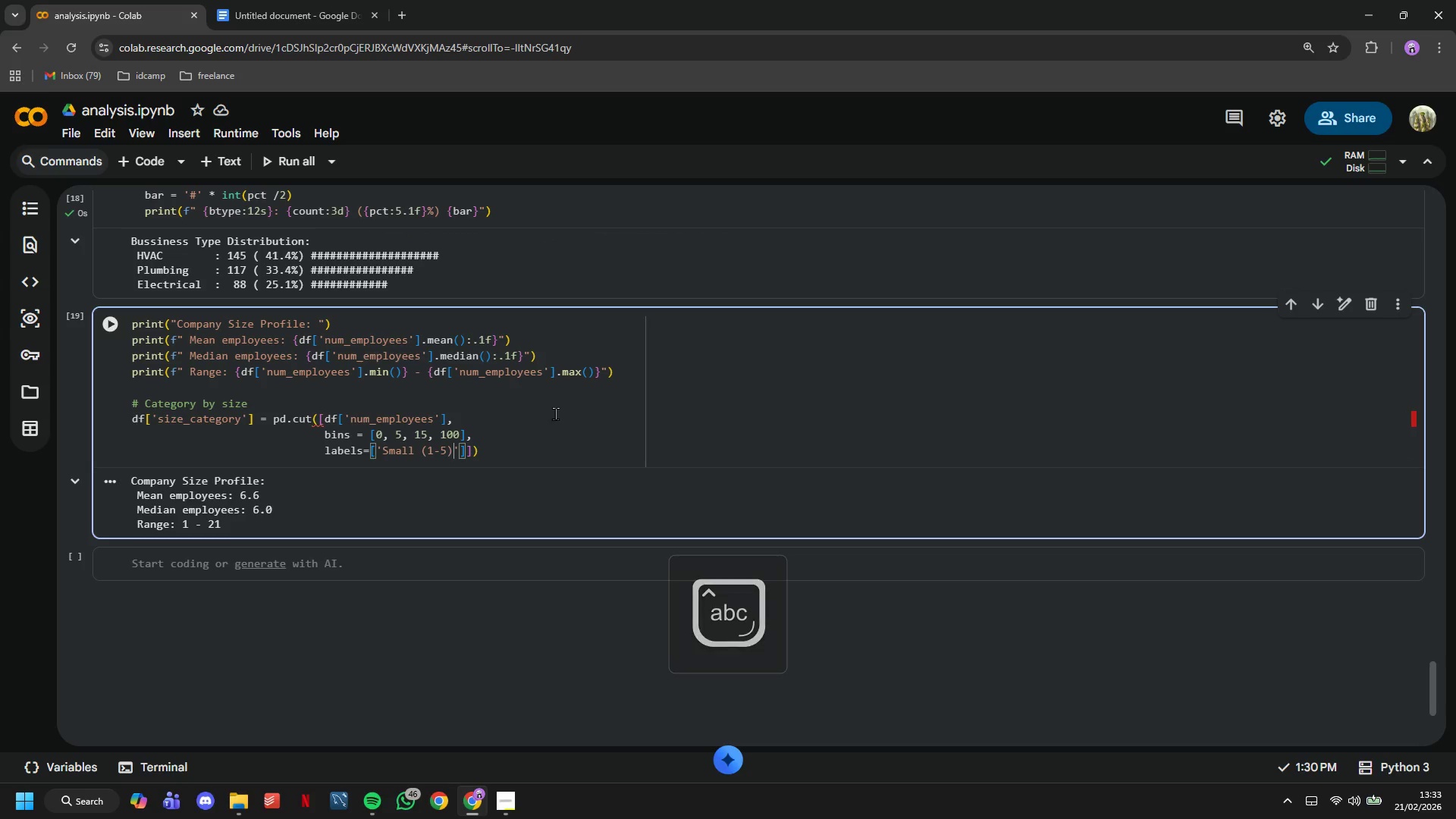 
 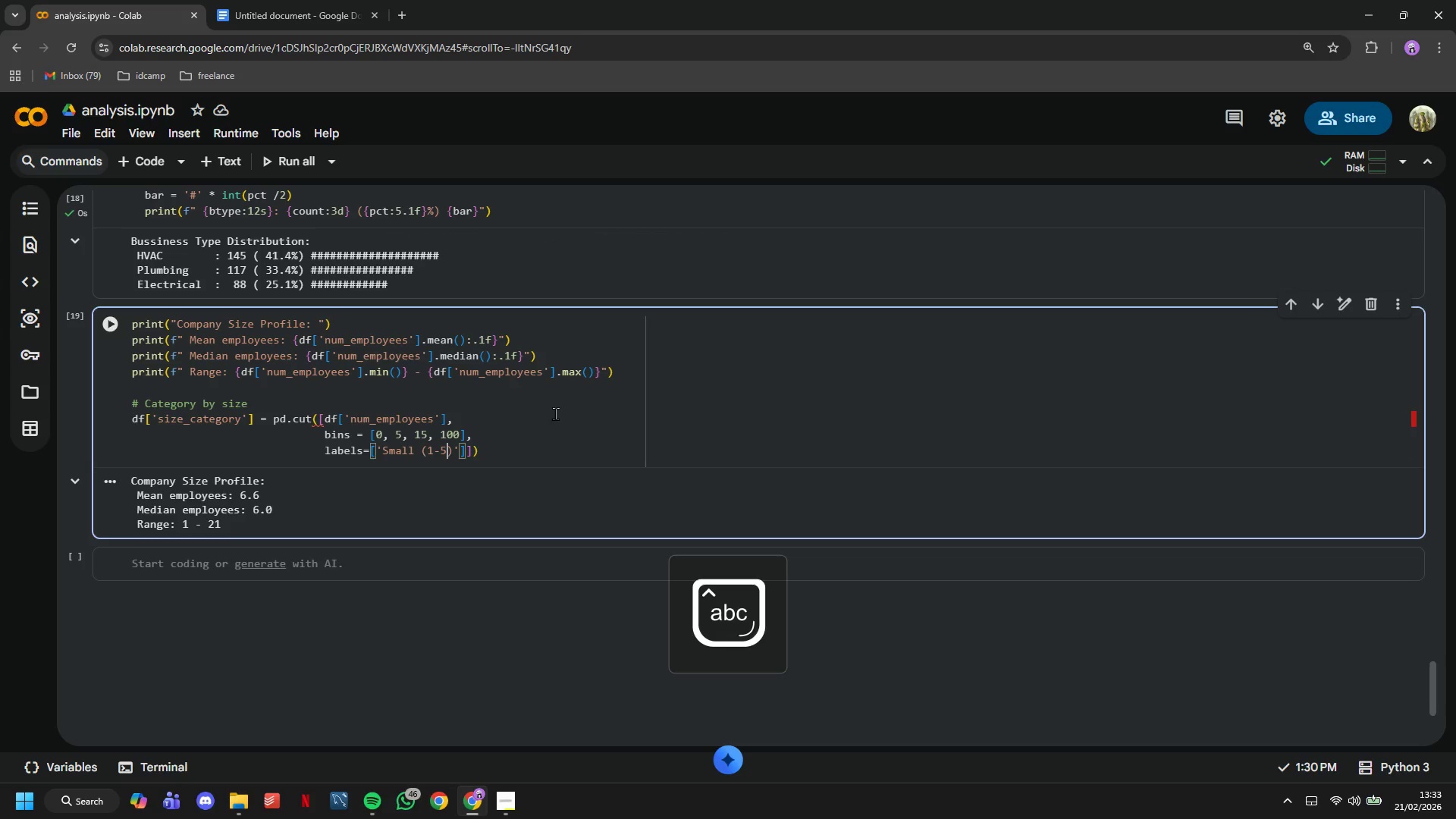 
key(ArrowRight)
 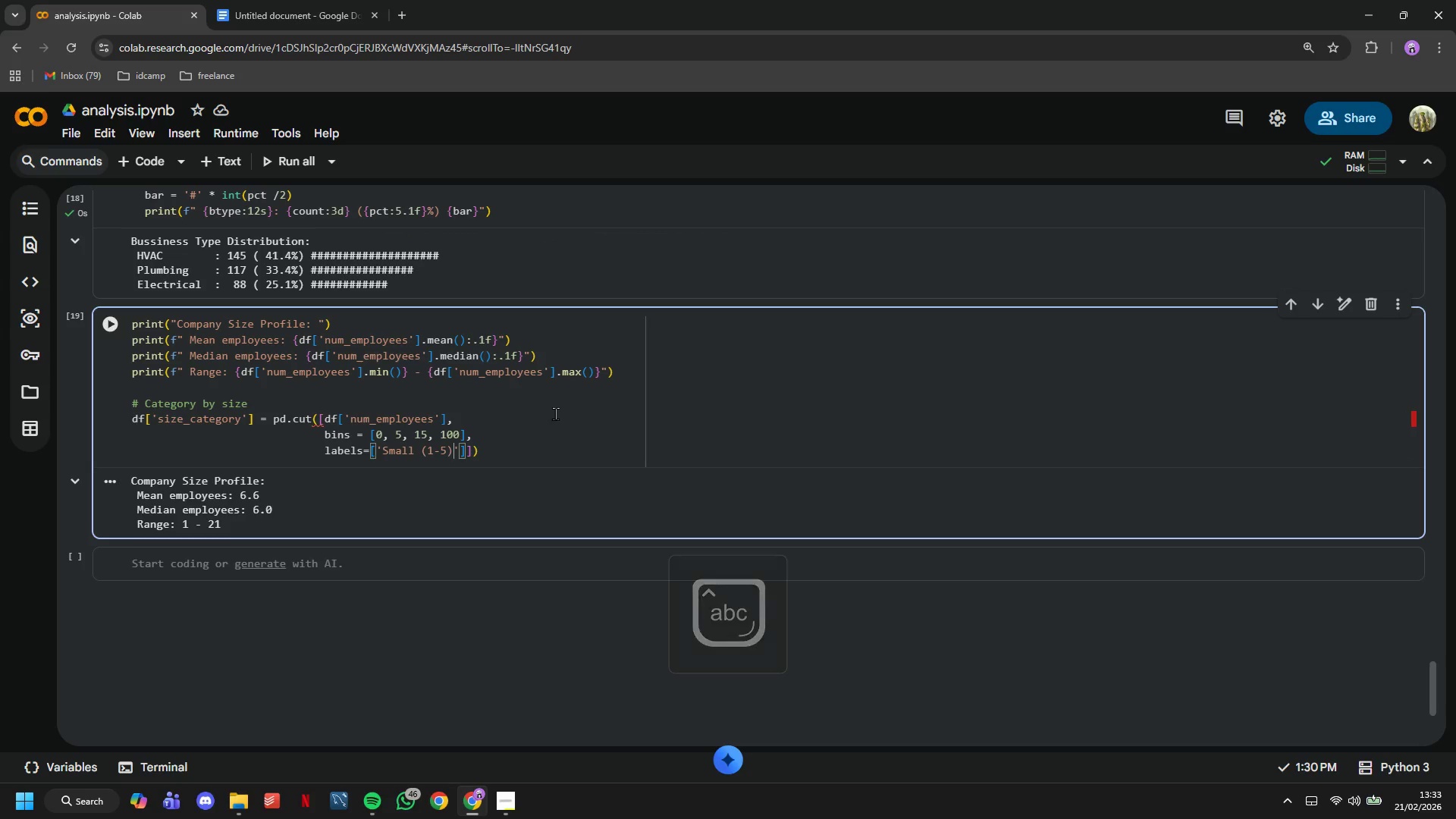 
key(ArrowRight)
 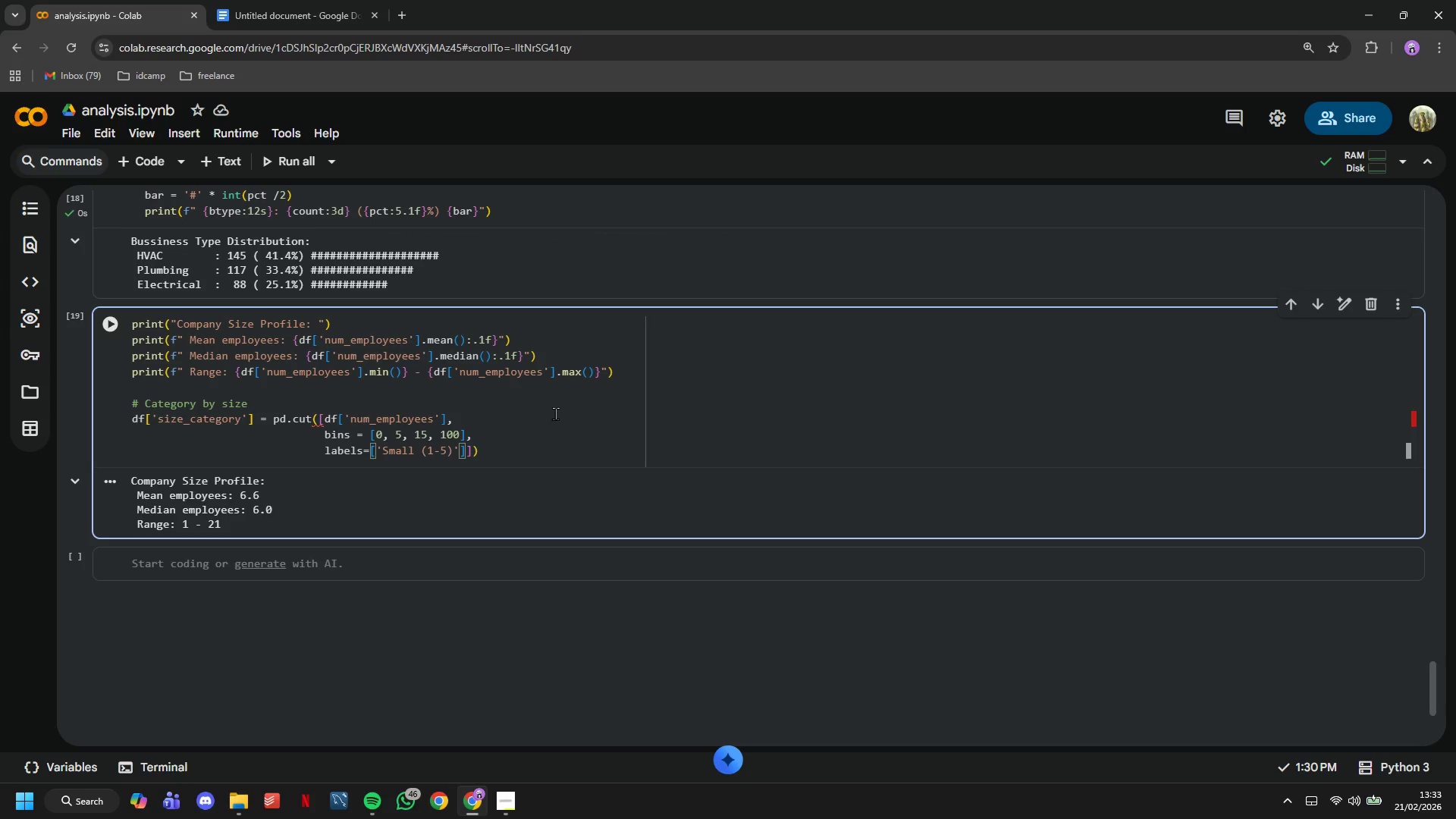 
type(, 'Medium (6-15)
 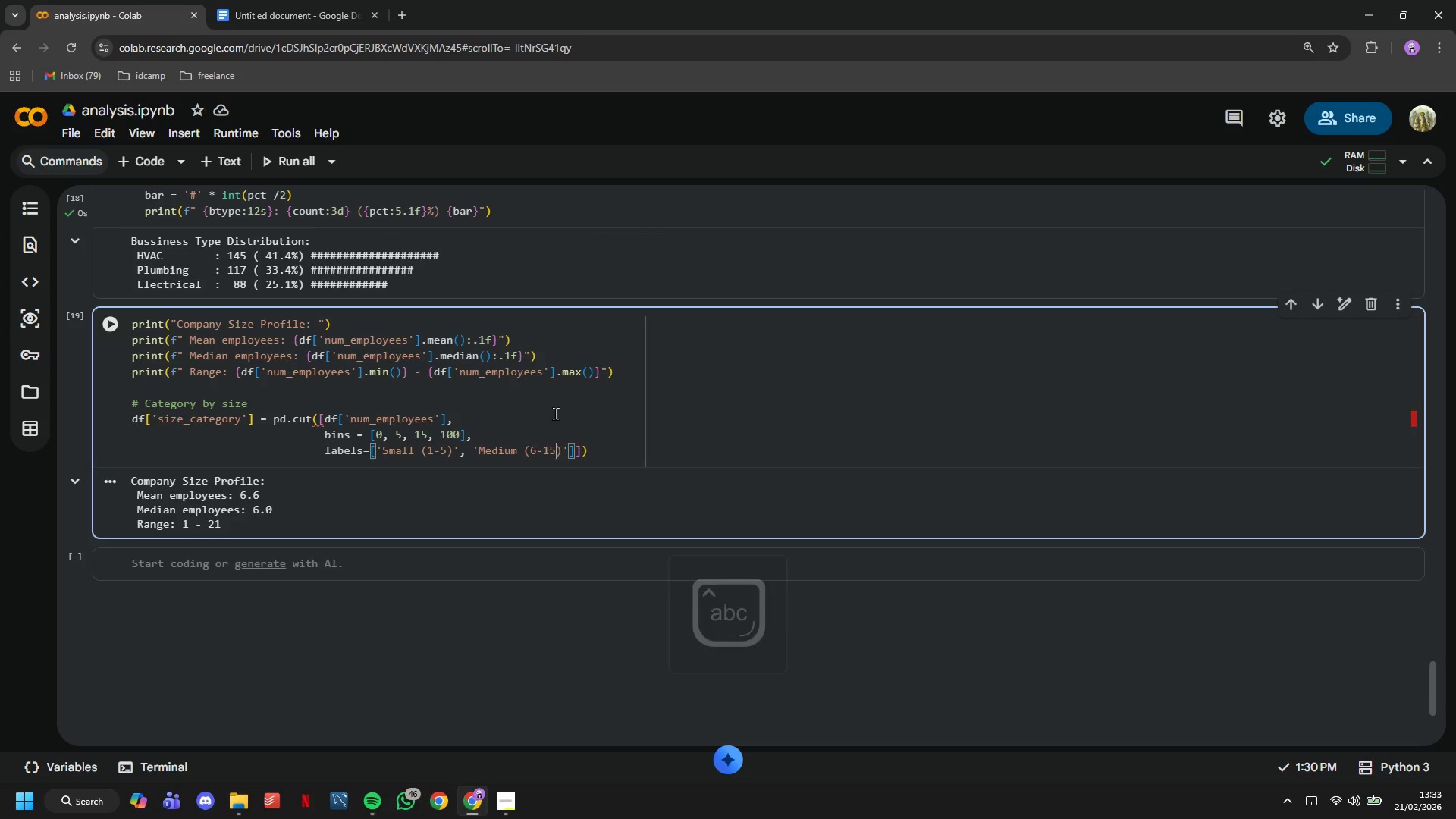 
key(ArrowRight)
 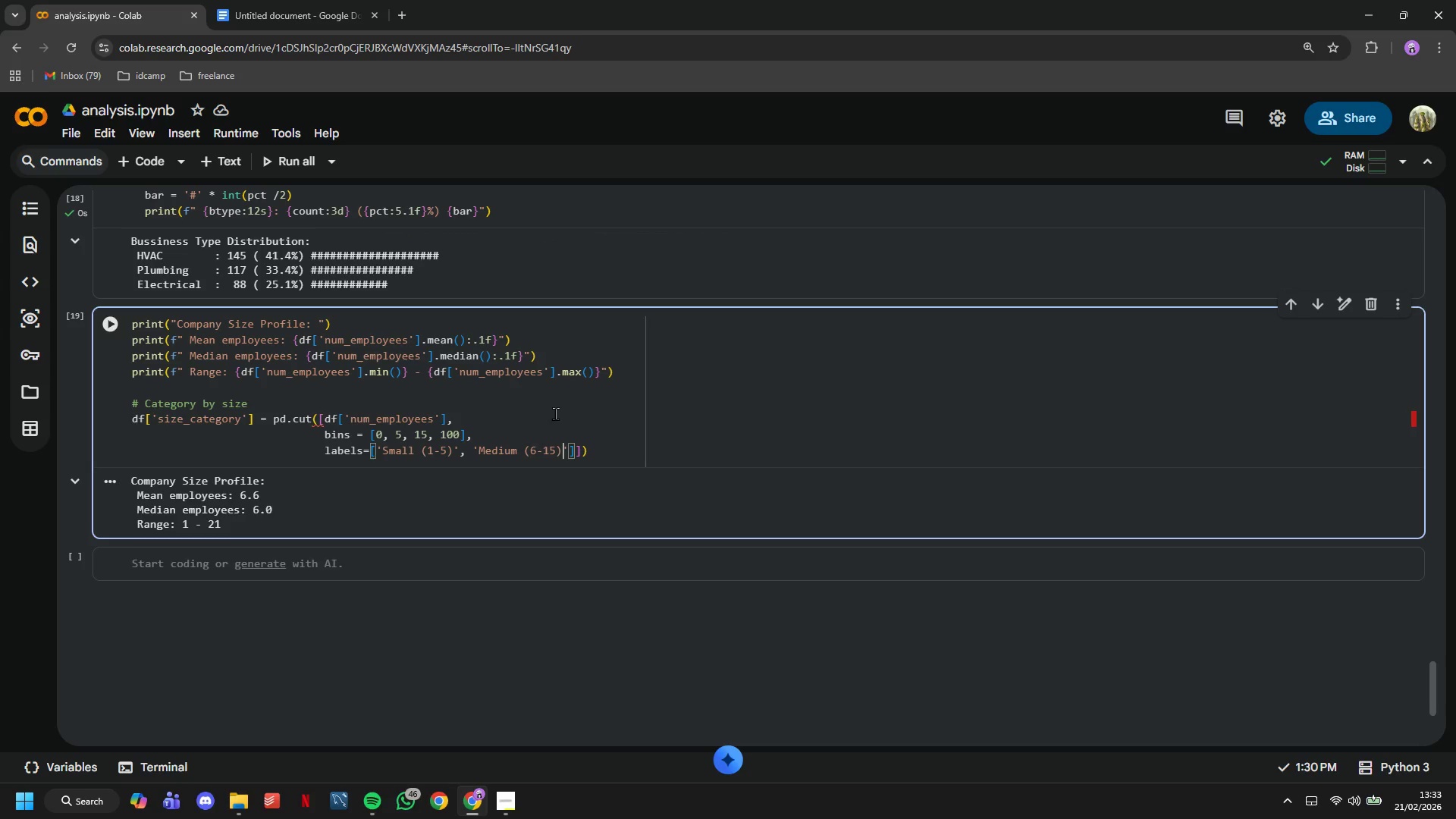 
key(ArrowRight)
 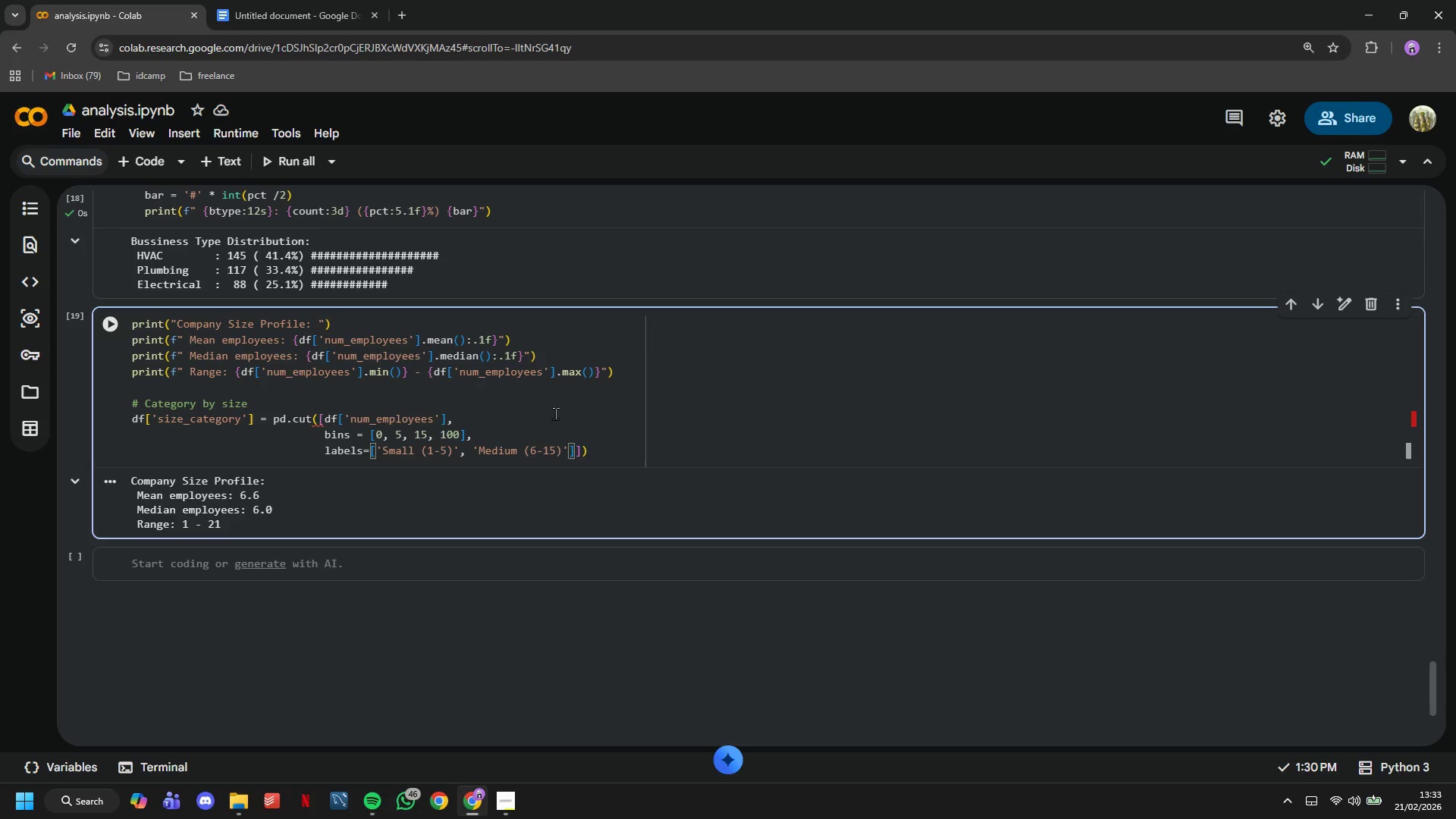 
type(, Large ()
 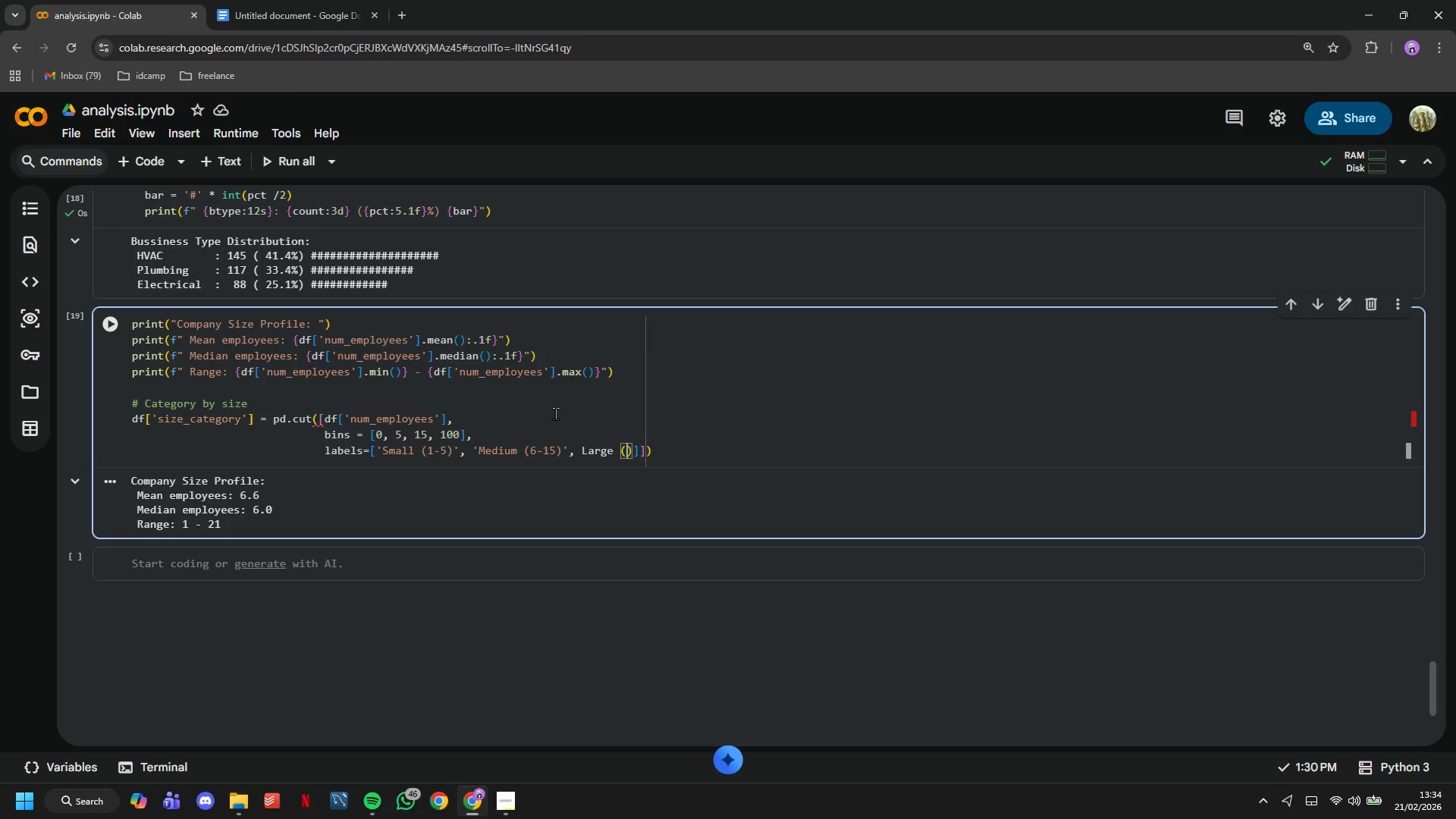 
type(16+)
 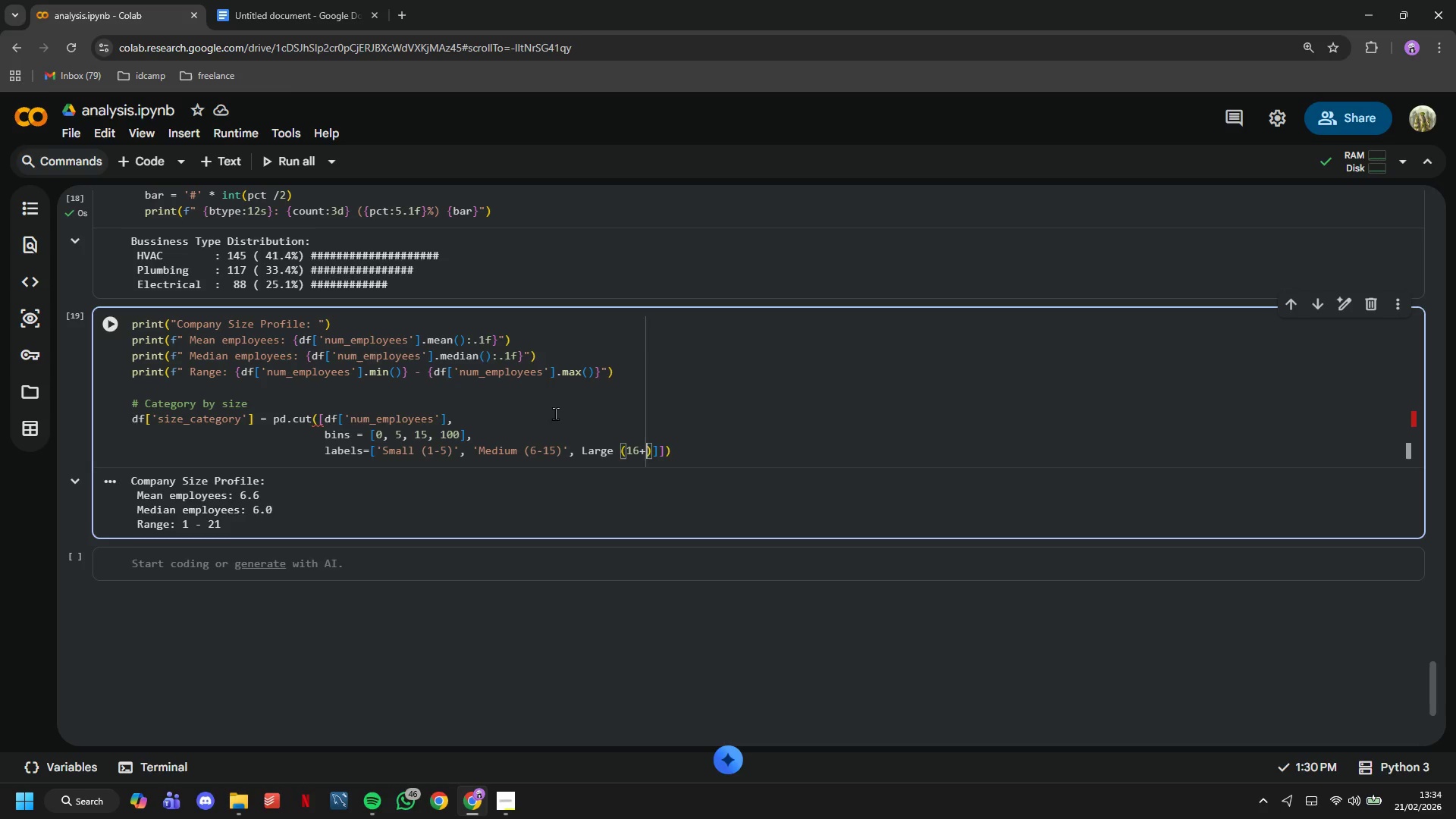 
key(ArrowRight)
 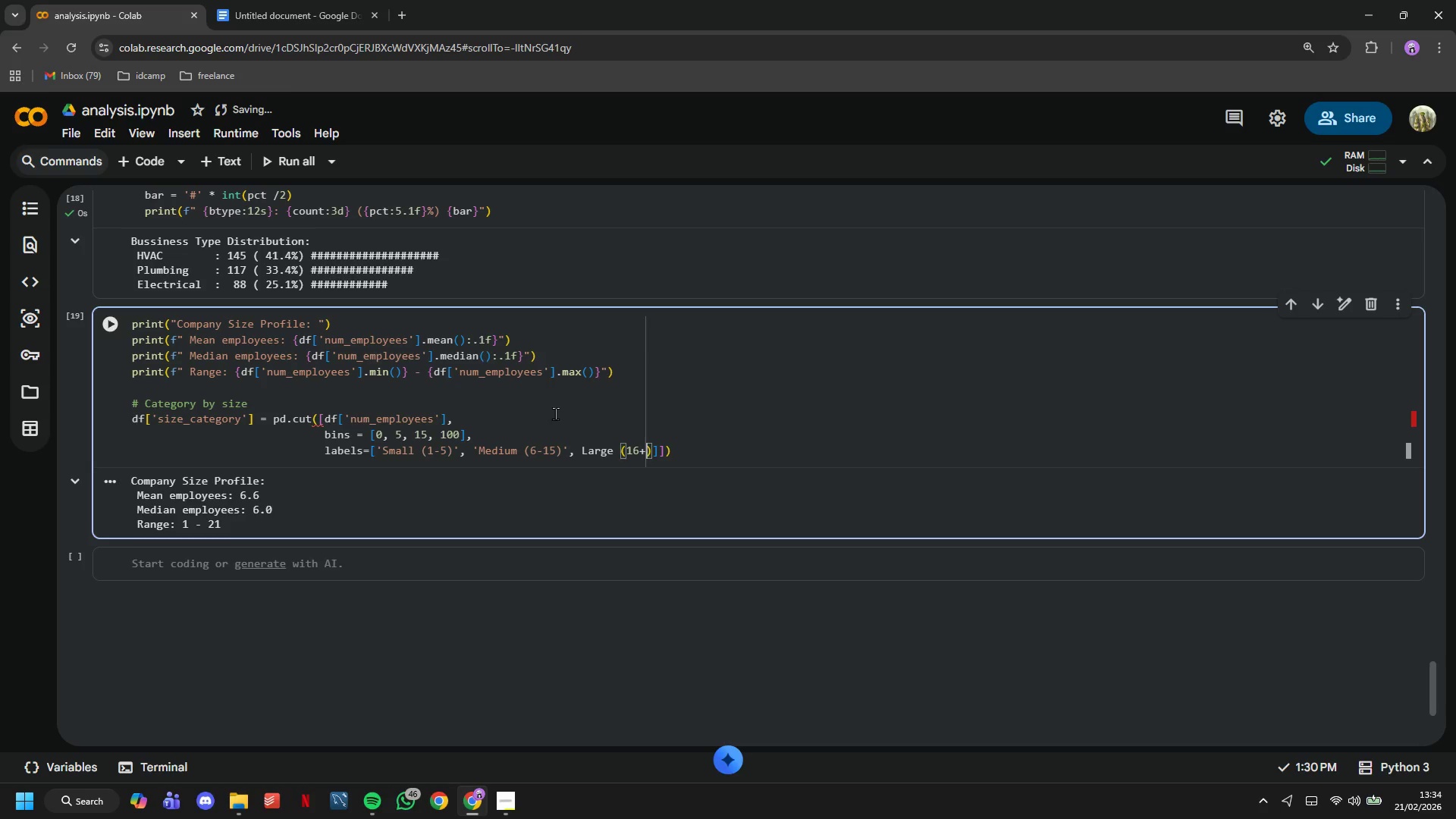 
key(Quote)
 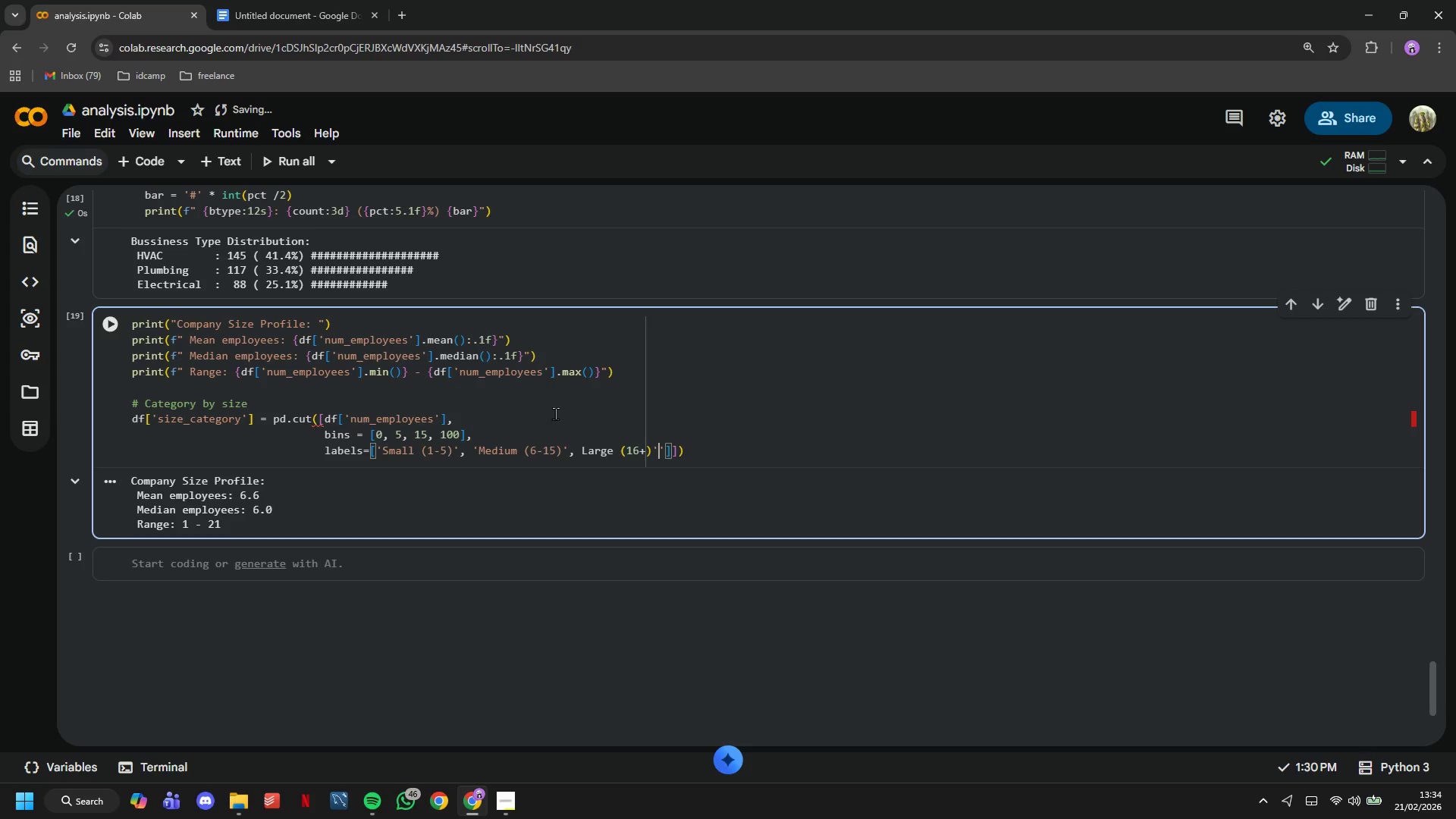 
hold_key(key=ArrowLeft, duration=0.8)
 